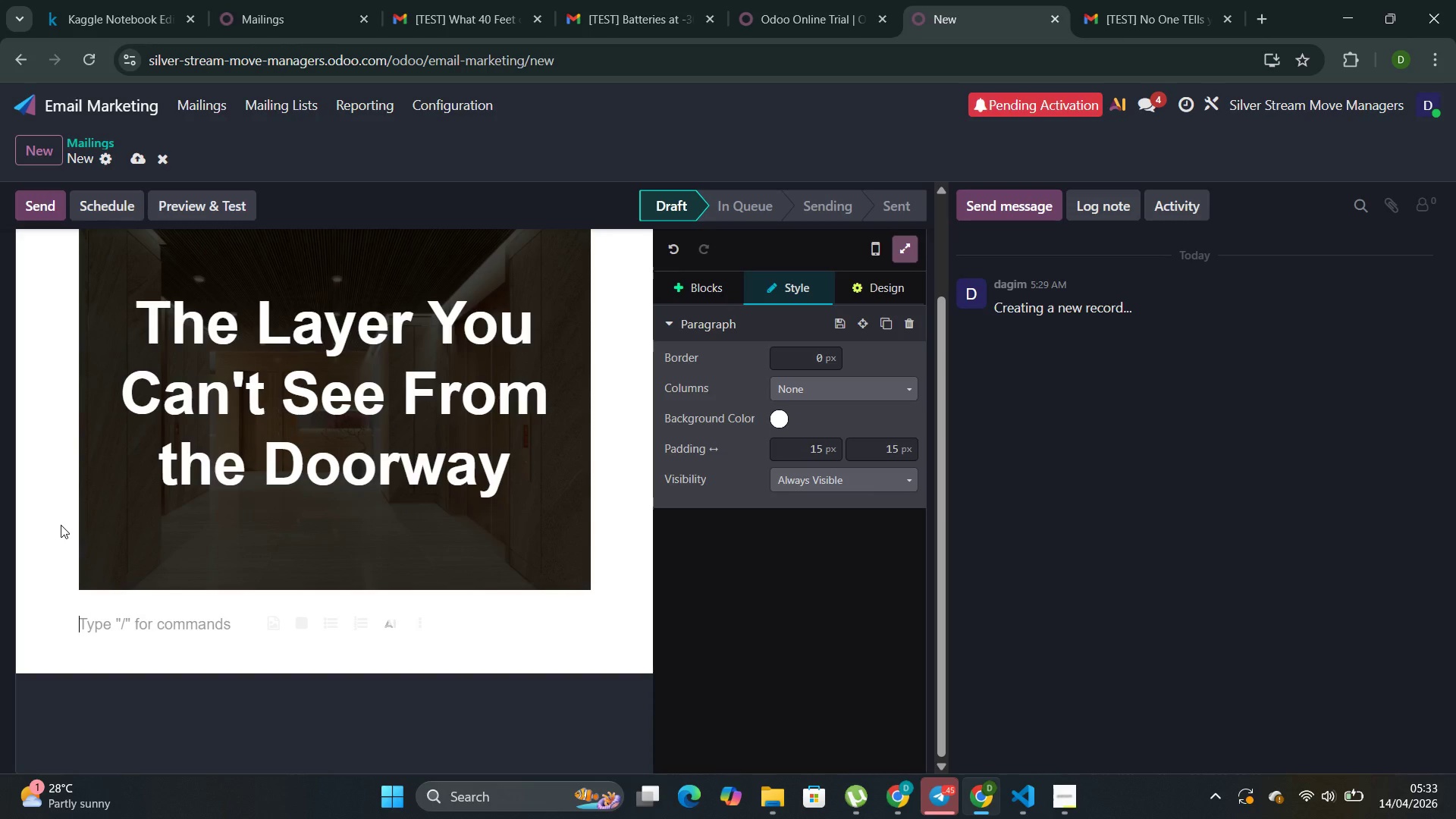 
wait(15.91)
 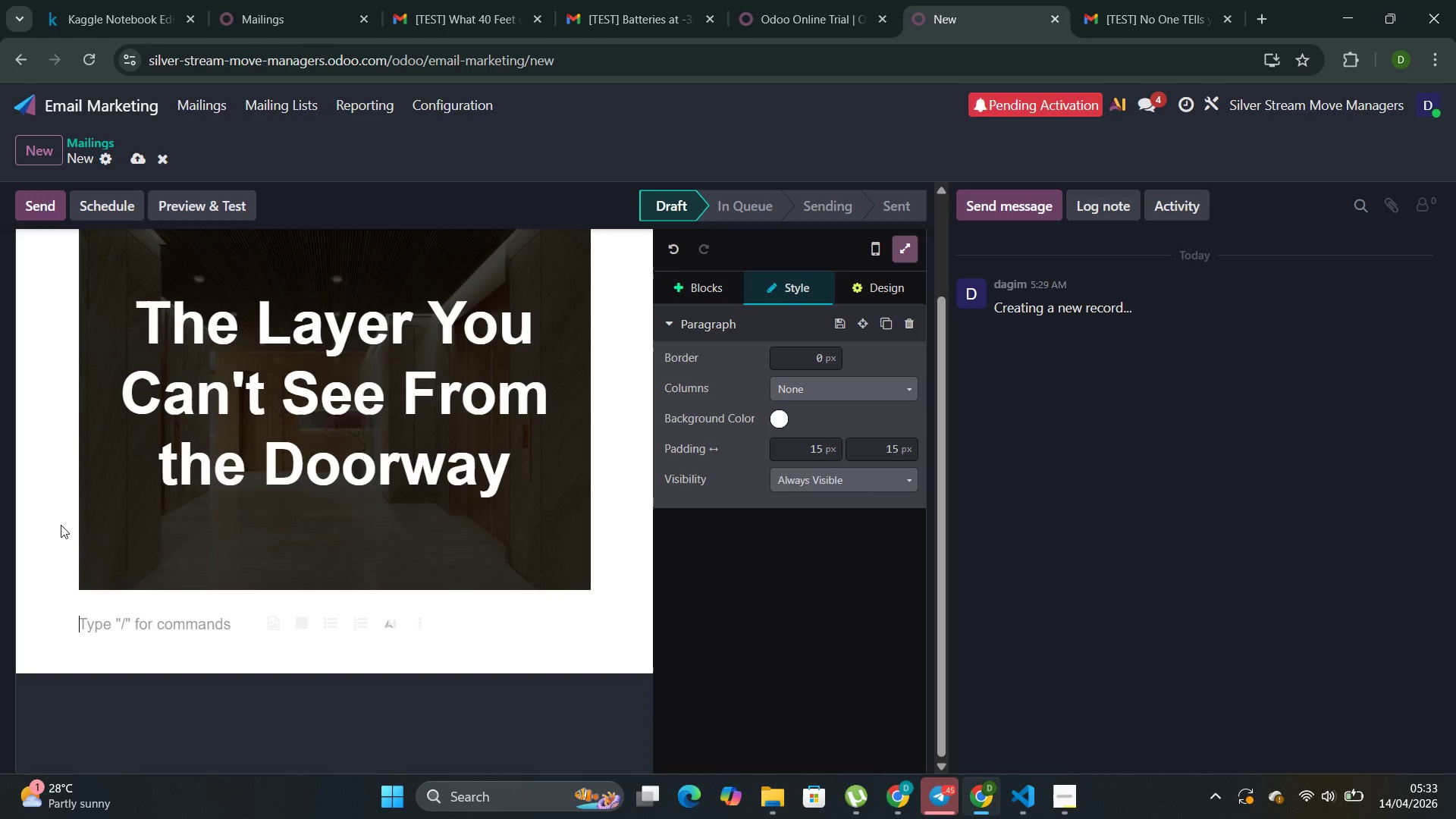 
type(DEar )
 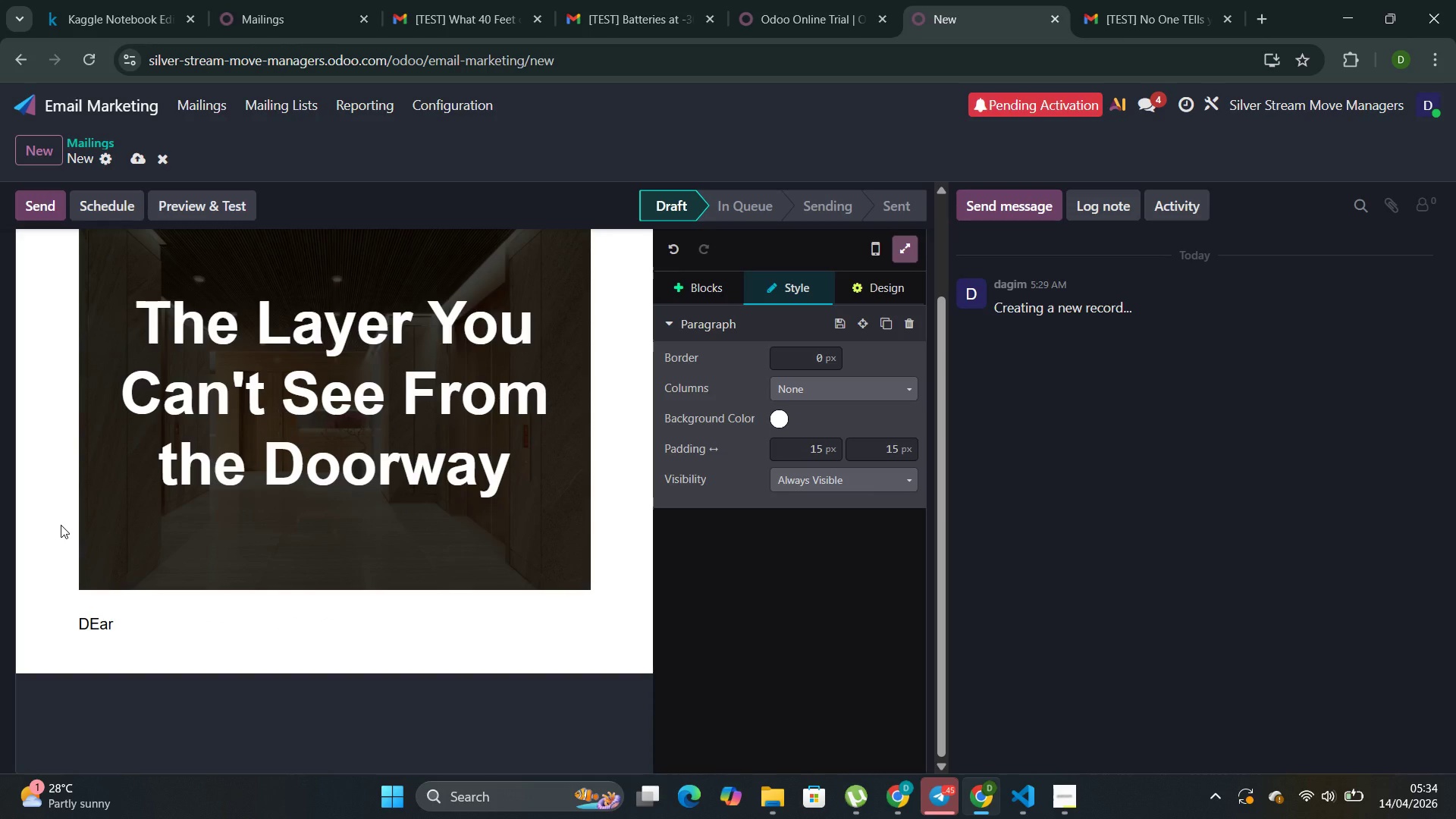 
key(ArrowLeft)
 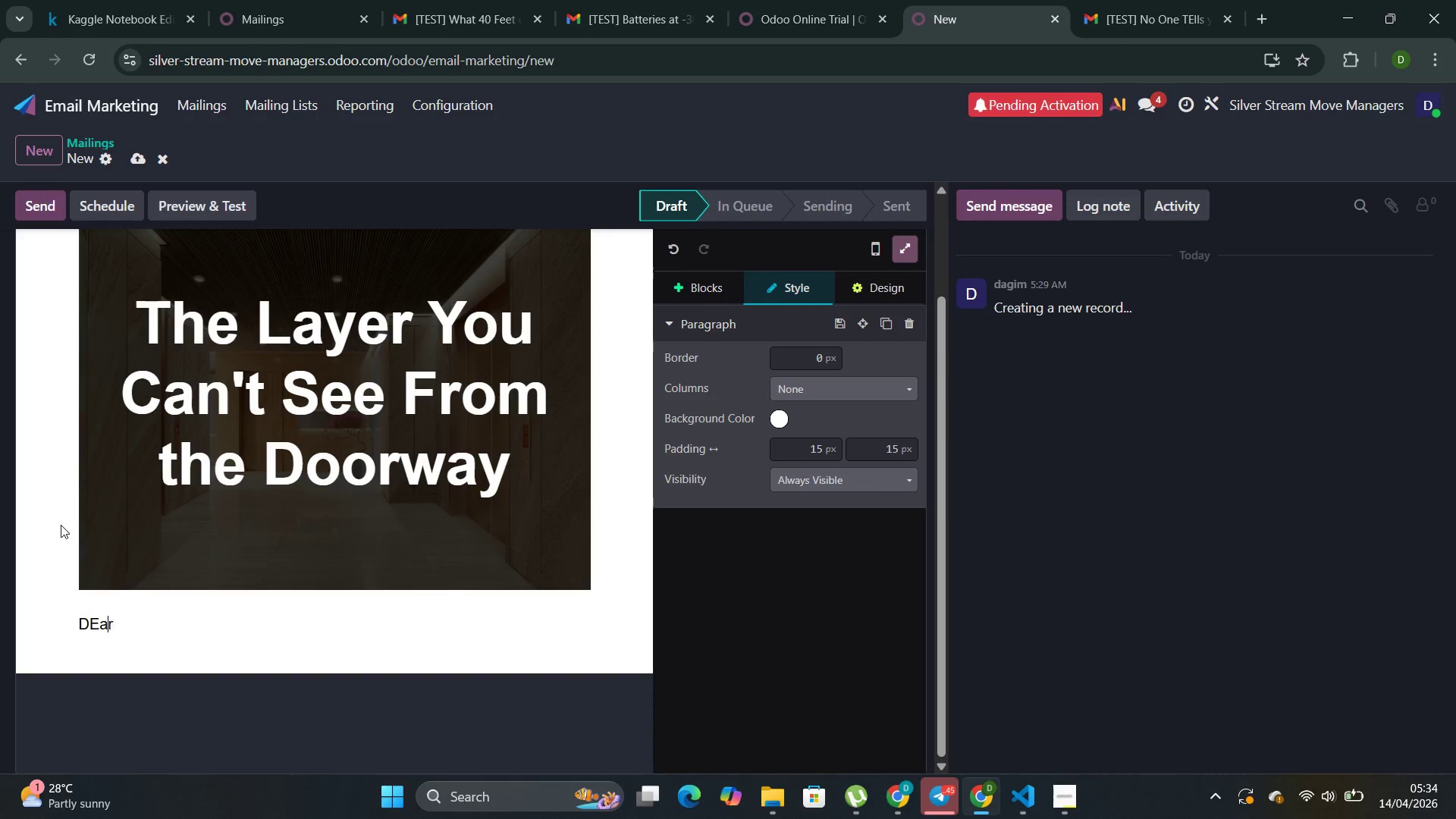 
key(ArrowLeft)
 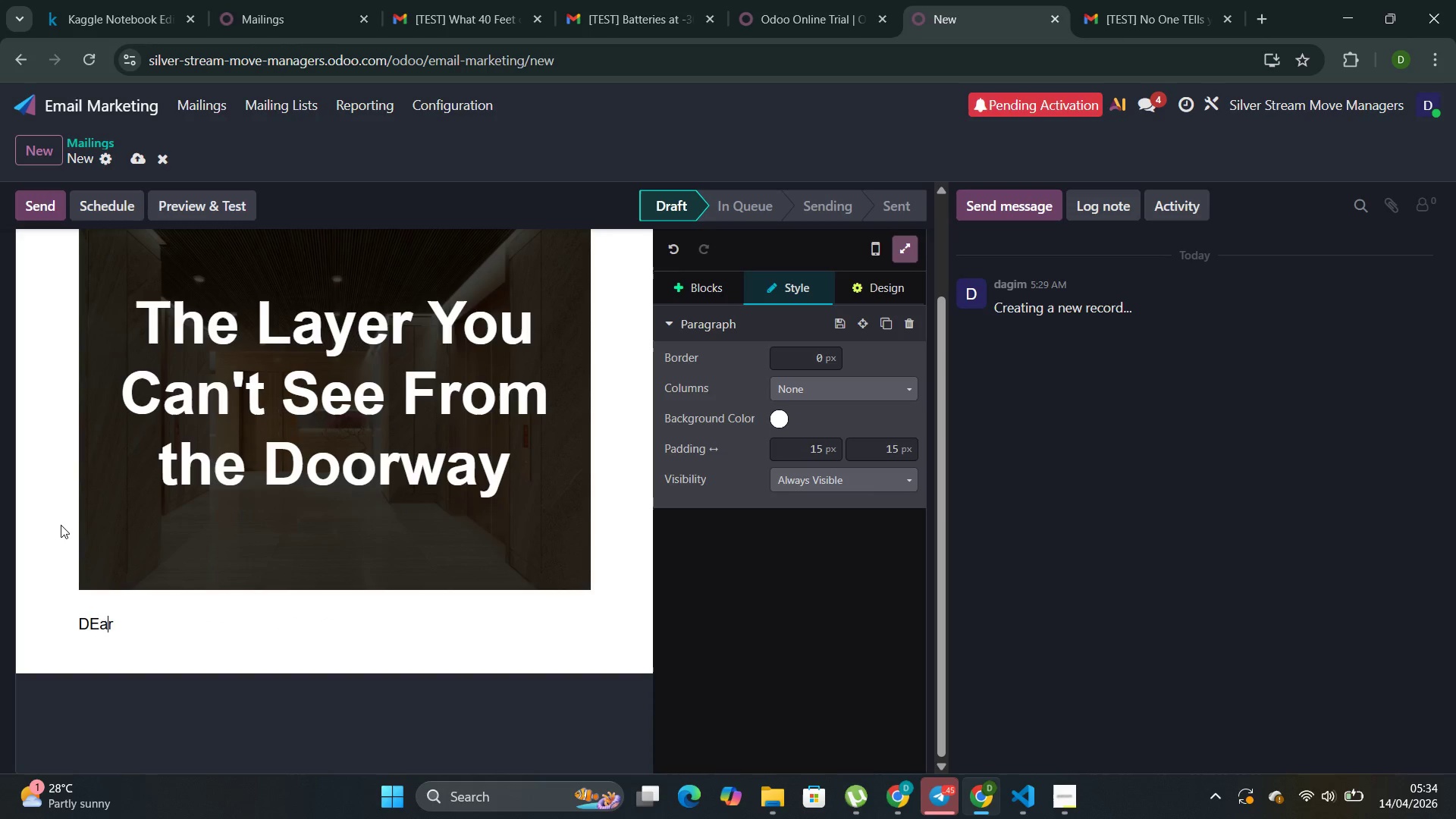 
key(ArrowLeft)
 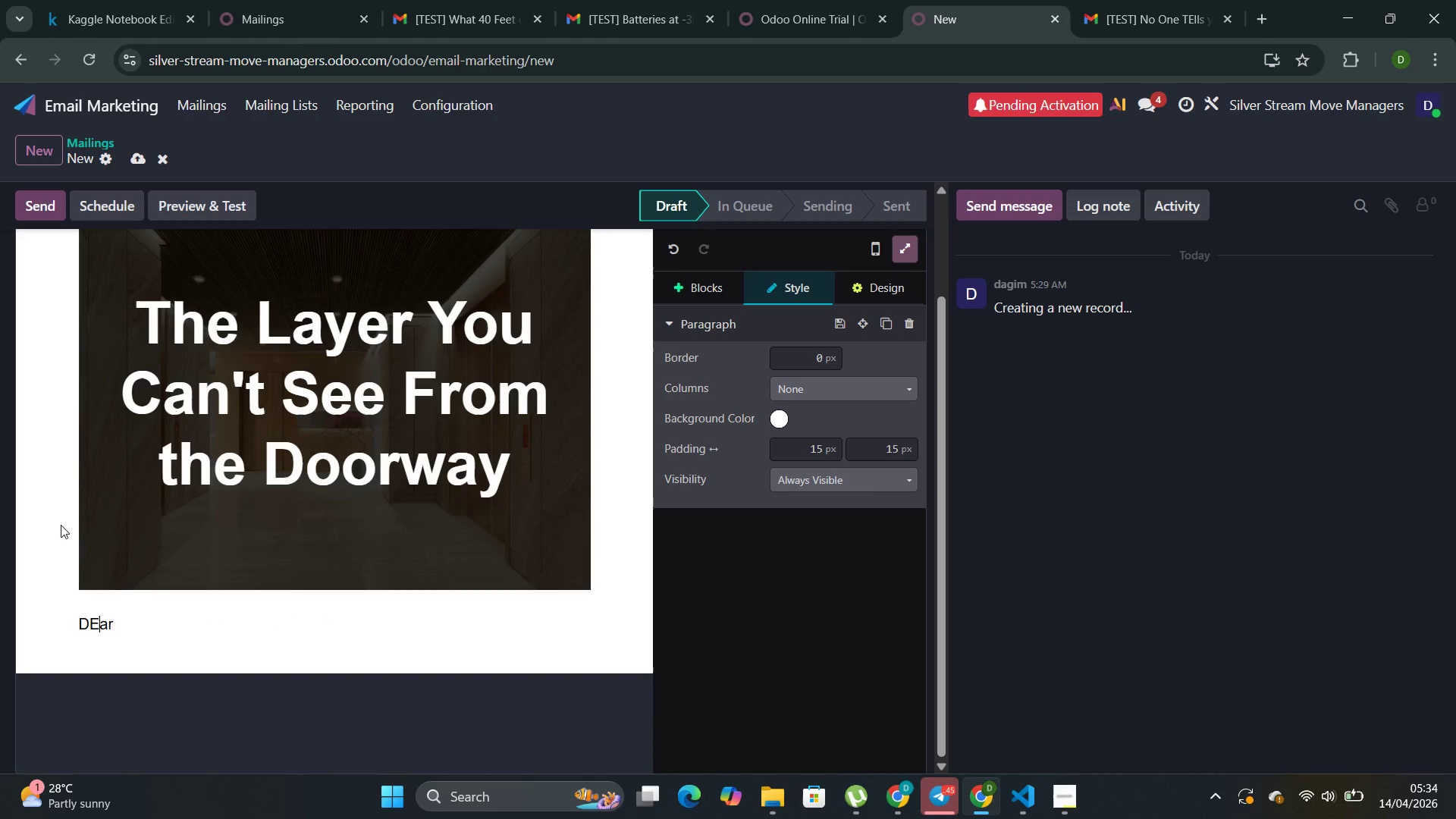 
key(Backspace)
 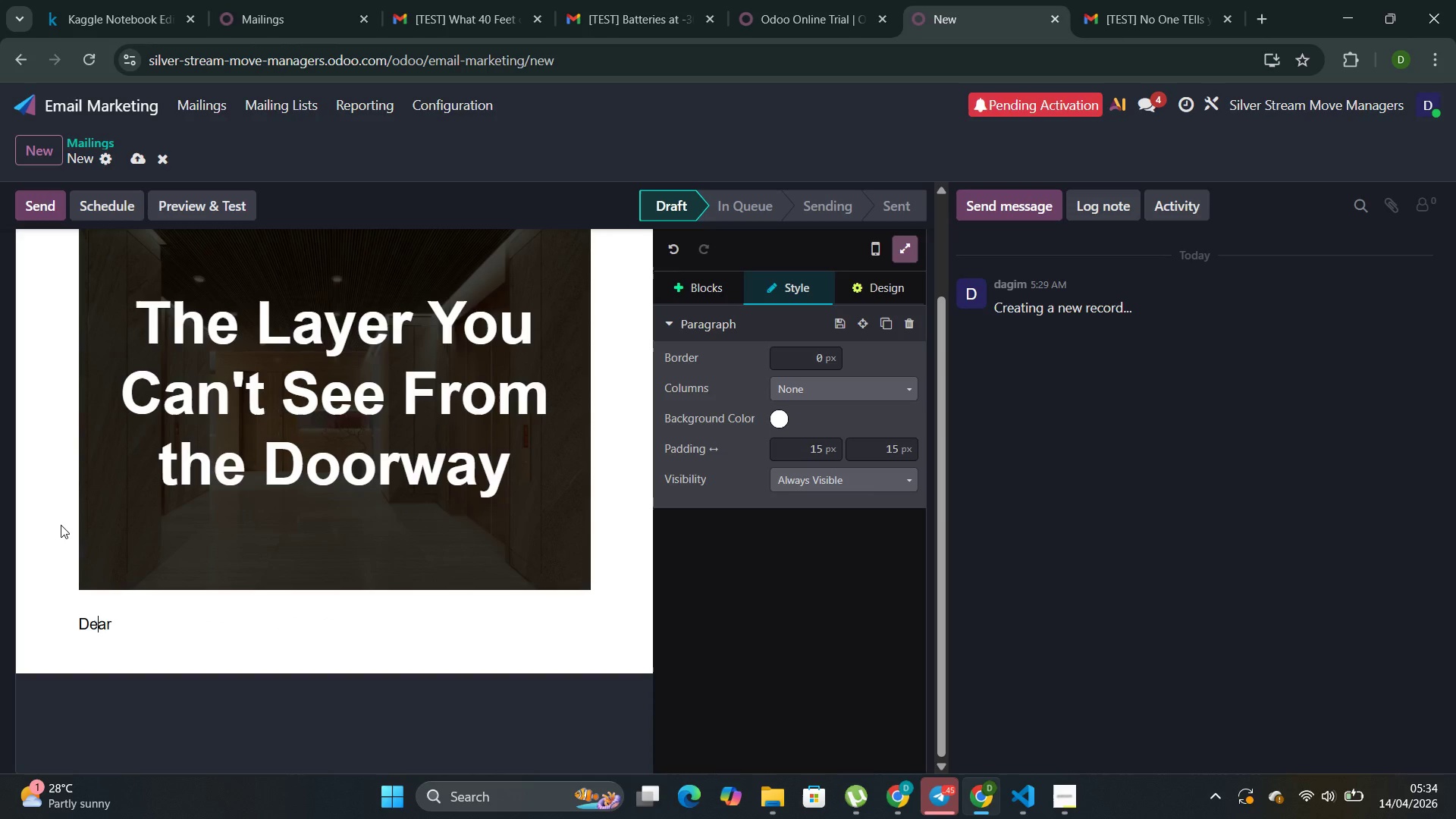 
key(E)
 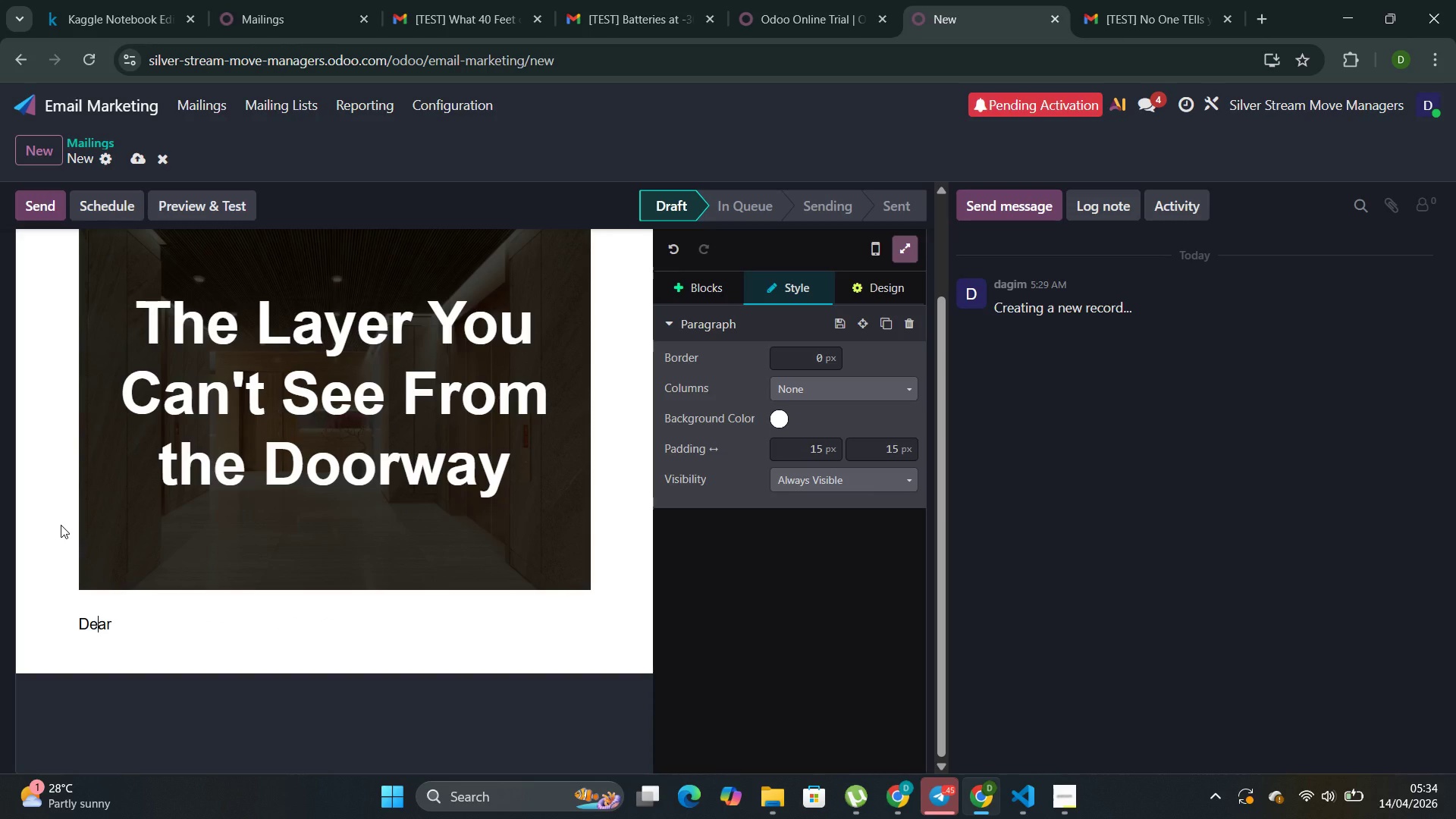 
key(ArrowRight)
 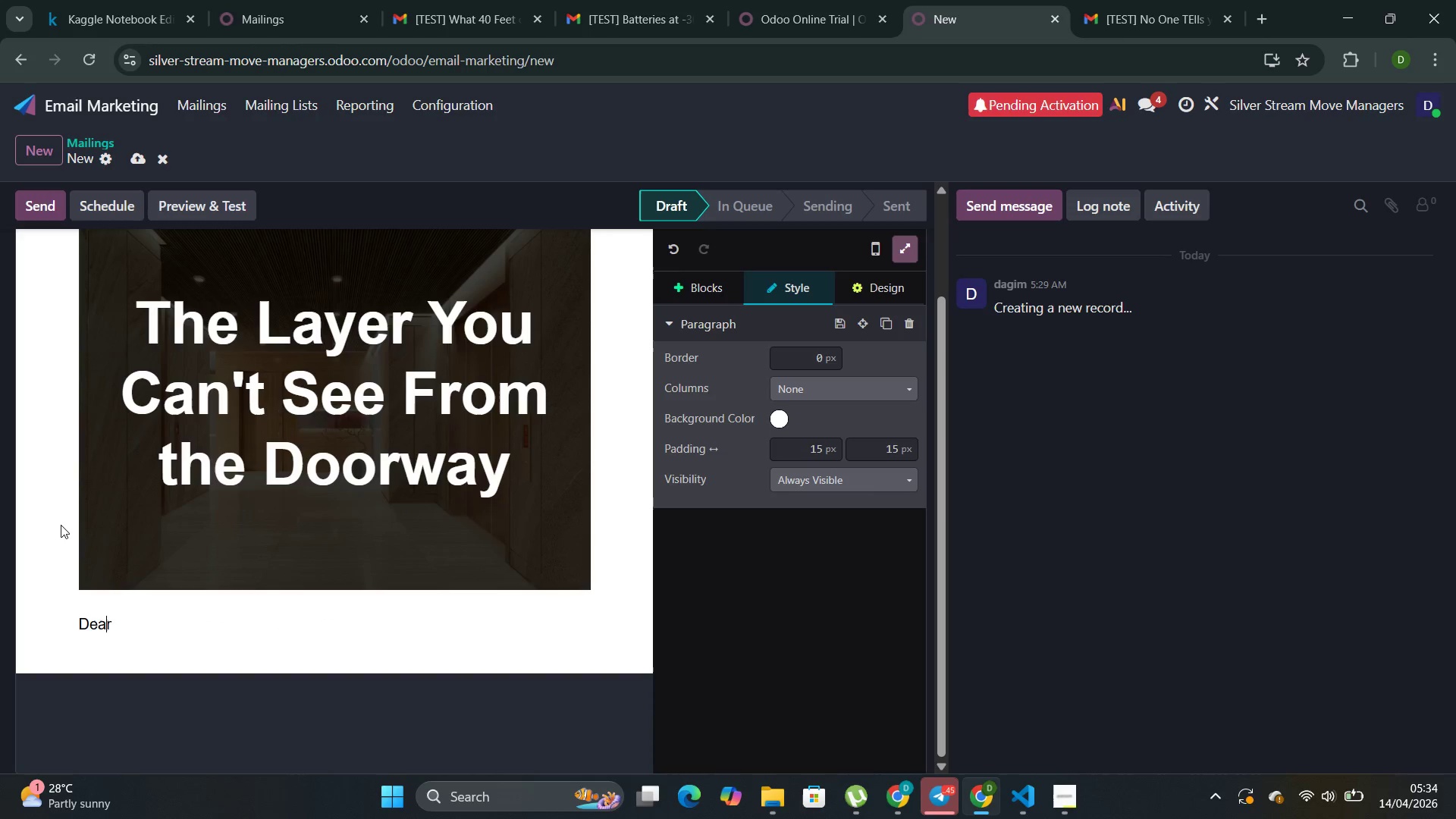 
key(ArrowRight)
 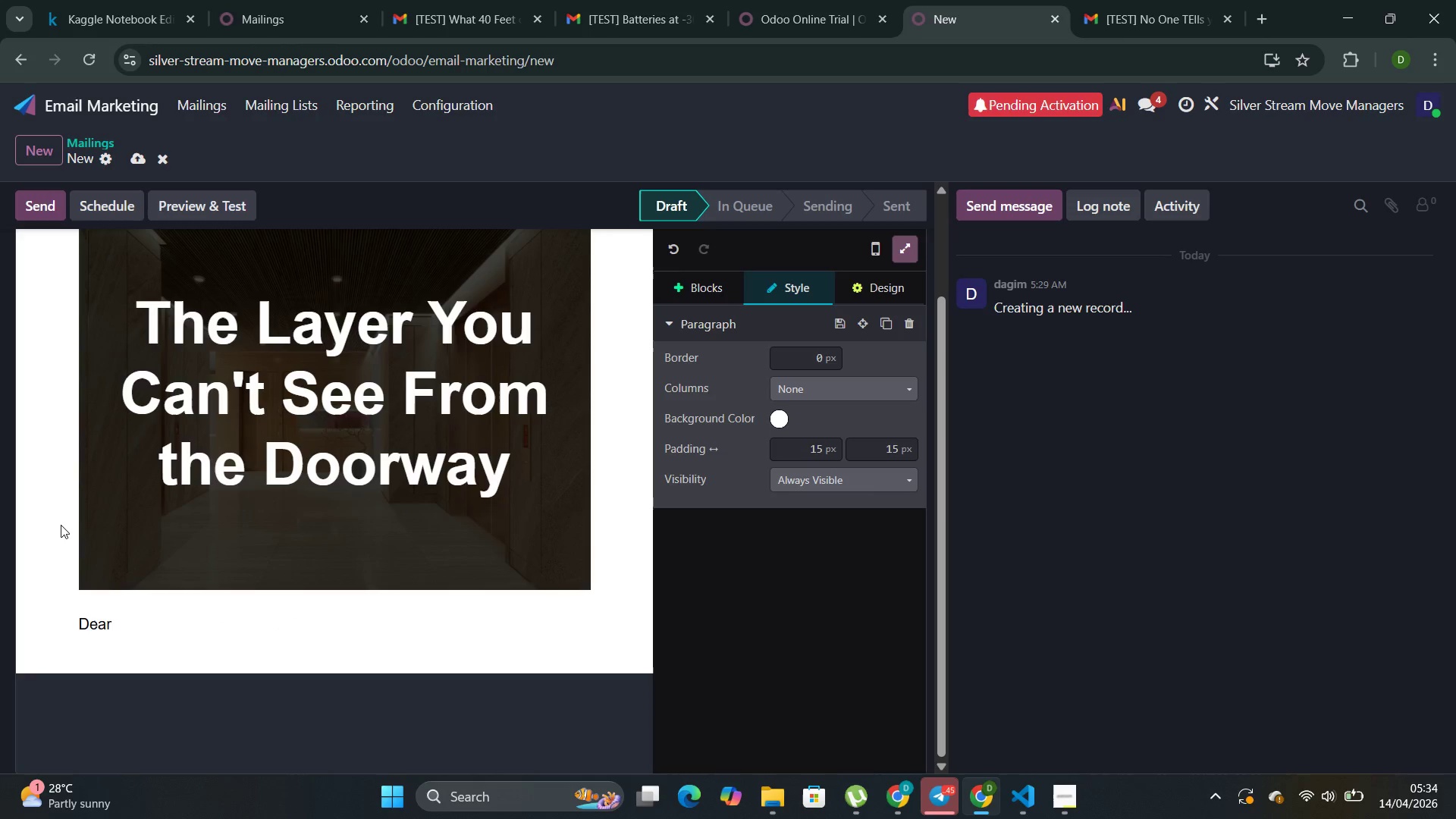 
key(Enter)
 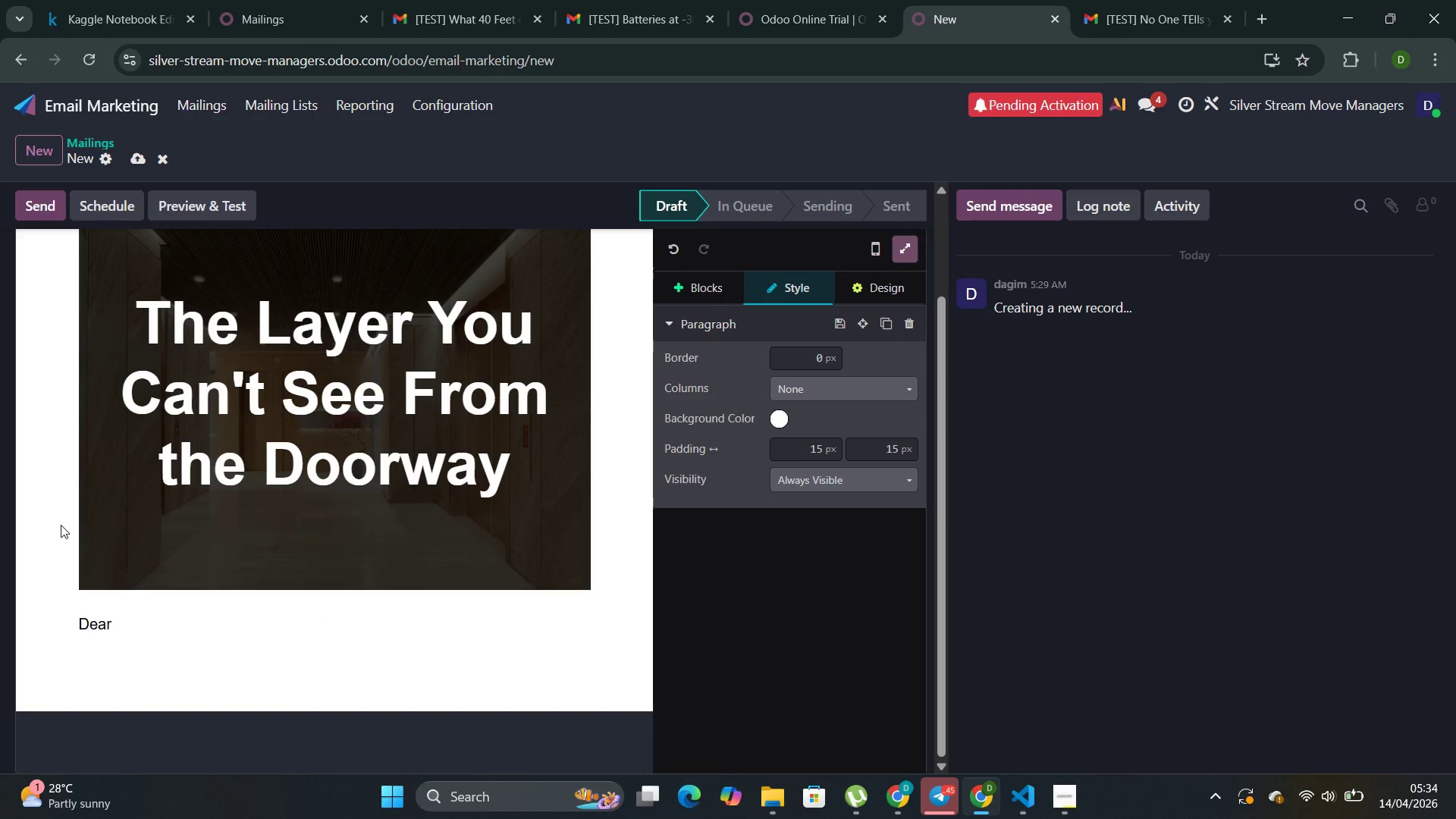 
type(Yesterday we talked about the emotional weight )
key(Backspace)
type(.Today we need to address something g)
key(Backspace)
type(harder )
key(Backspace)
type(.the)
key(Backspace)
key(Backspace)
key(Backspace)
key(Backspace)
type(:th )
key(Backspace)
type(e )
 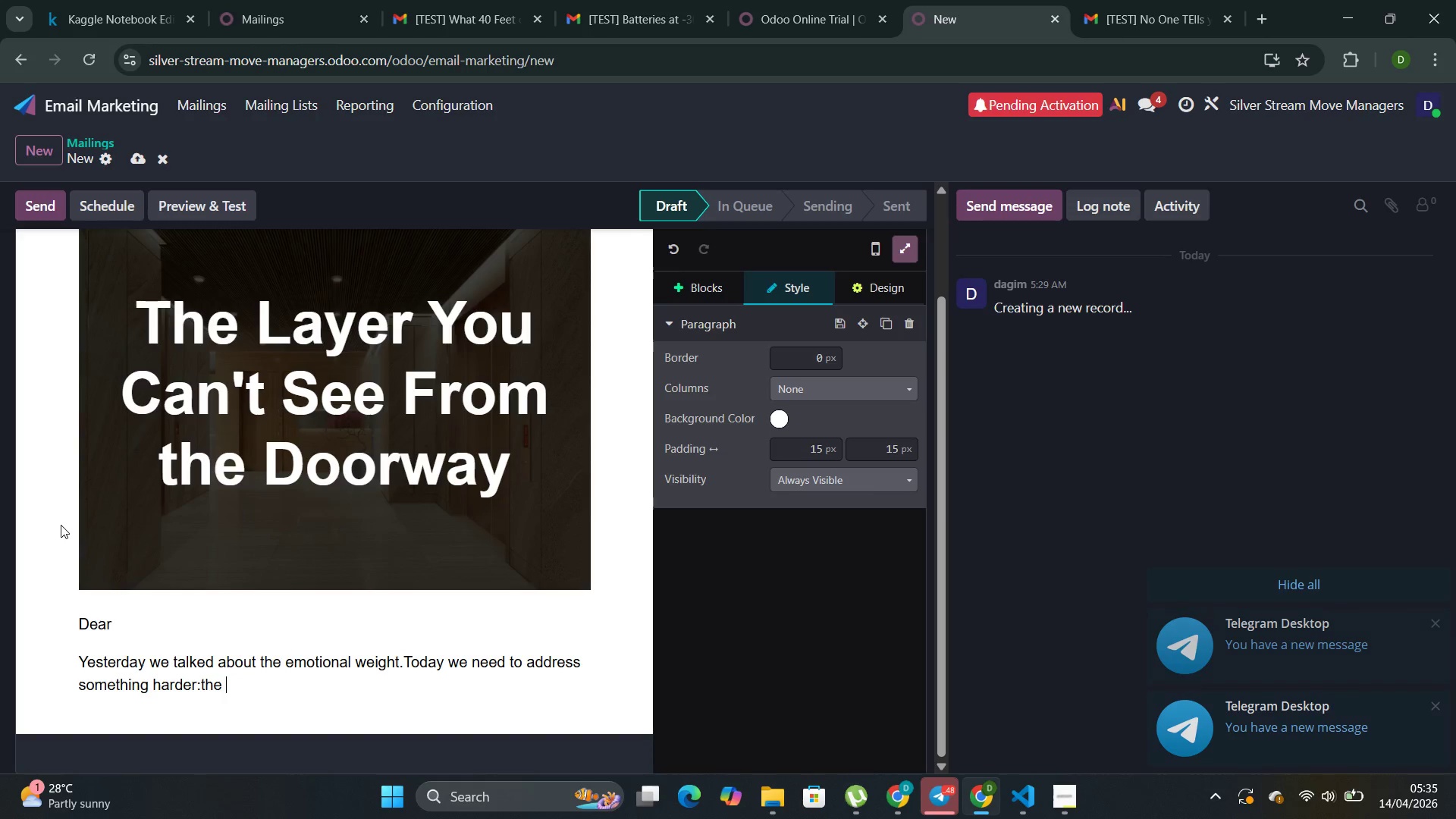 
type(physical t)
key(Backspace)
type(risk that accumulate alongside the belong)
 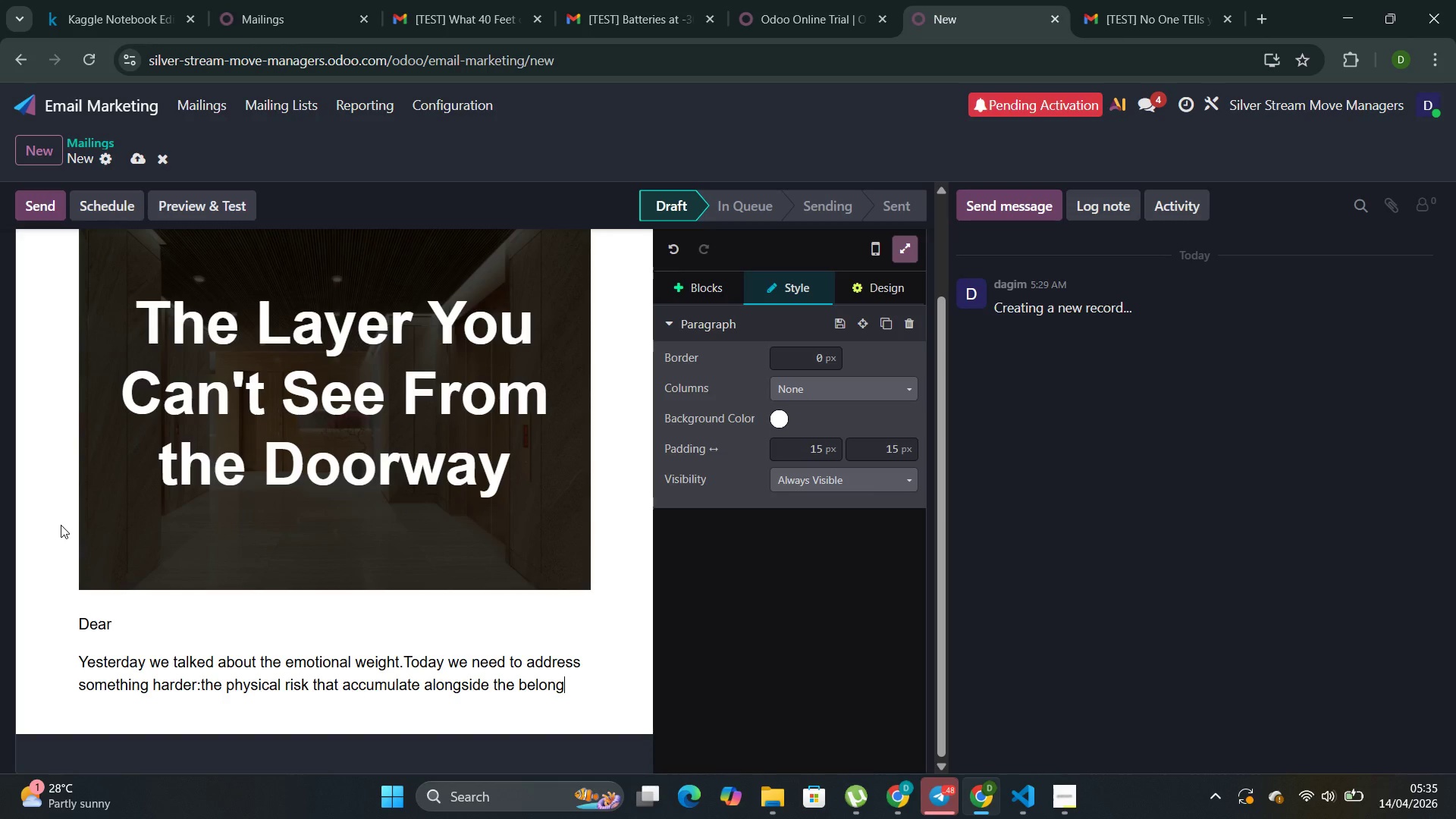 
type(ings )
 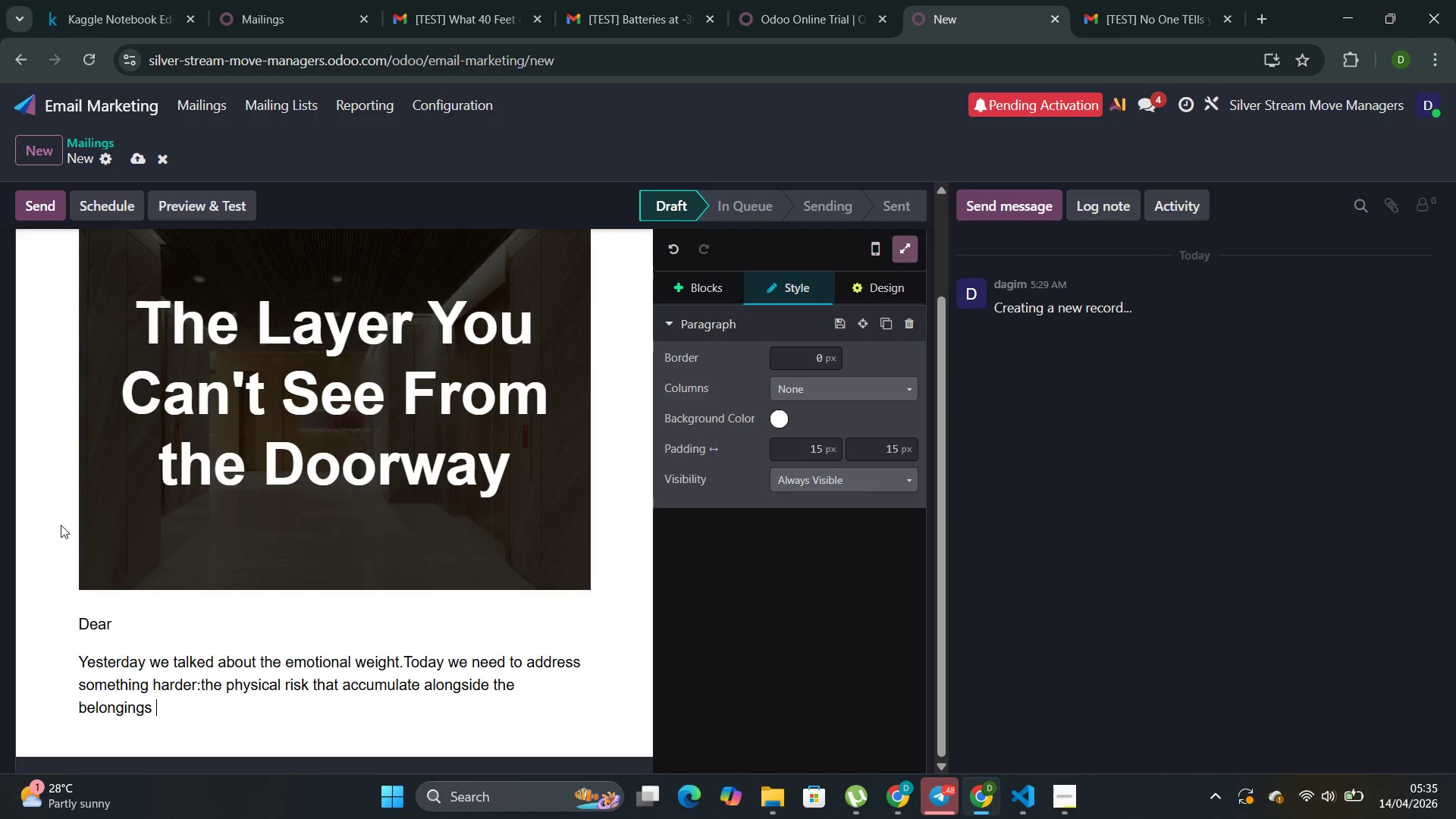 
key(Enter)
 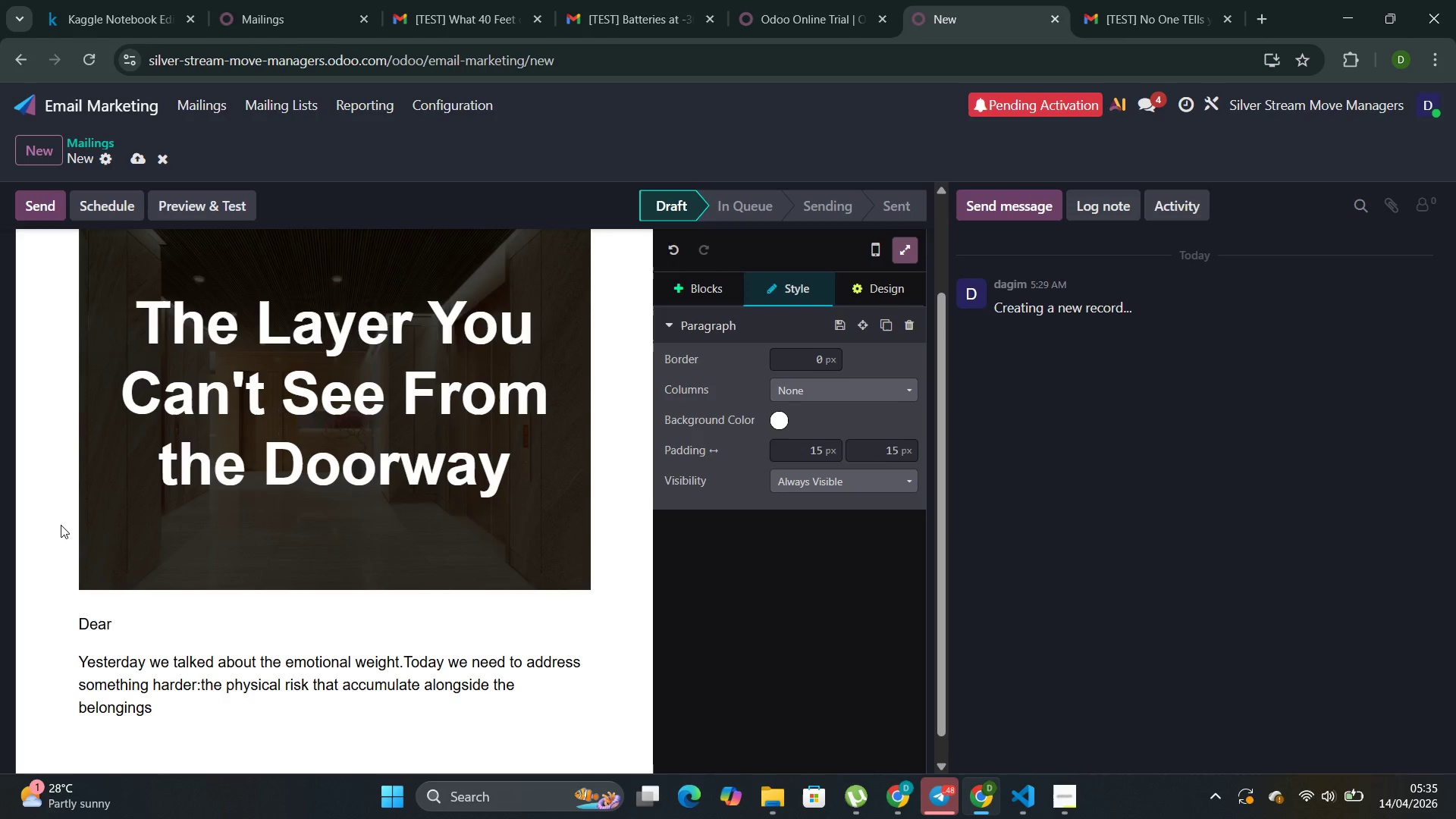 
key(Backspace)
 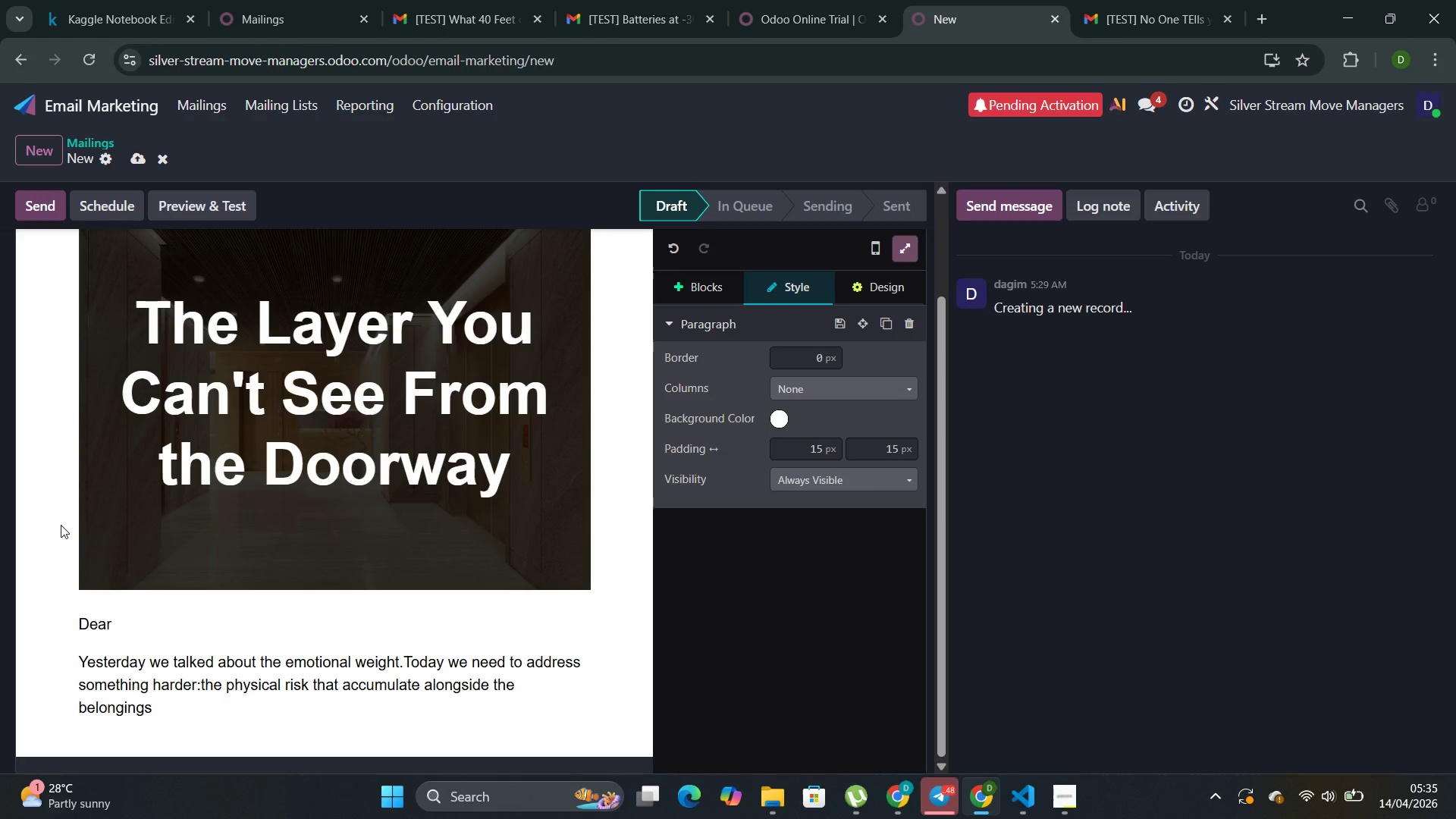 
key(Backspace)
 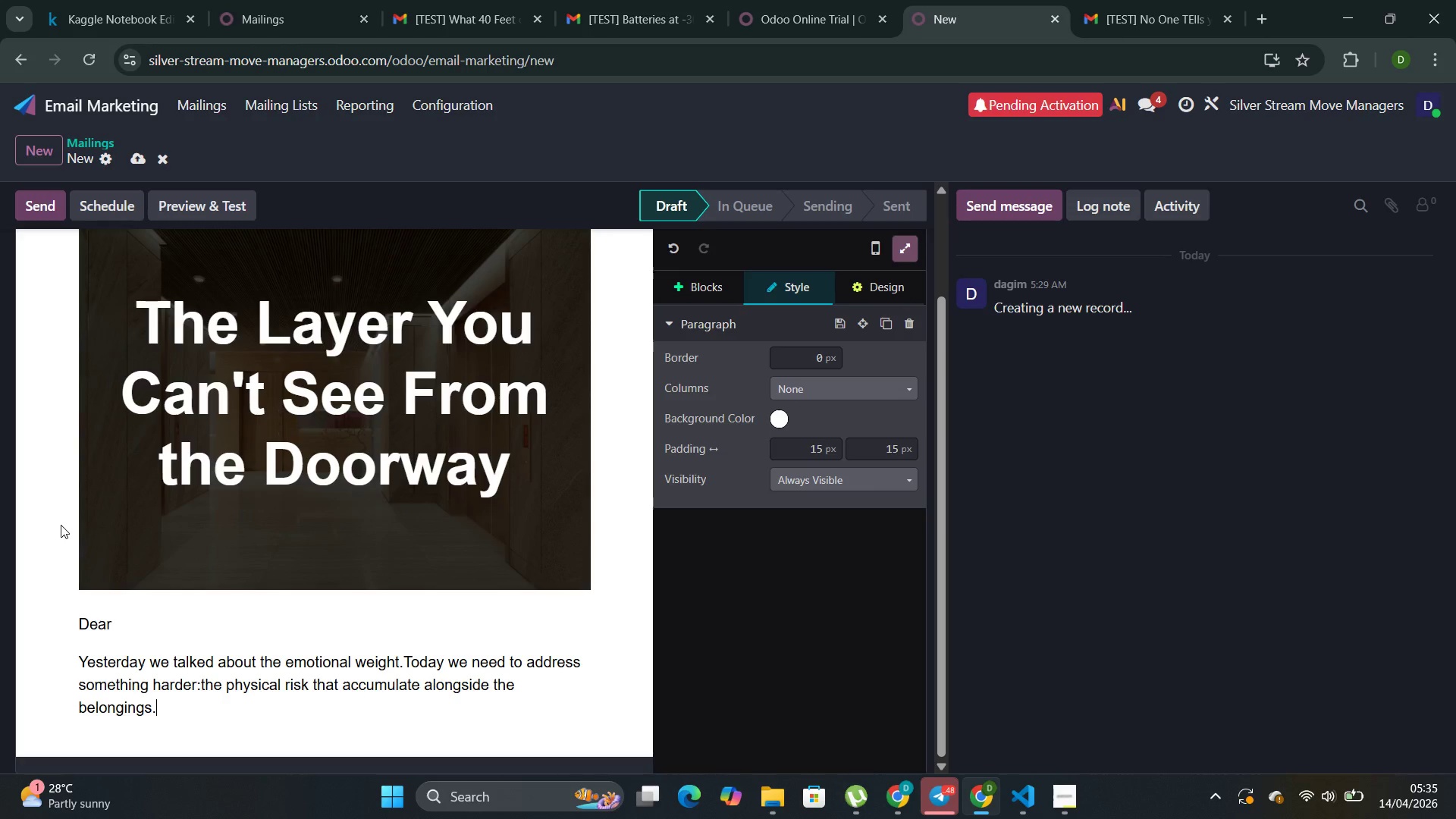 
key(Period)
 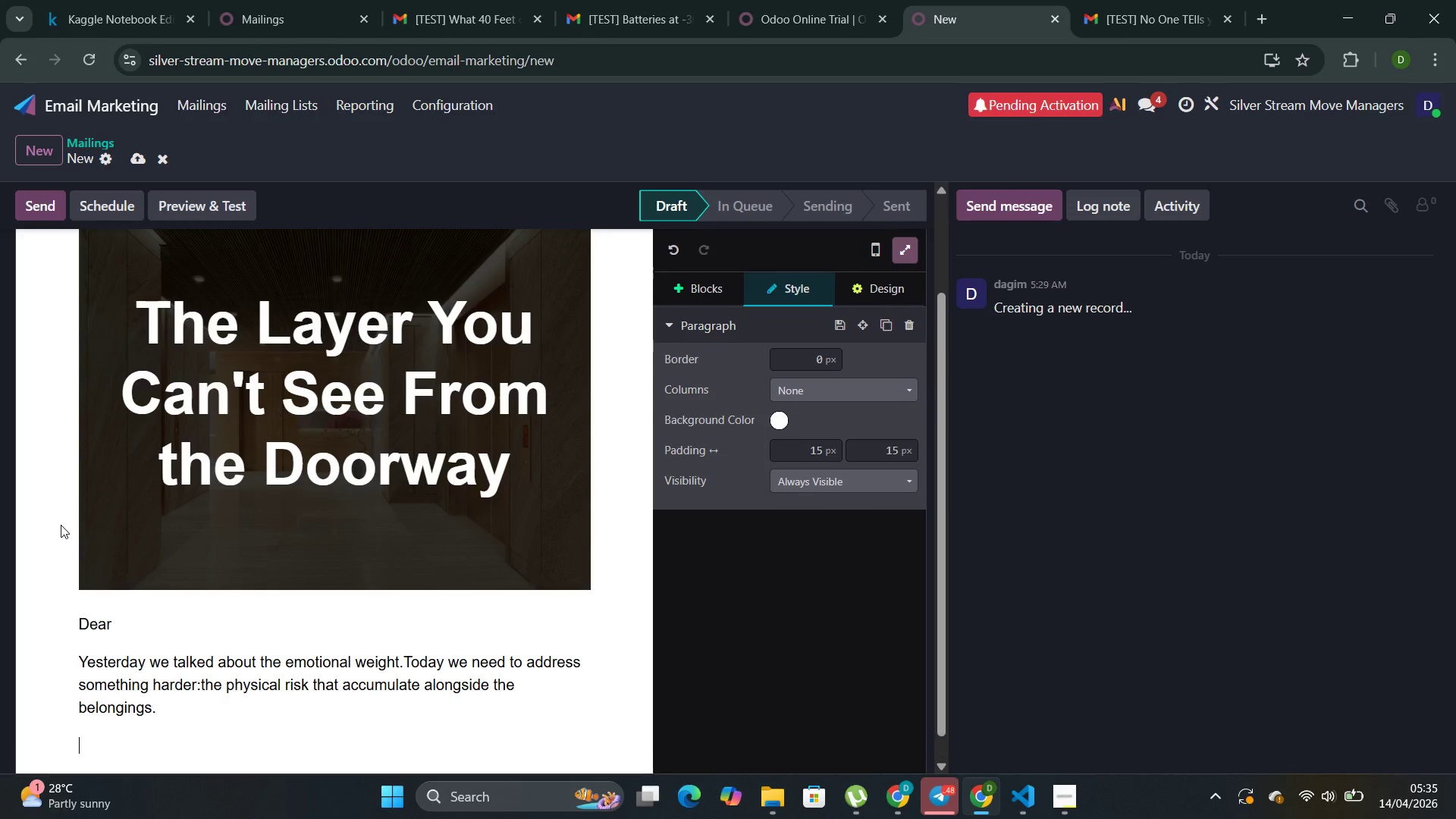 
key(Enter)
 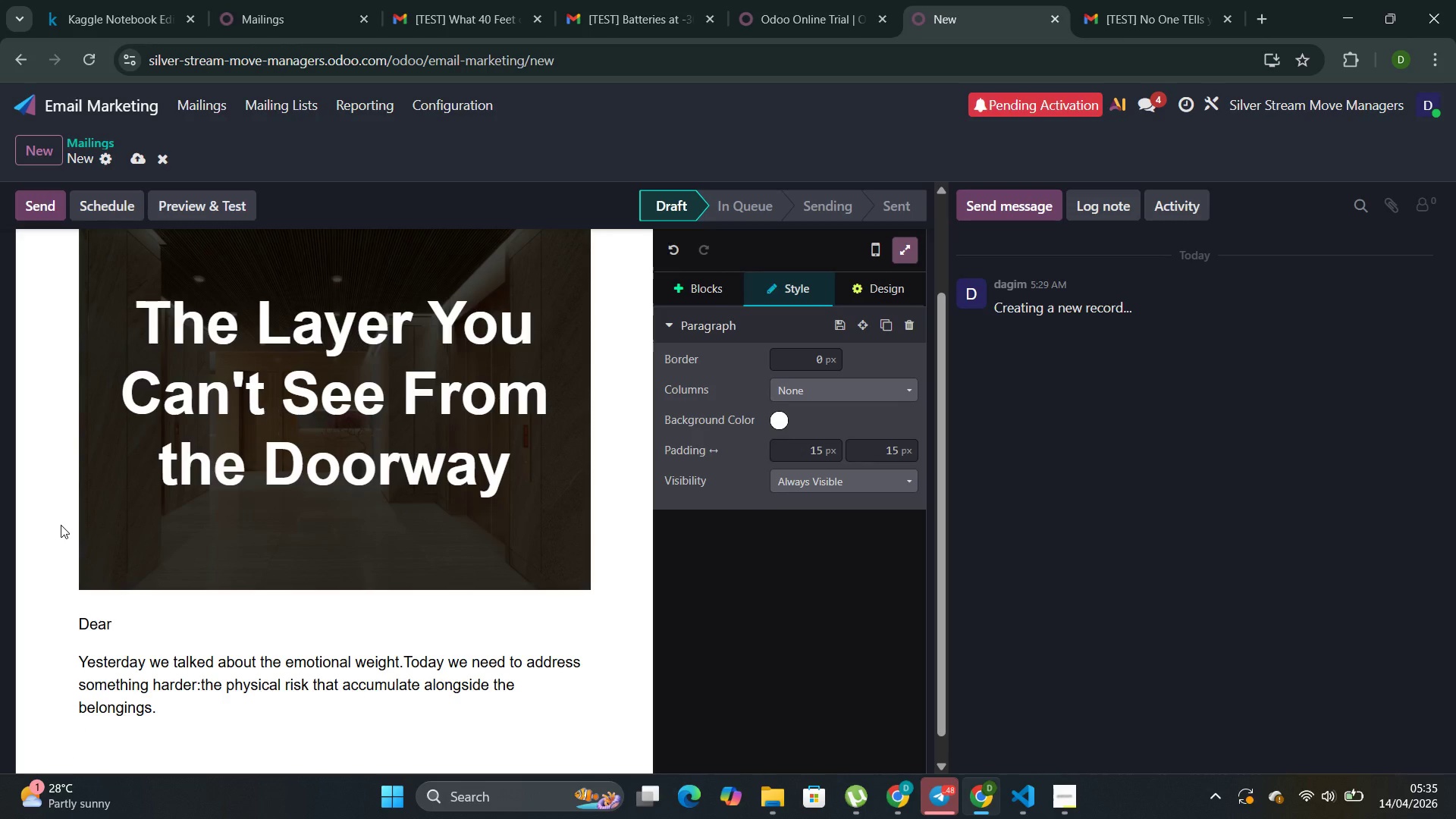 
type(This isn;)
key(Backspace)
type(;t meantto alarm you.i)
 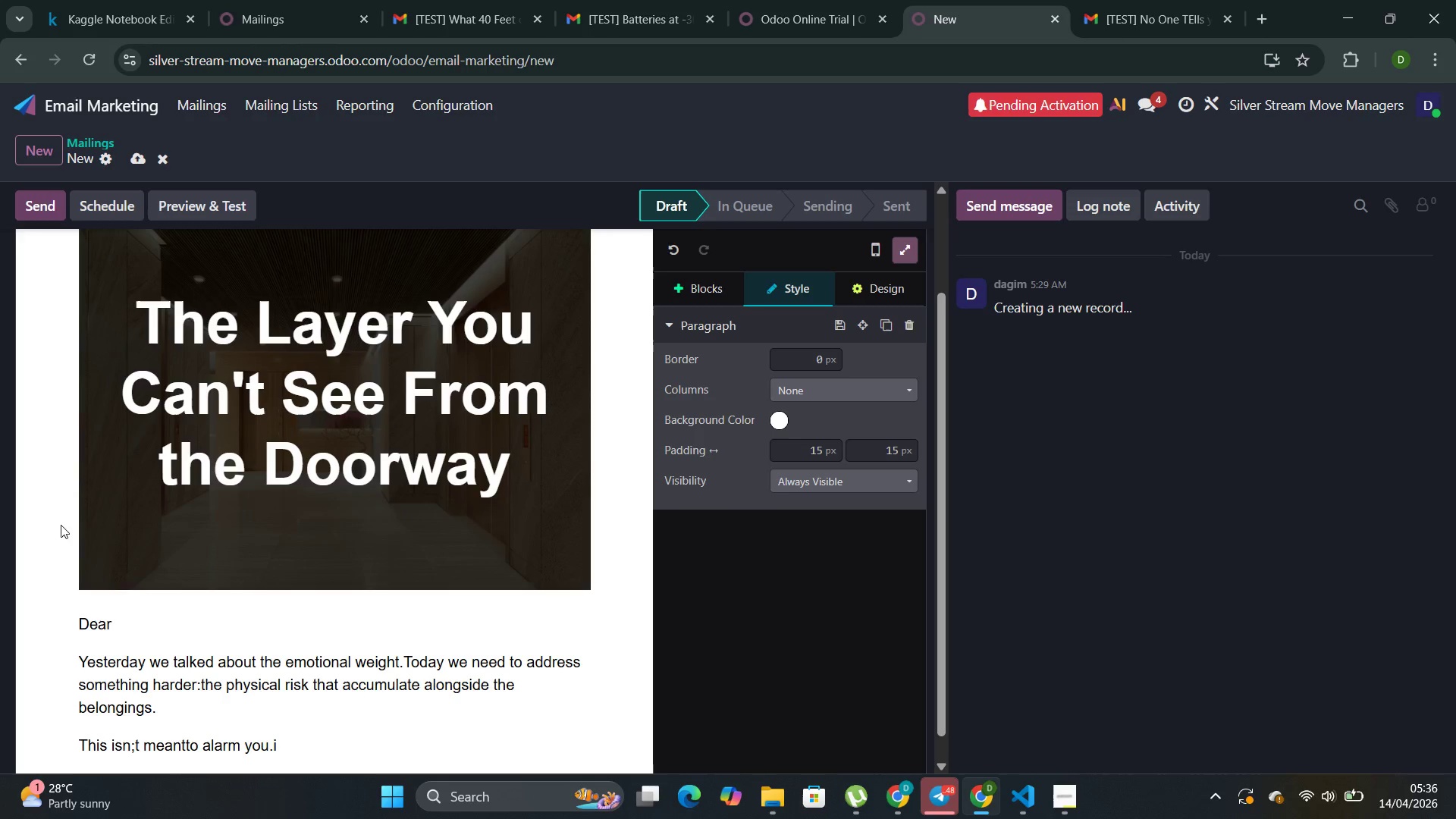 
type(t's meant to f)
key(Backspace)
type(give you language for conversation that may be diffic)
key(Backspace)
type(cult to start.)
 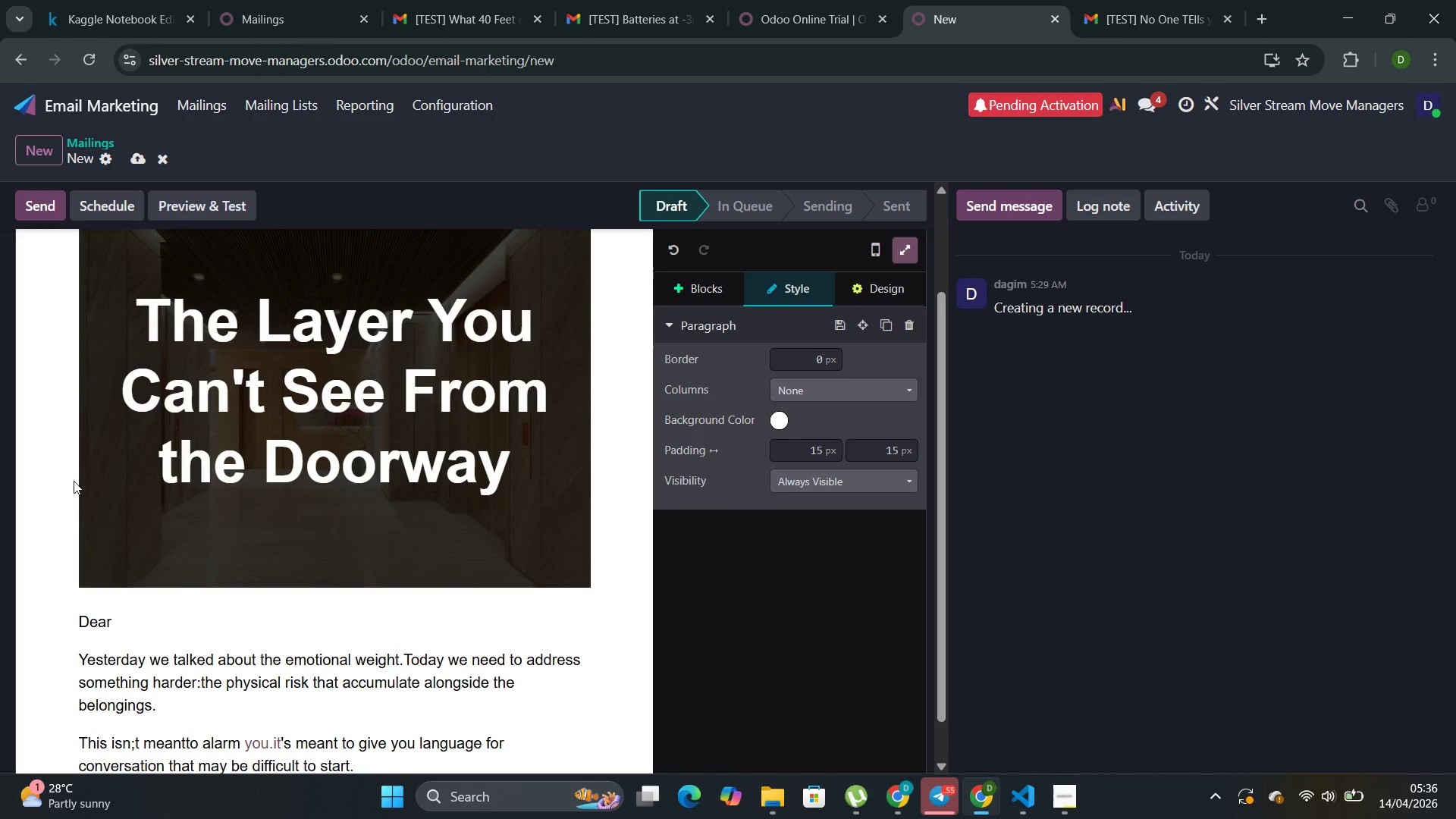 
key(Enter)
 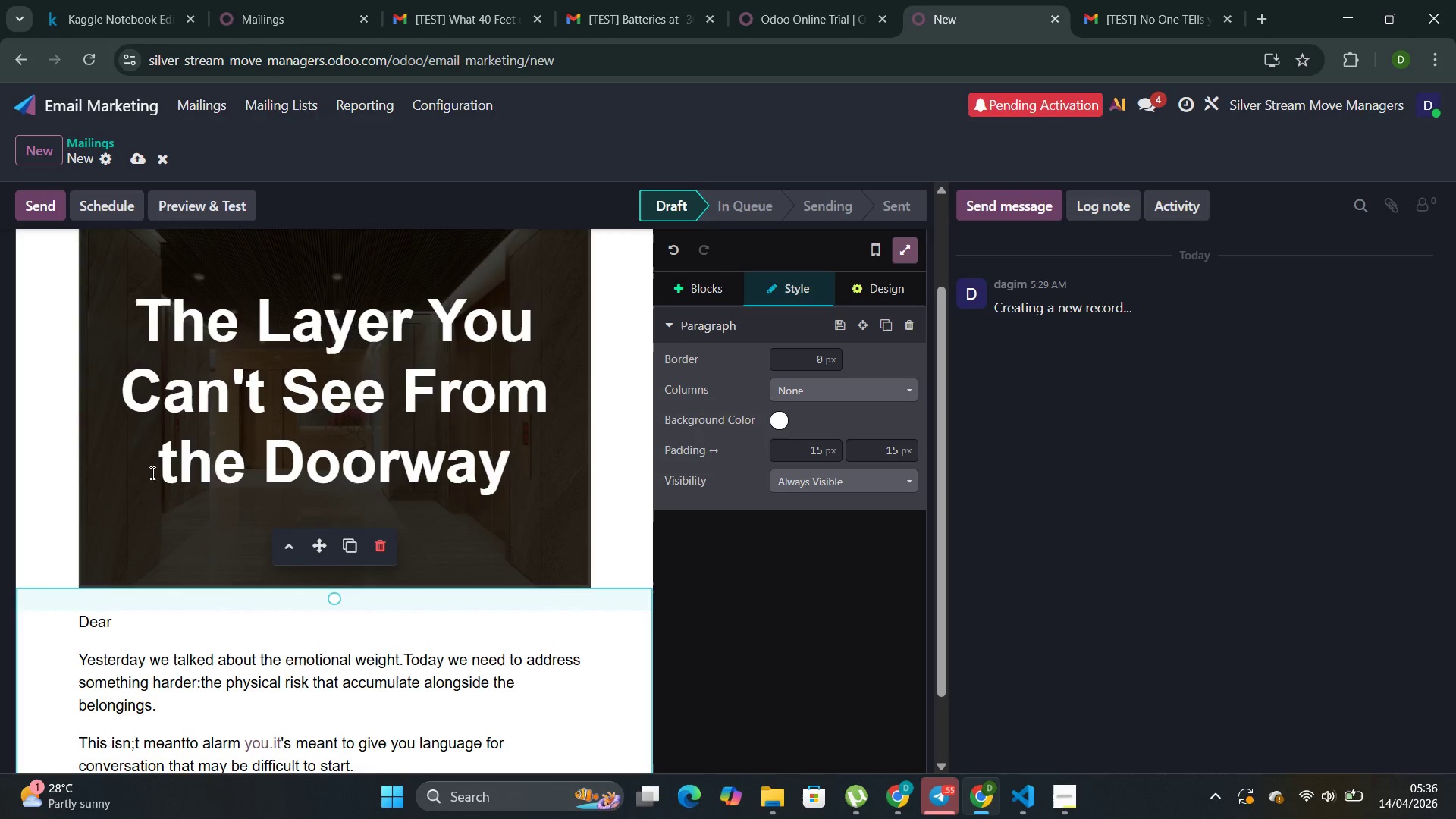 
scroll: coordinate [334, 484], scroll_direction: down, amount: 6.0
 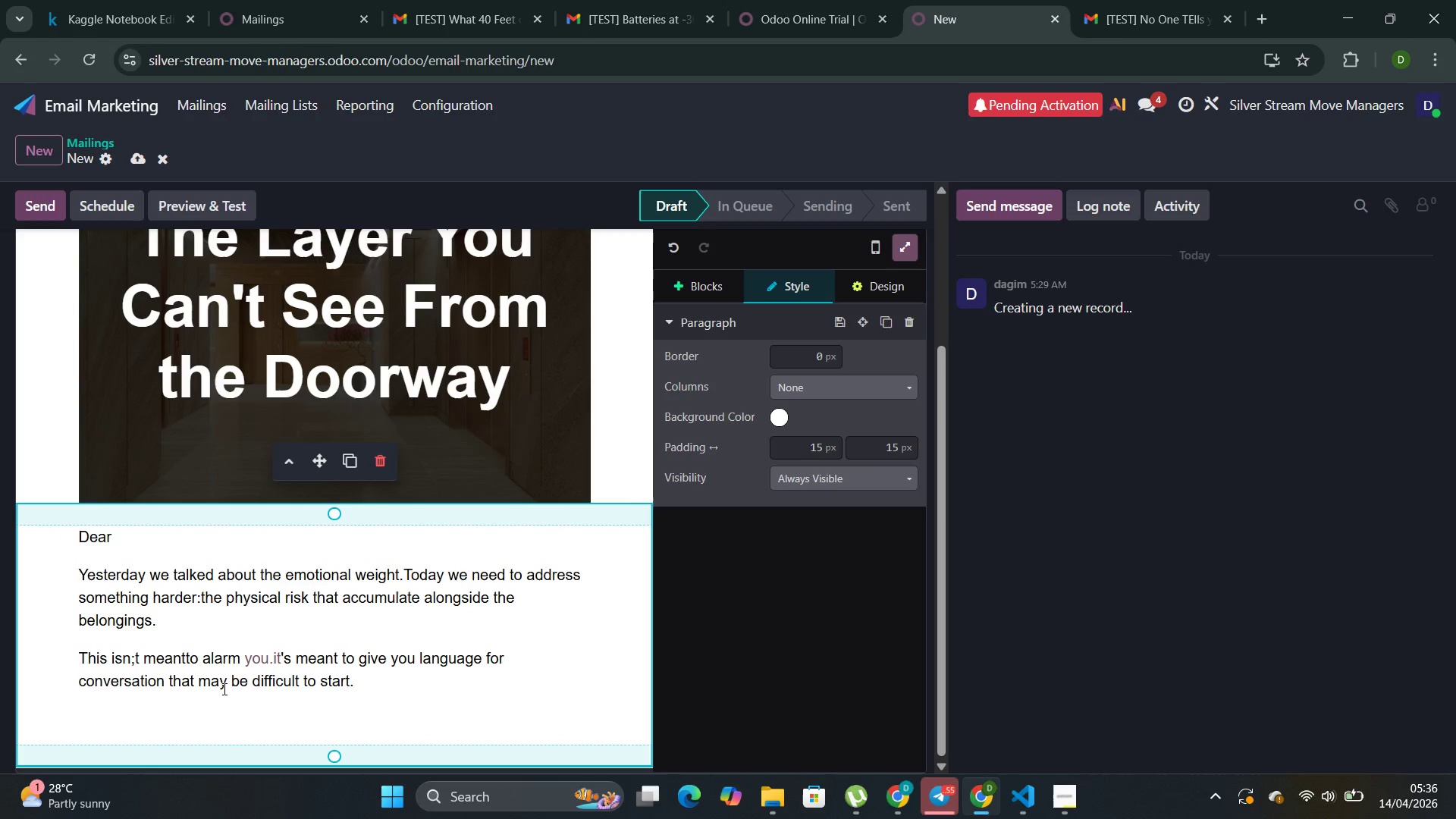 
left_click([223, 689])
 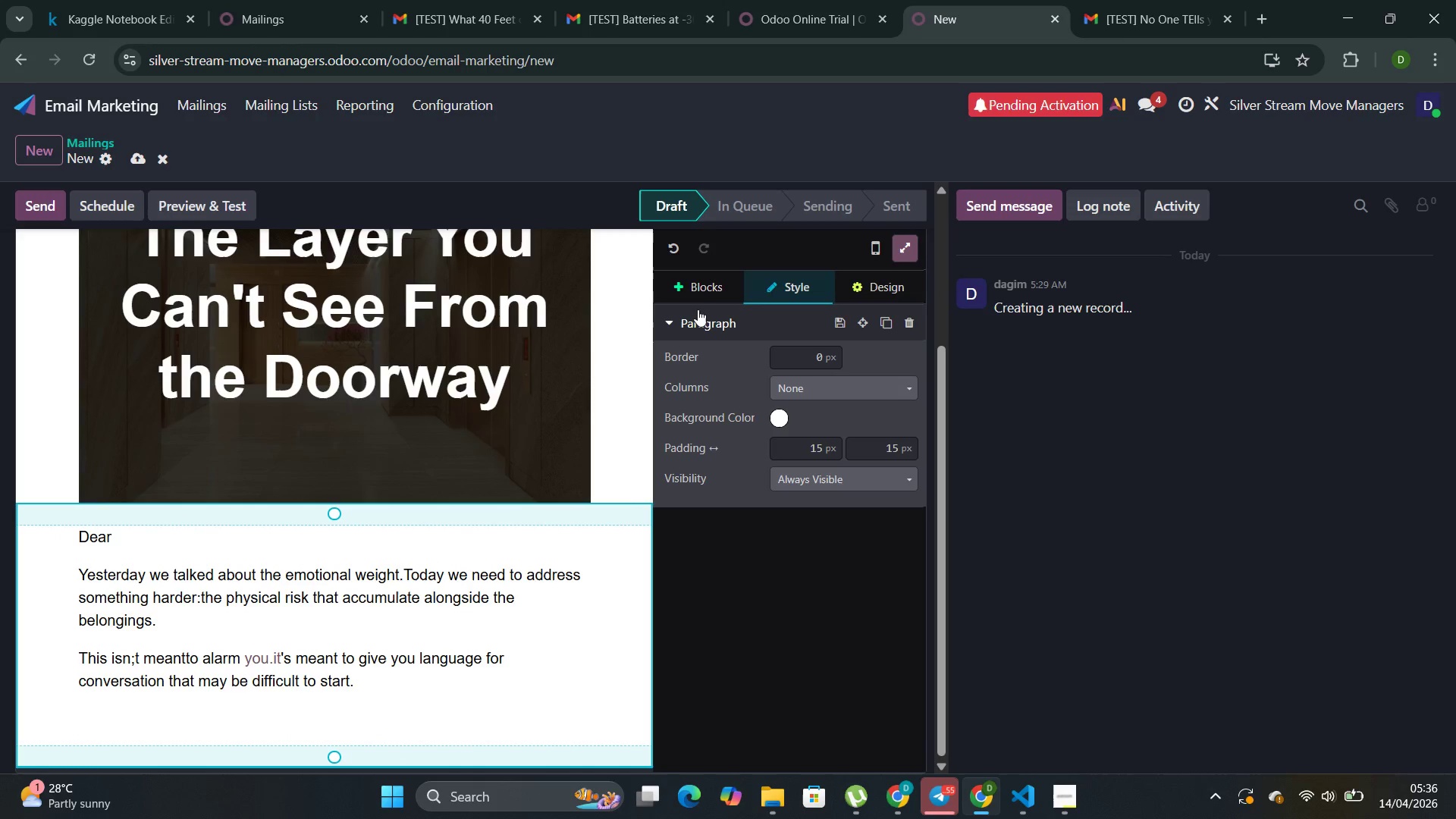 
left_click([698, 290])
 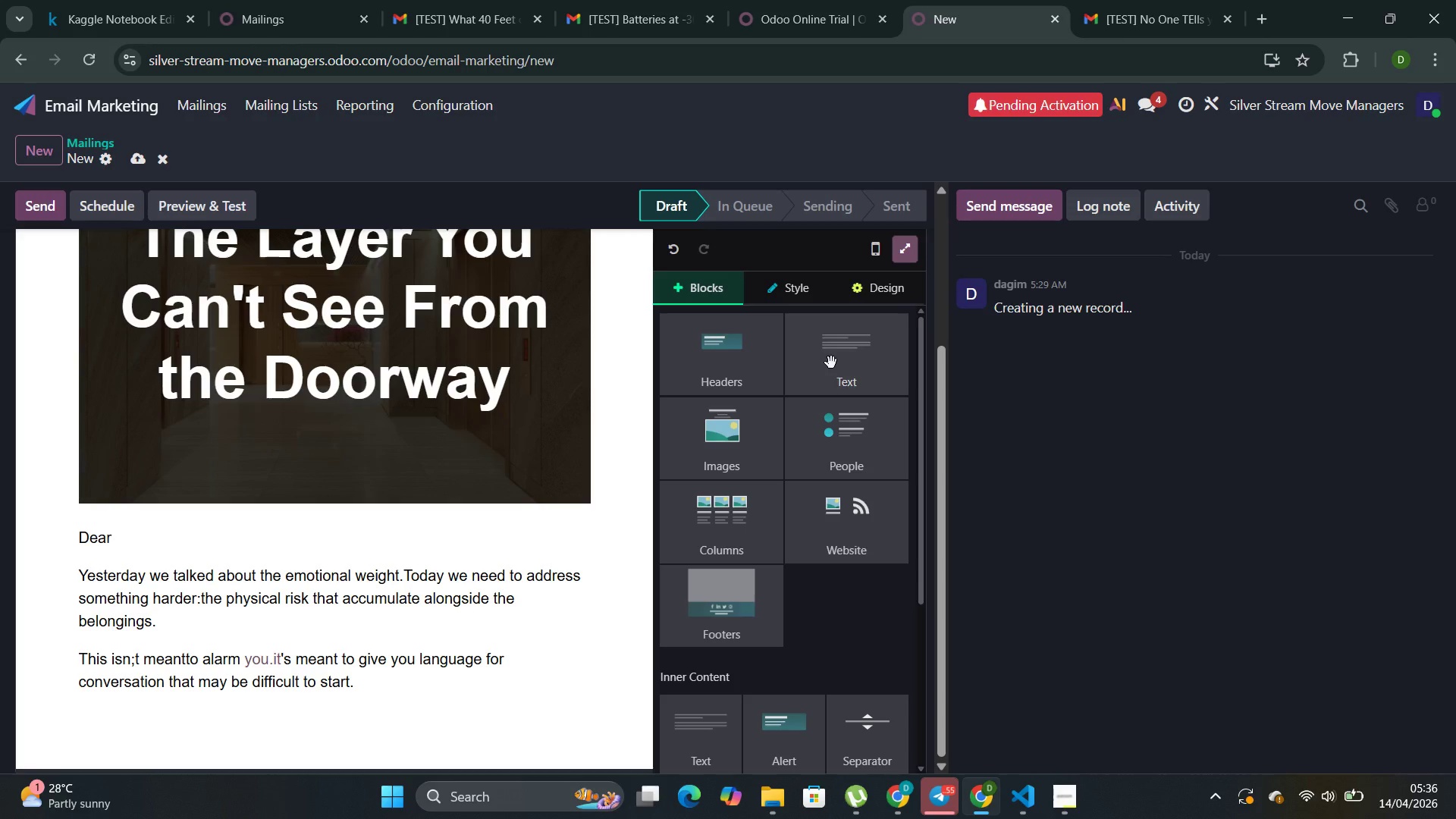 
left_click([831, 362])
 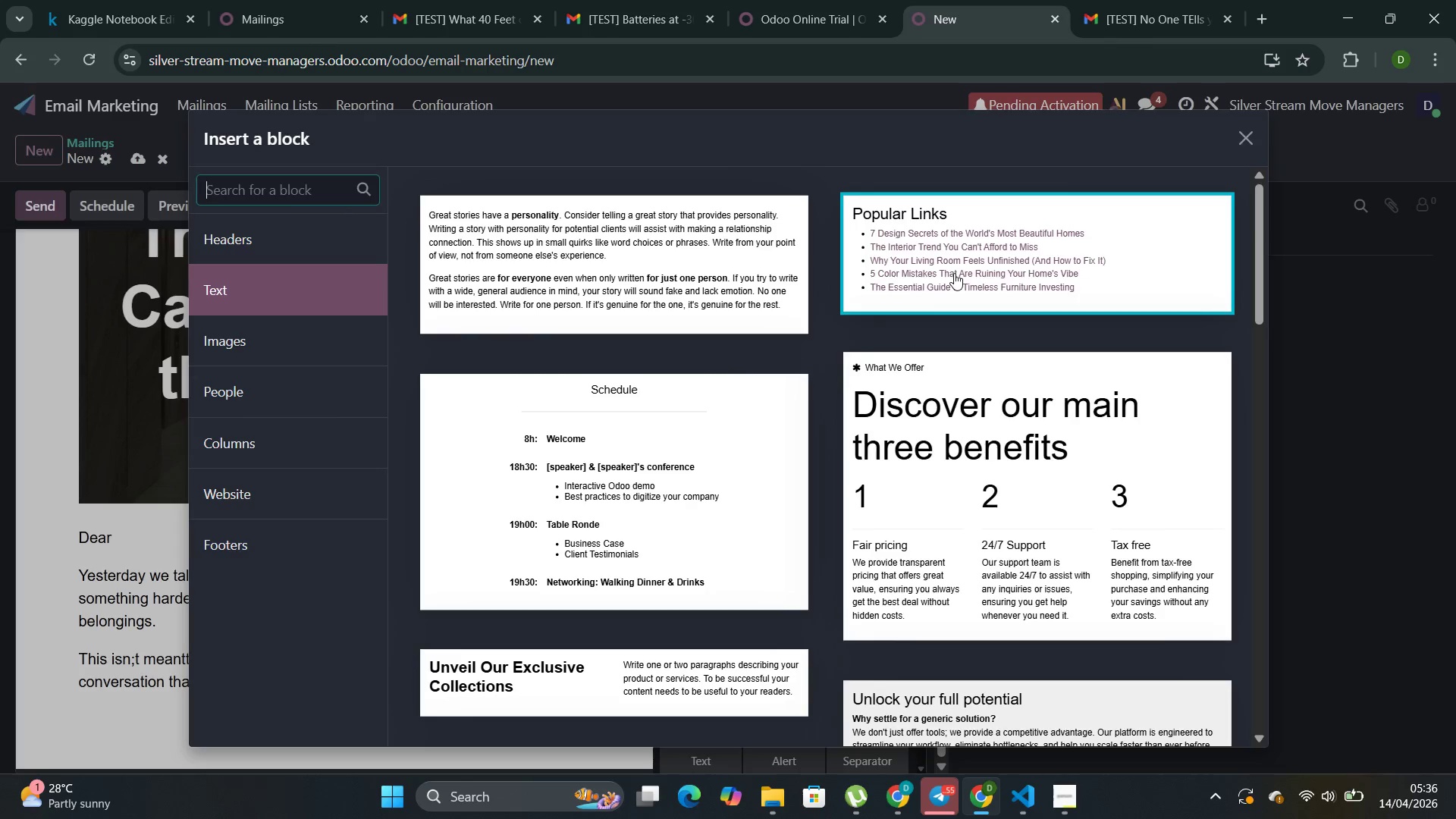 
left_click([954, 273])
 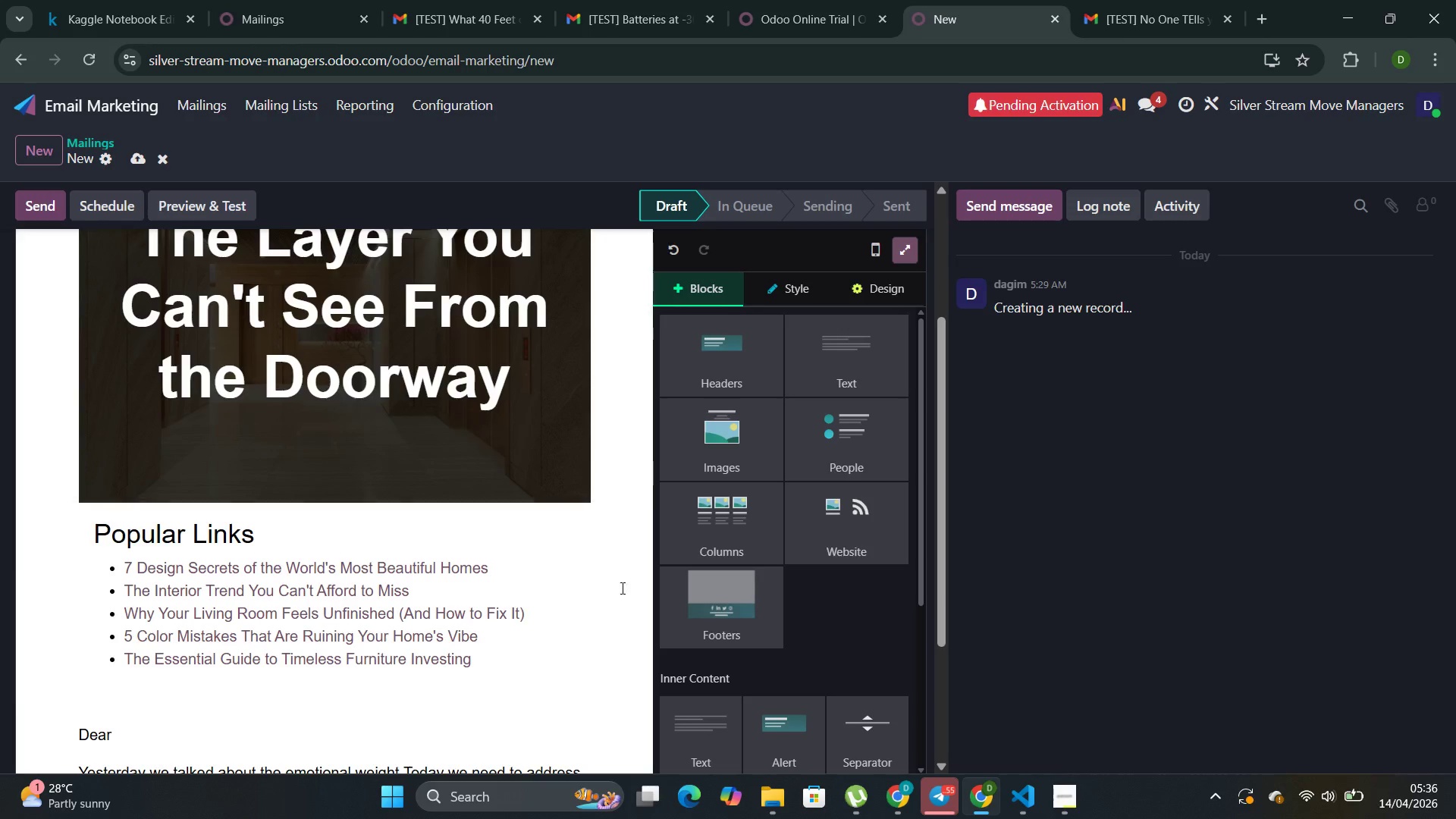 
scroll: coordinate [542, 641], scroll_direction: down, amount: 4.0
 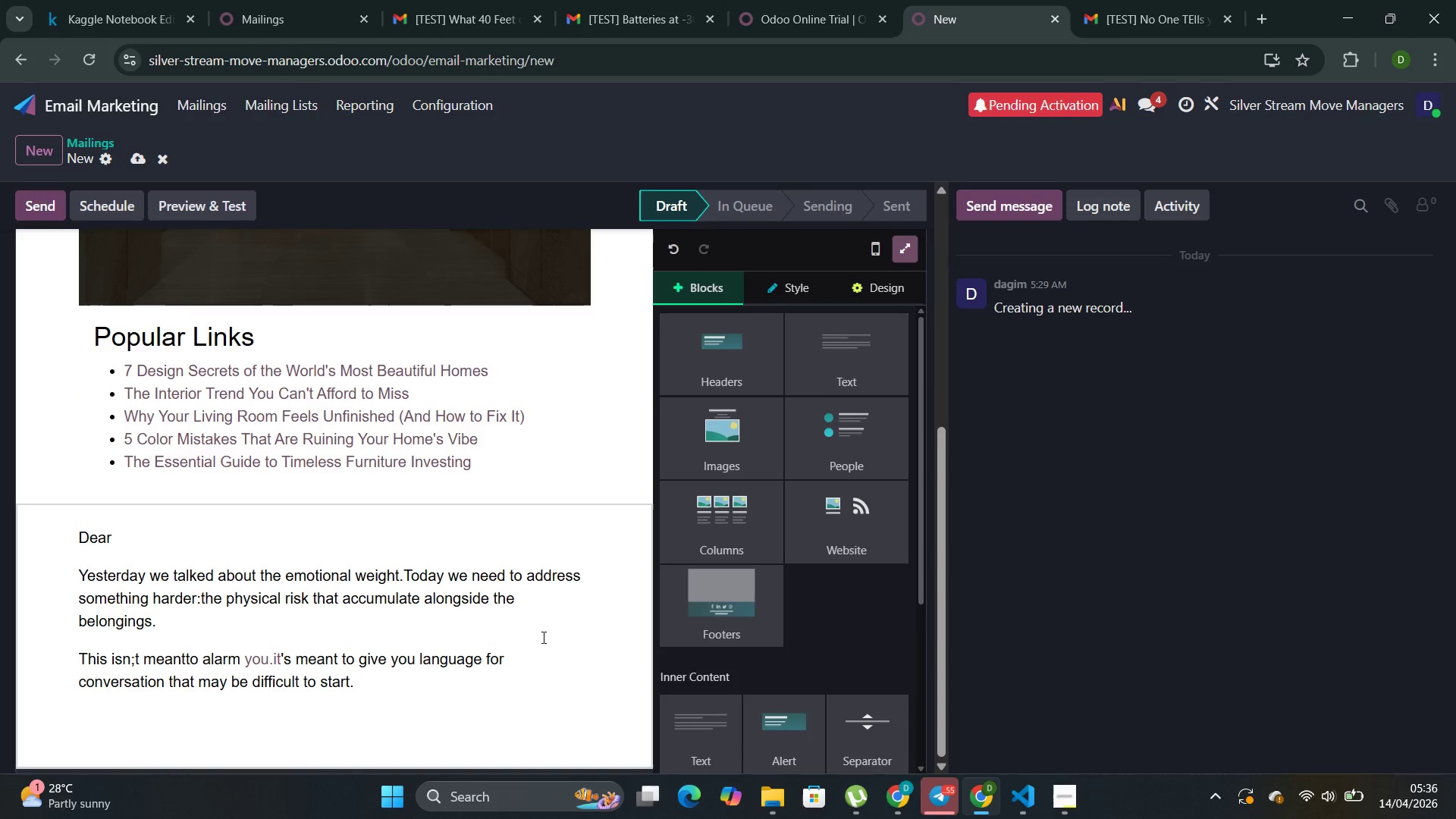 
key(Control+ControlLeft)
 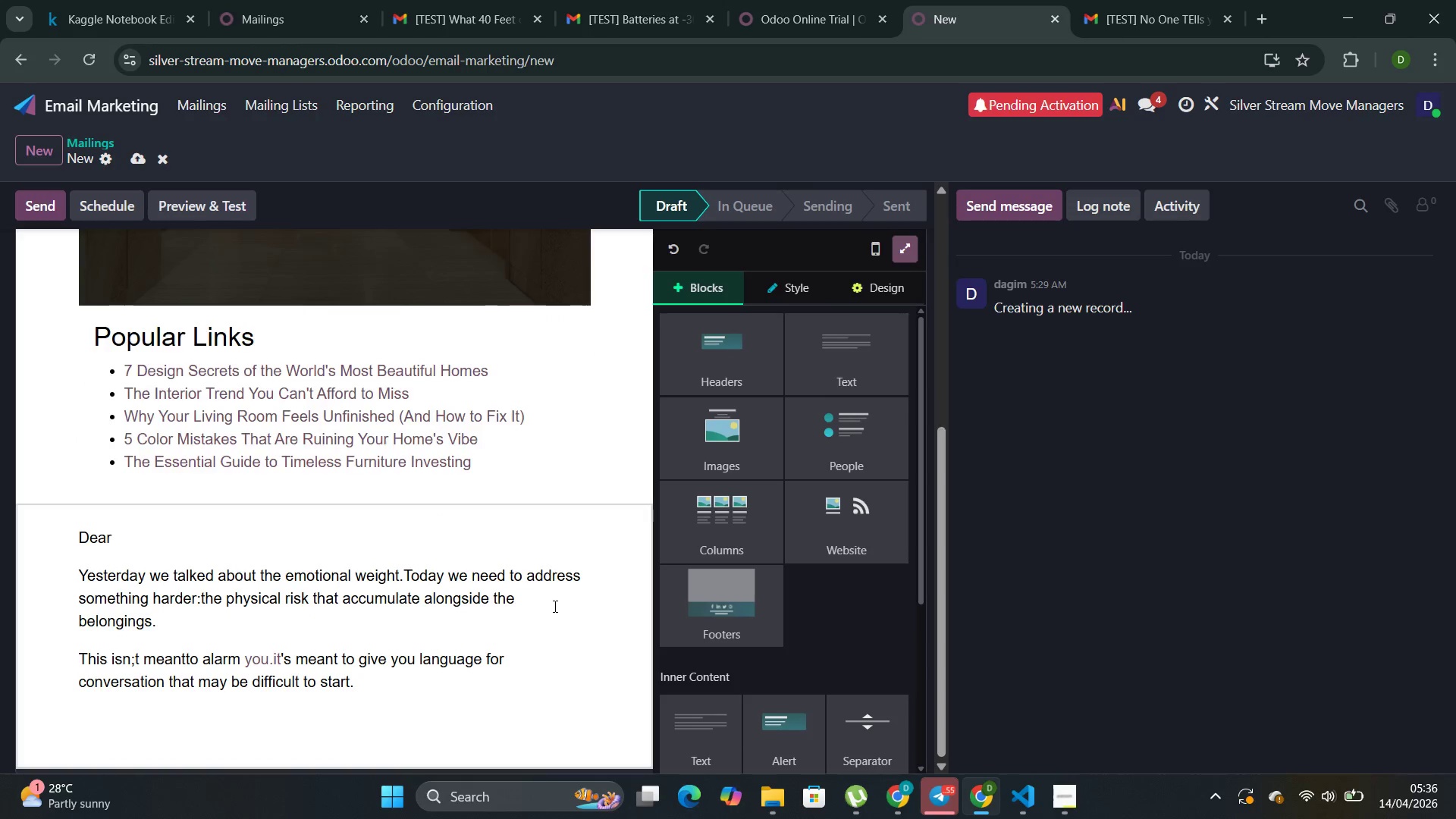 
key(Control+Z)
 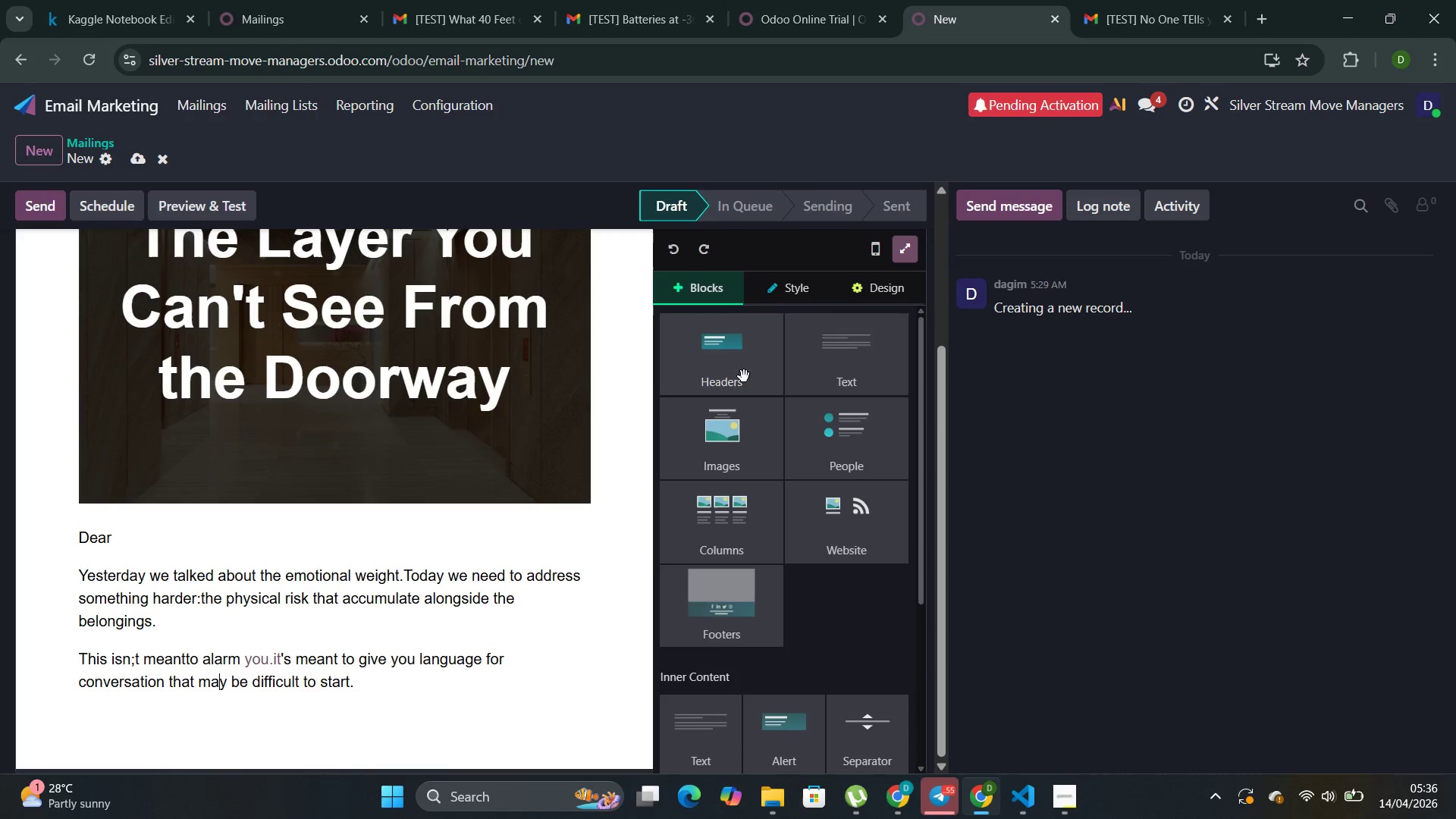 
left_click([799, 363])
 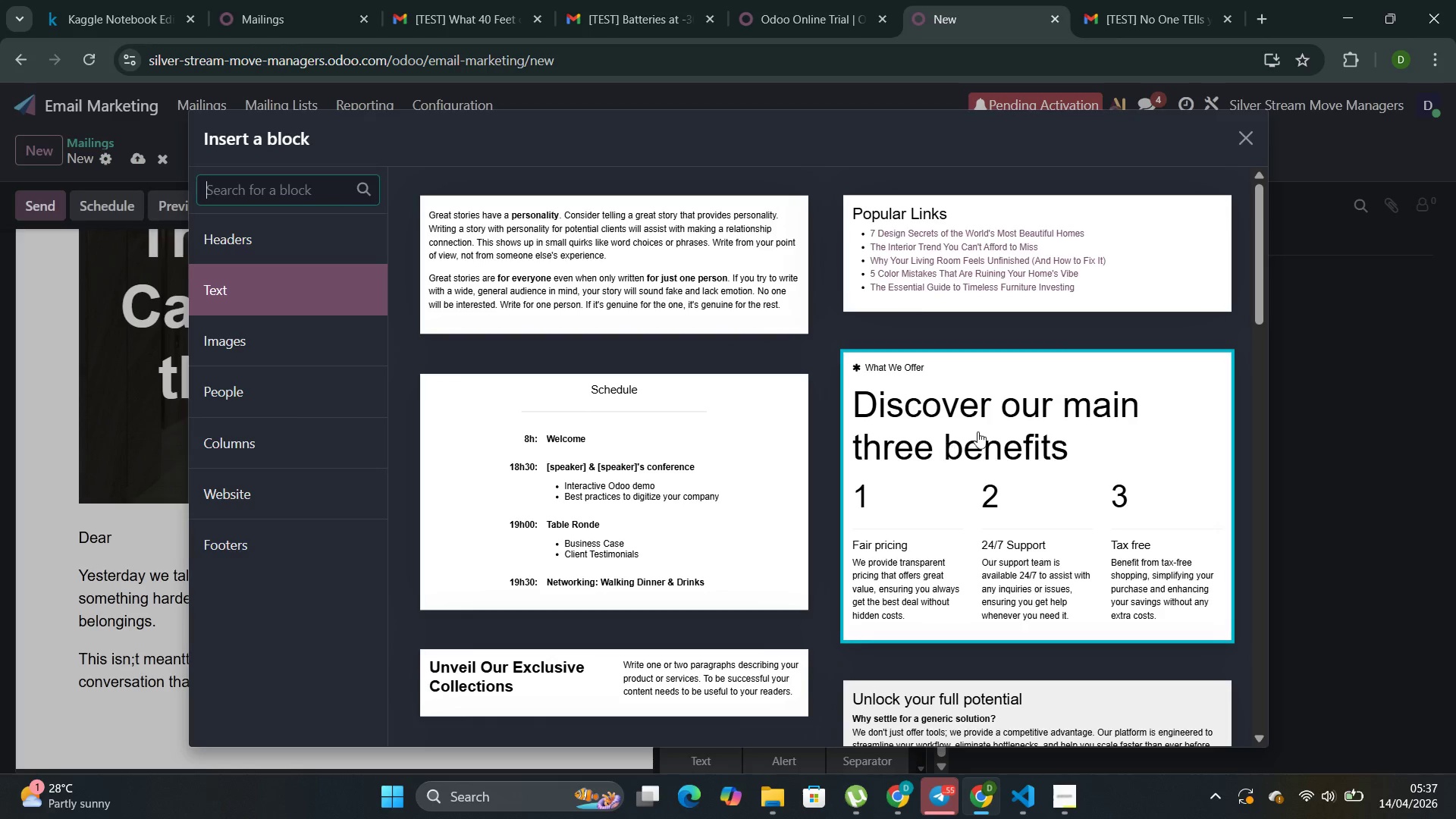 
scroll: coordinate [975, 431], scroll_direction: down, amount: 2.0
 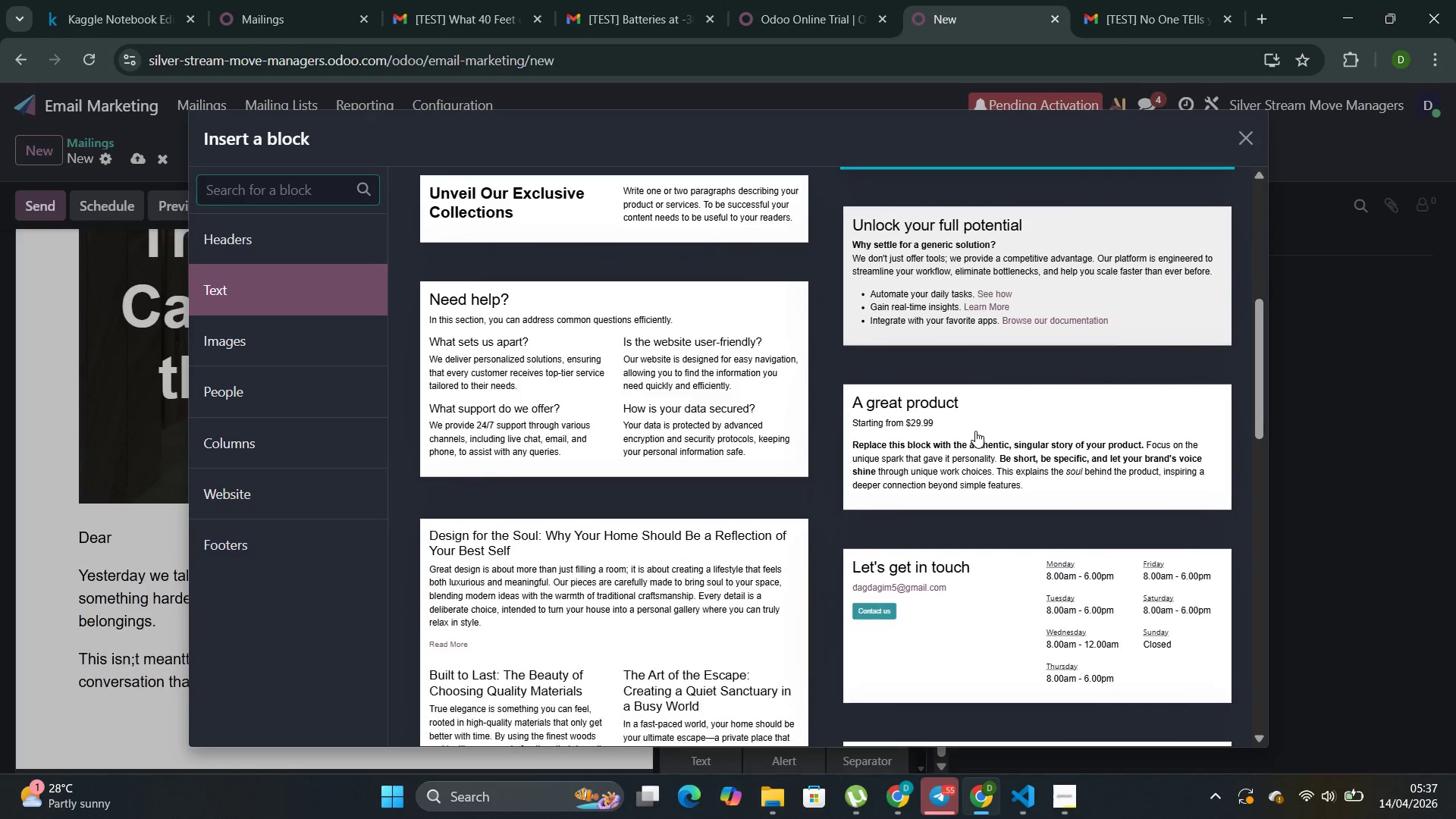 
scroll: coordinate [975, 431], scroll_direction: up, amount: 1.0
 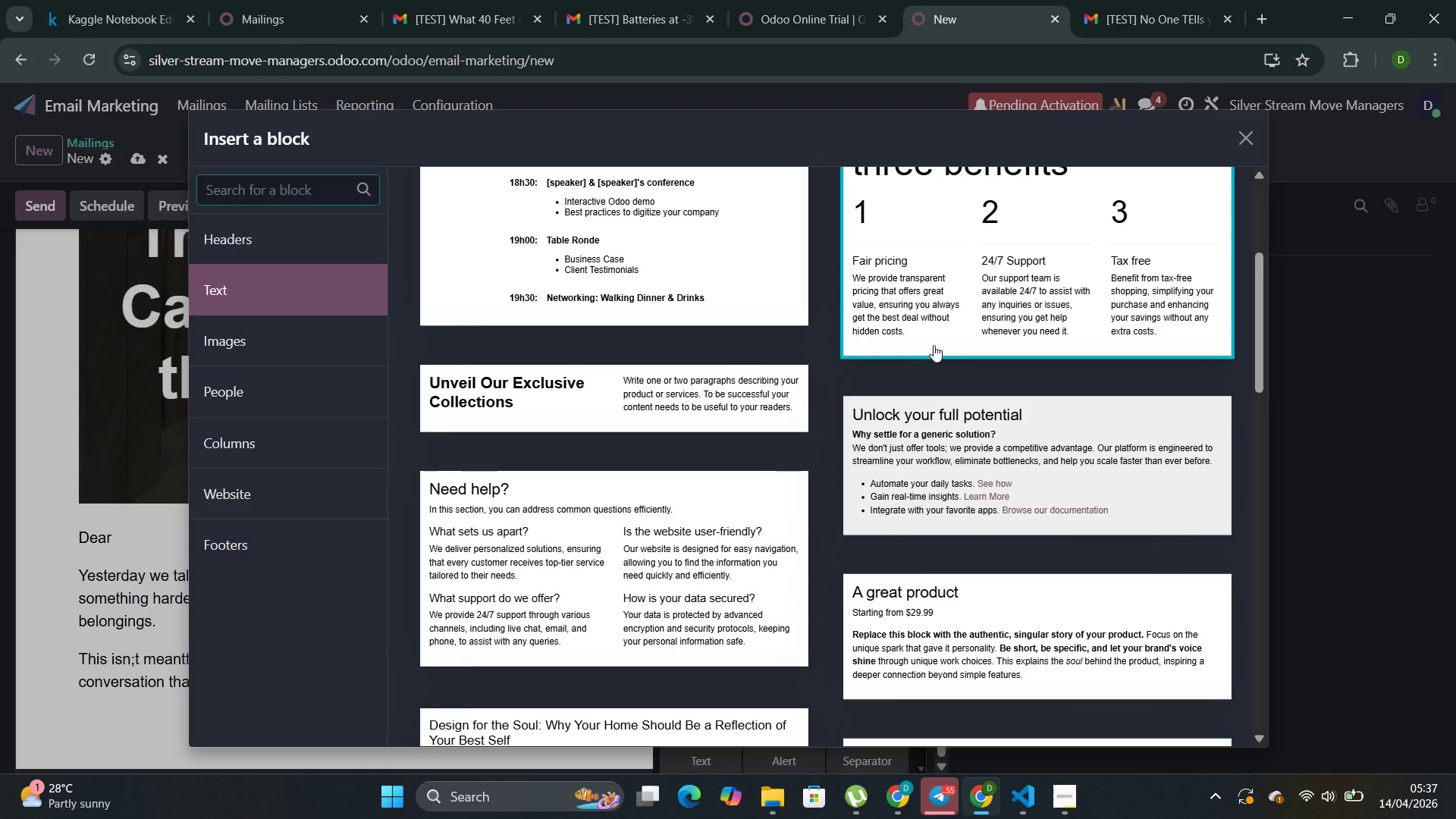 
left_click([939, 313])
 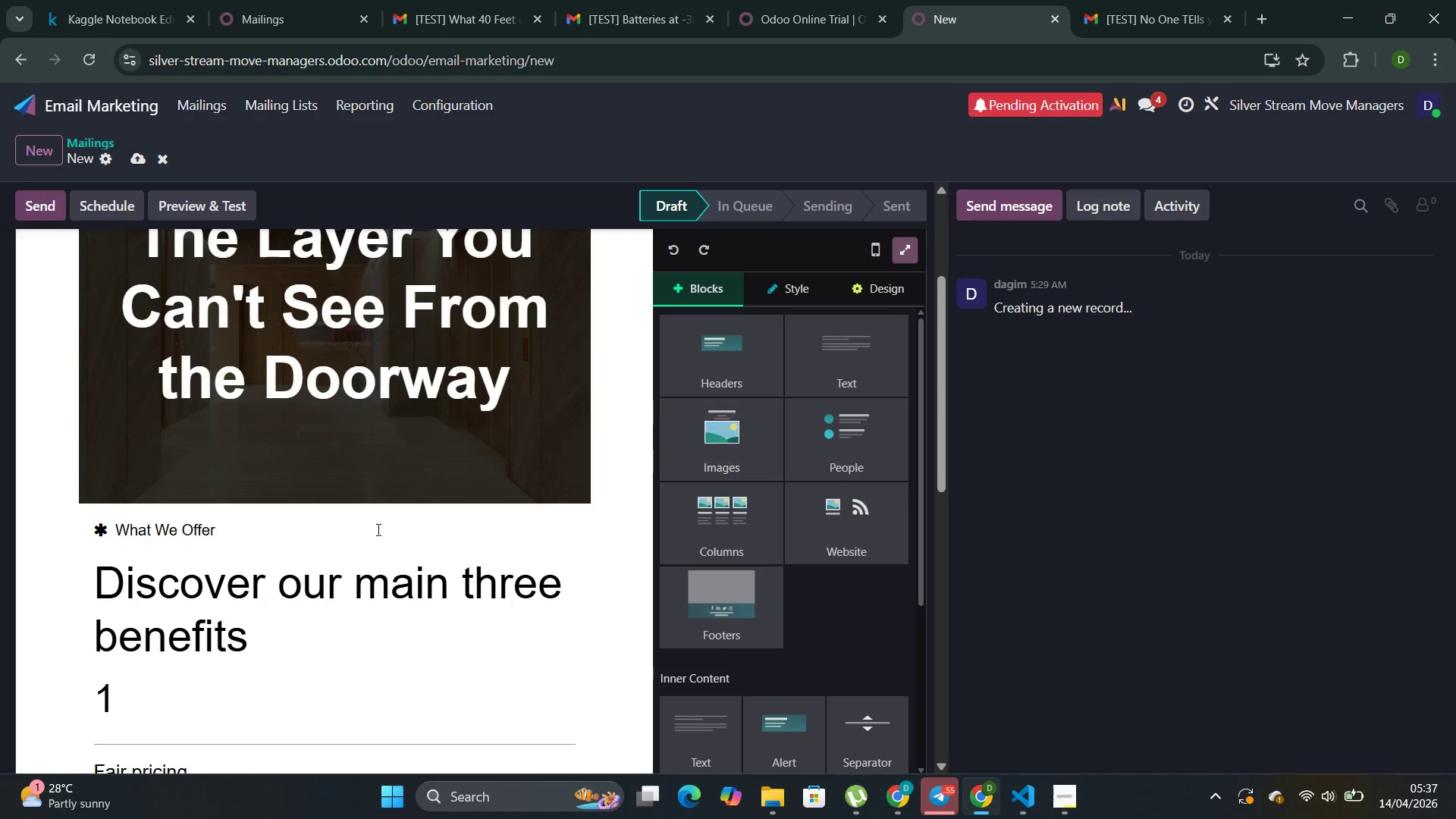 
scroll: coordinate [352, 519], scroll_direction: down, amount: 2.0
 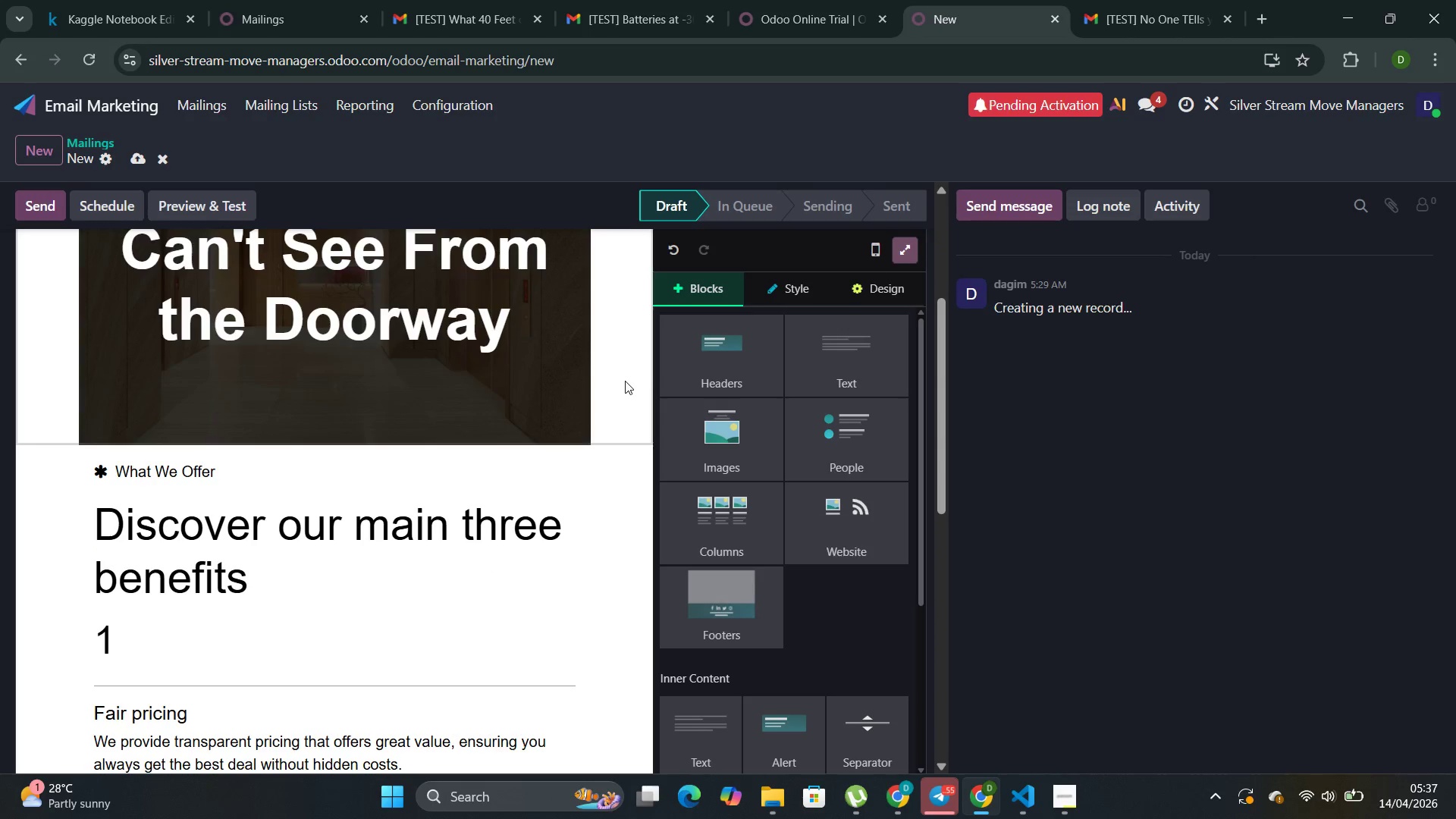 
left_click([614, 381])
 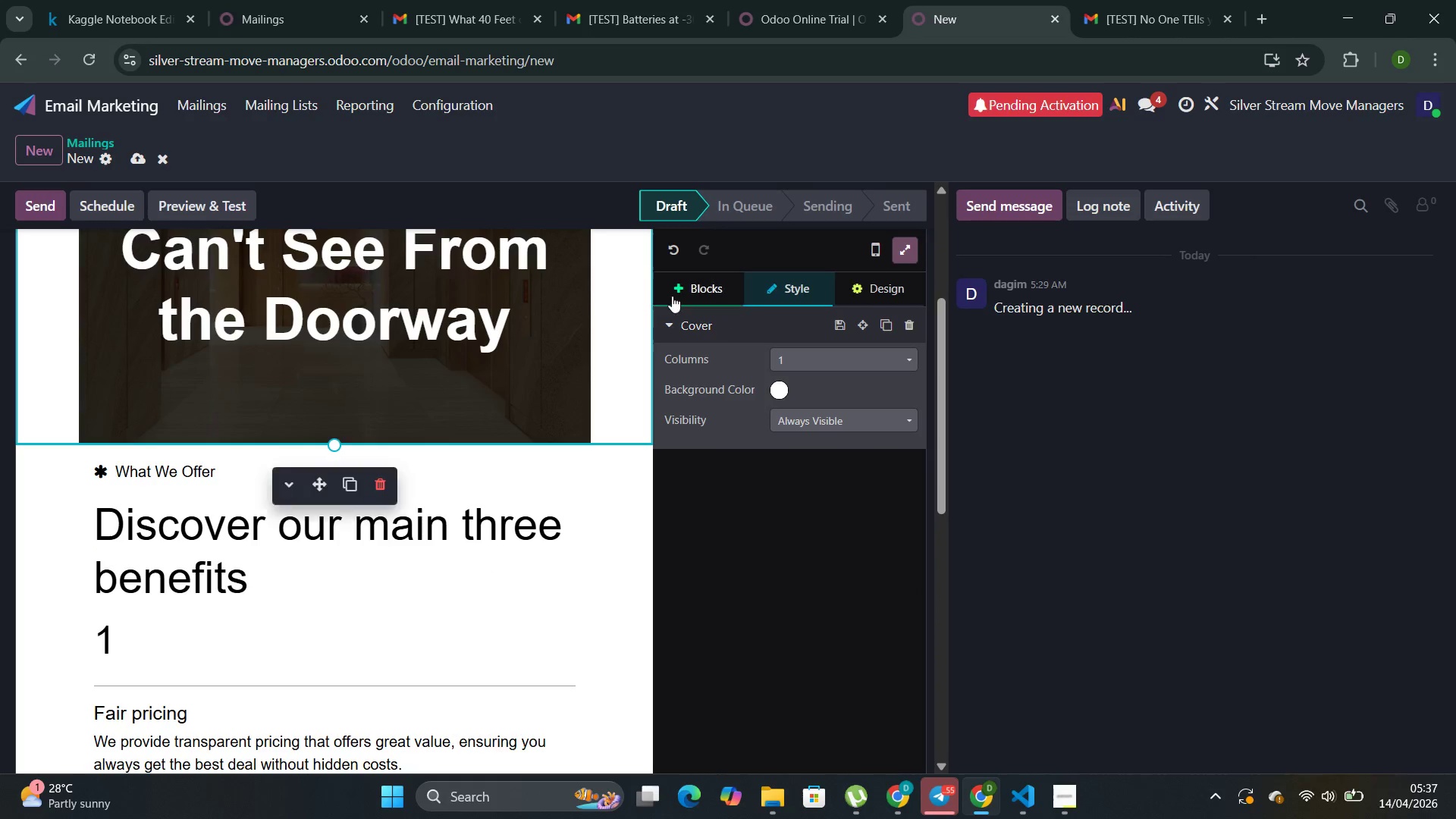 
left_click([672, 295])
 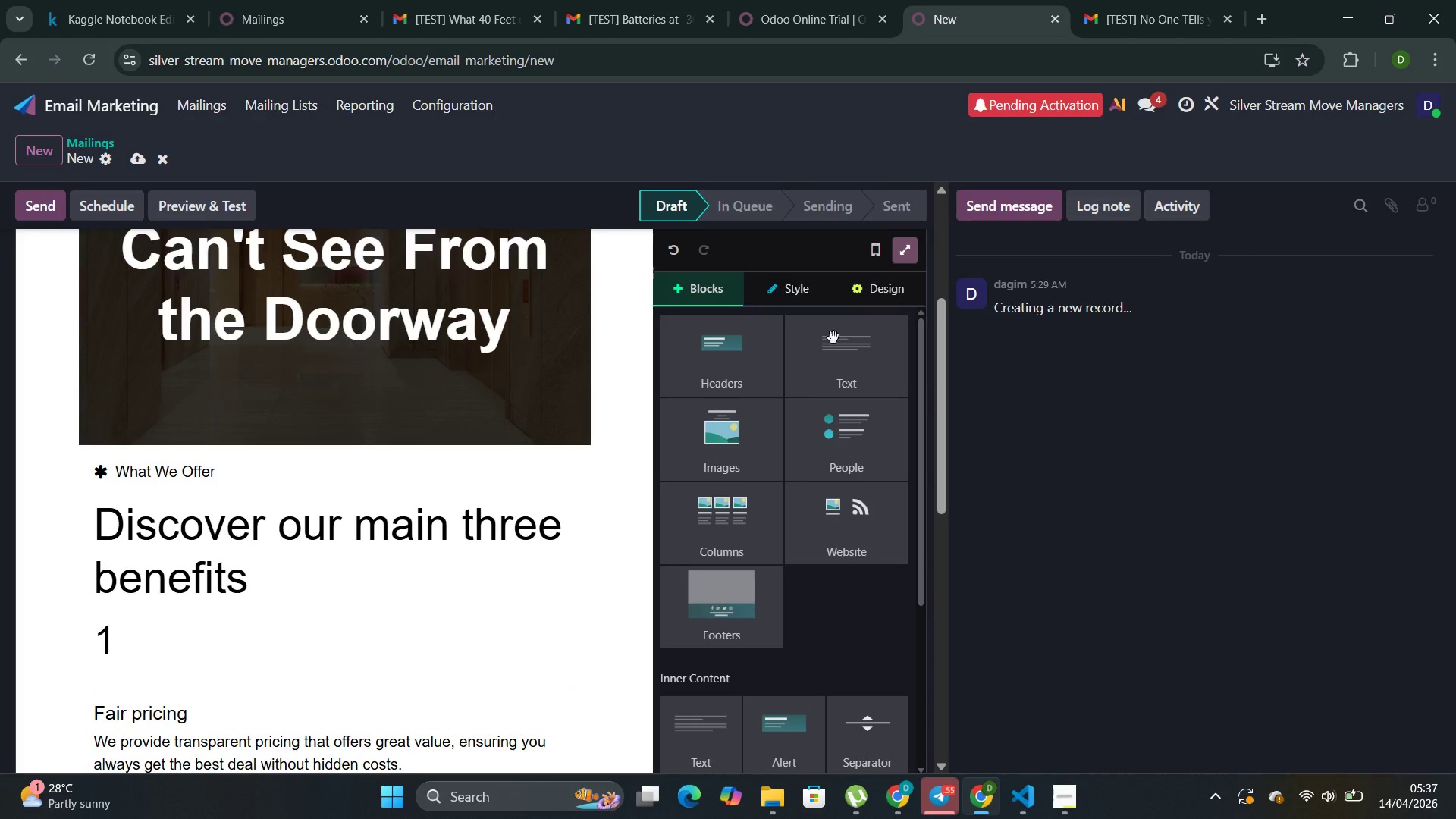 
left_click([833, 349])
 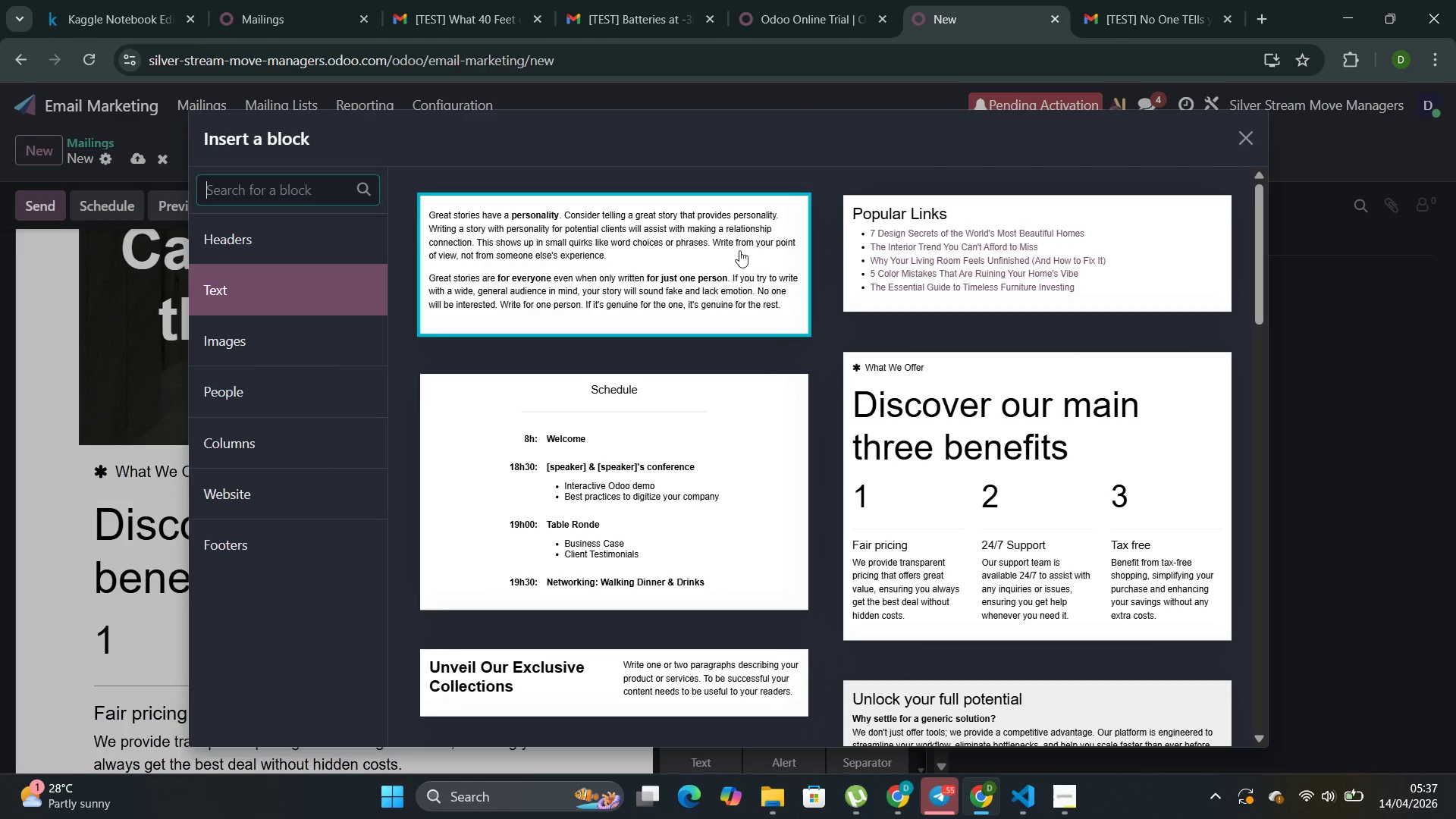 
left_click([682, 247])
 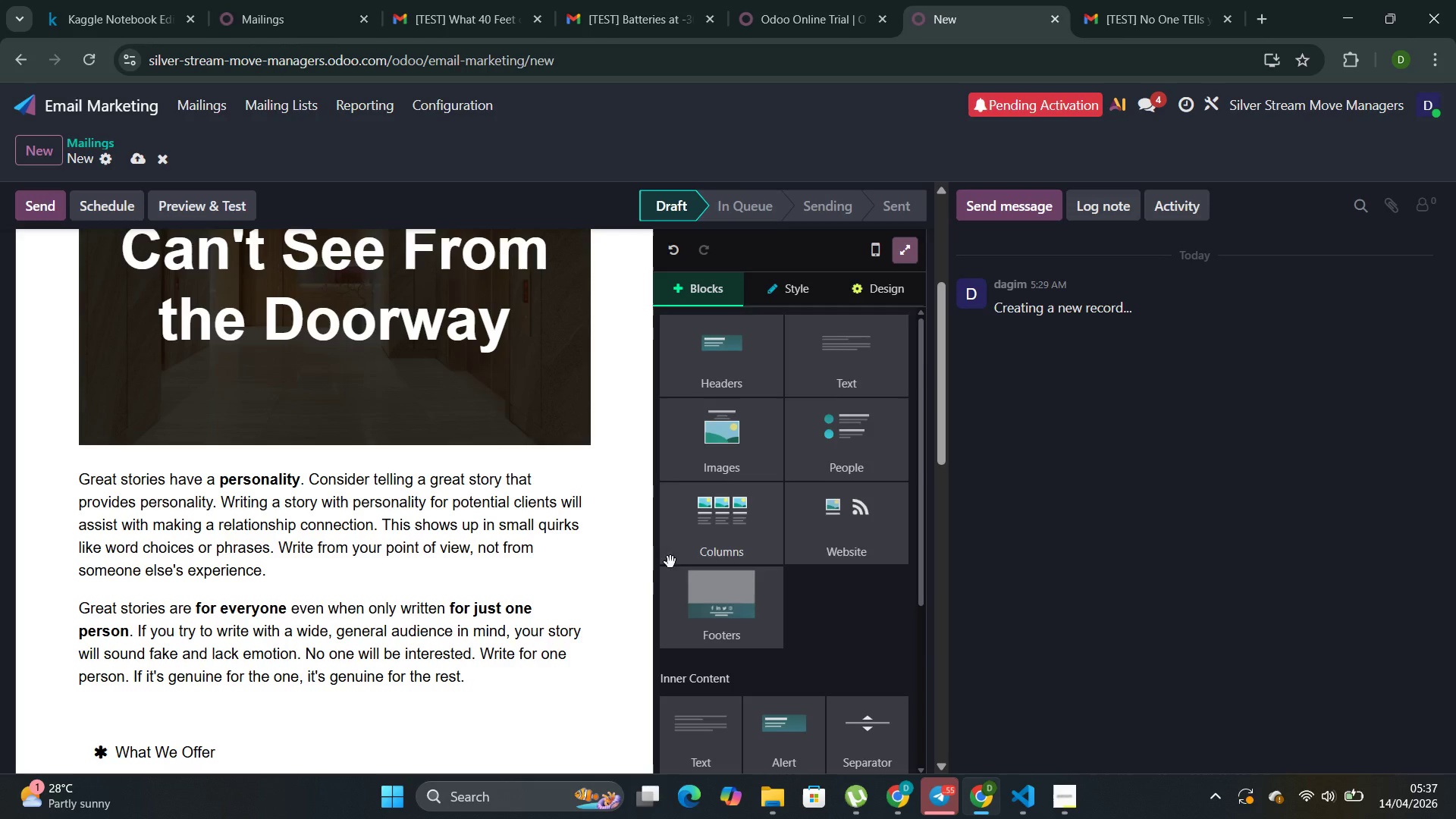 
scroll: coordinate [275, 620], scroll_direction: down, amount: 19.0
 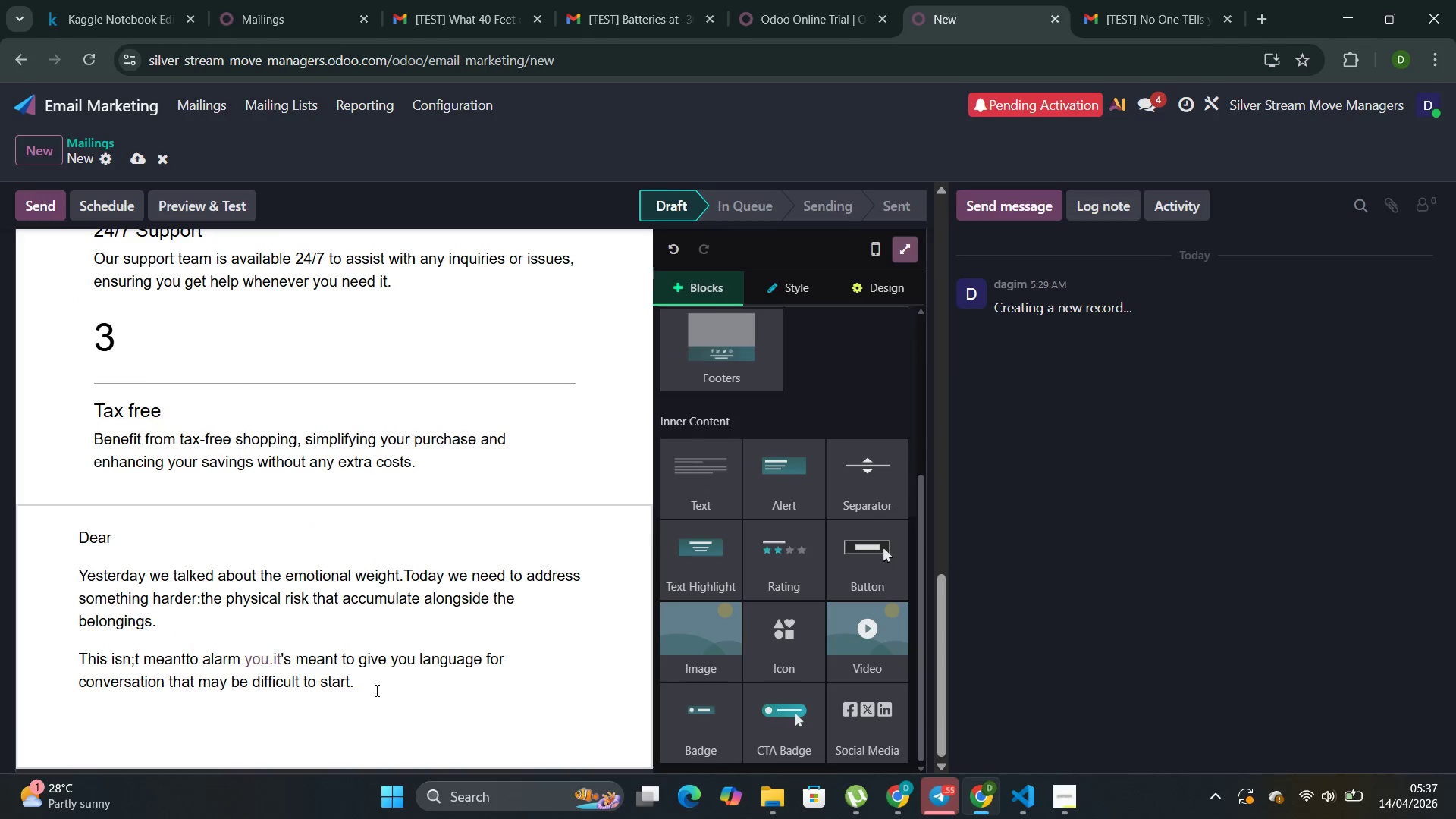 
left_click_drag(start_coordinate=[377, 686], to_coordinate=[59, 537])
 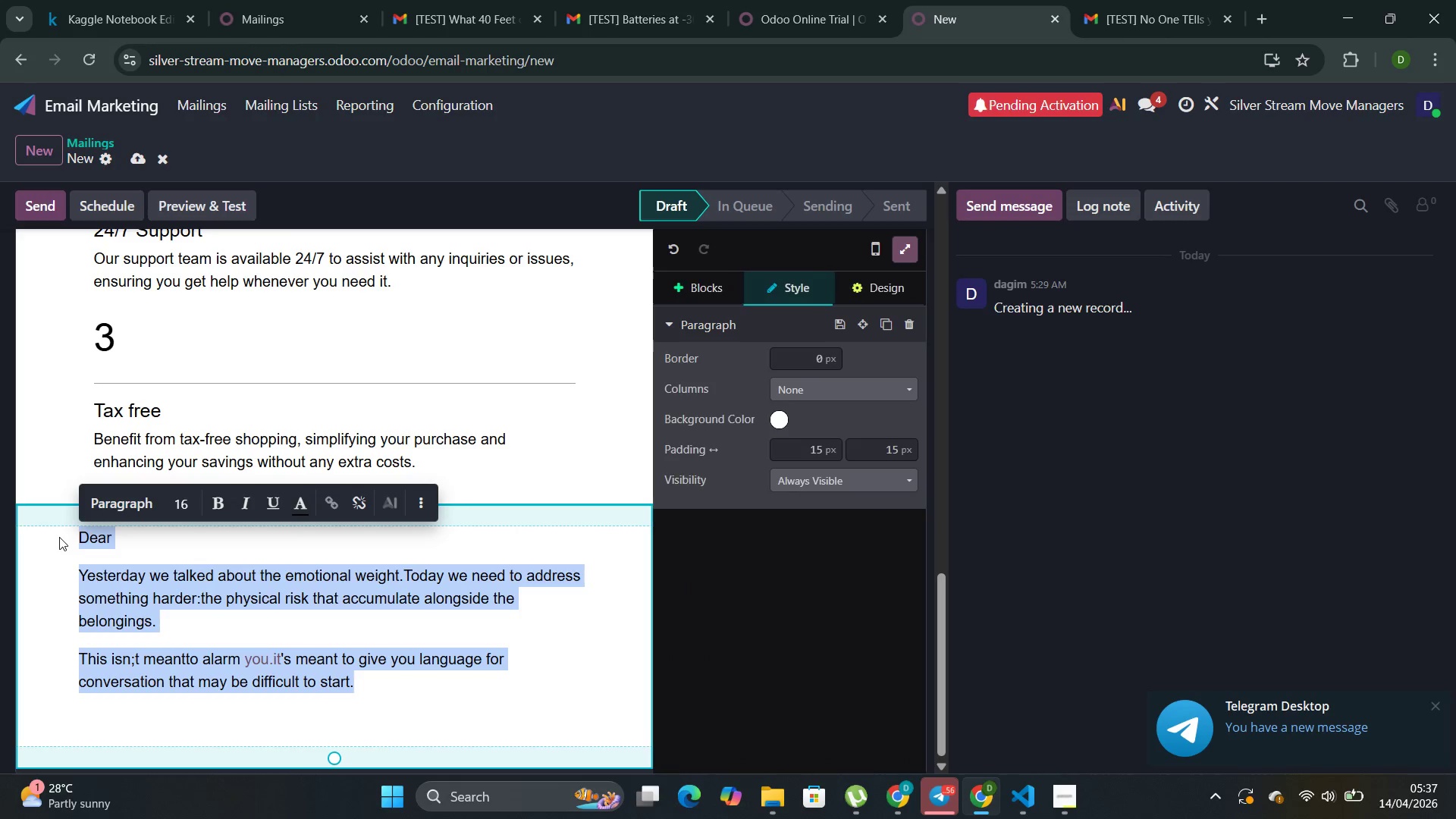 
key(Control+X)
 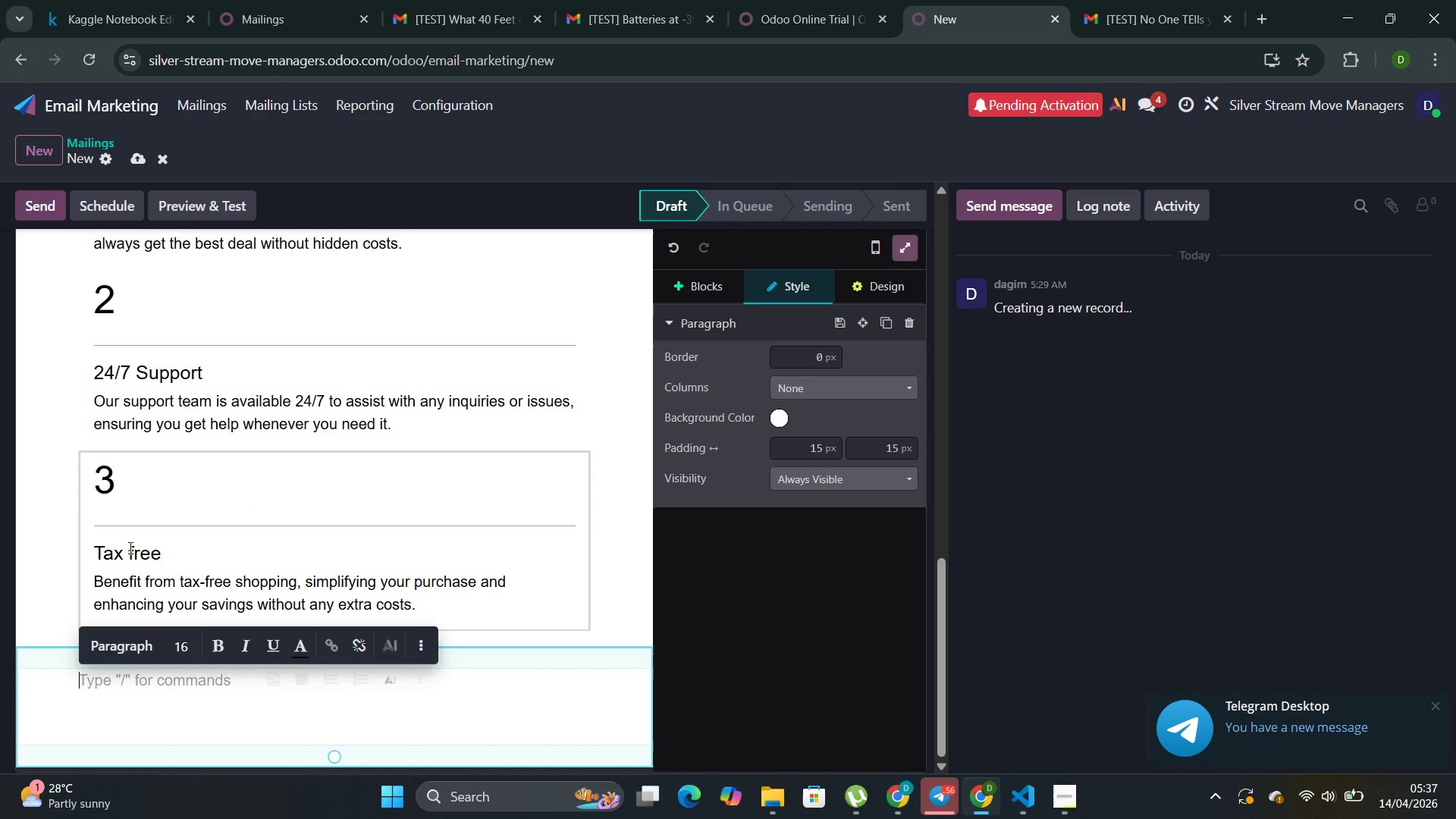 
scroll: coordinate [174, 544], scroll_direction: up, amount: 8.0
 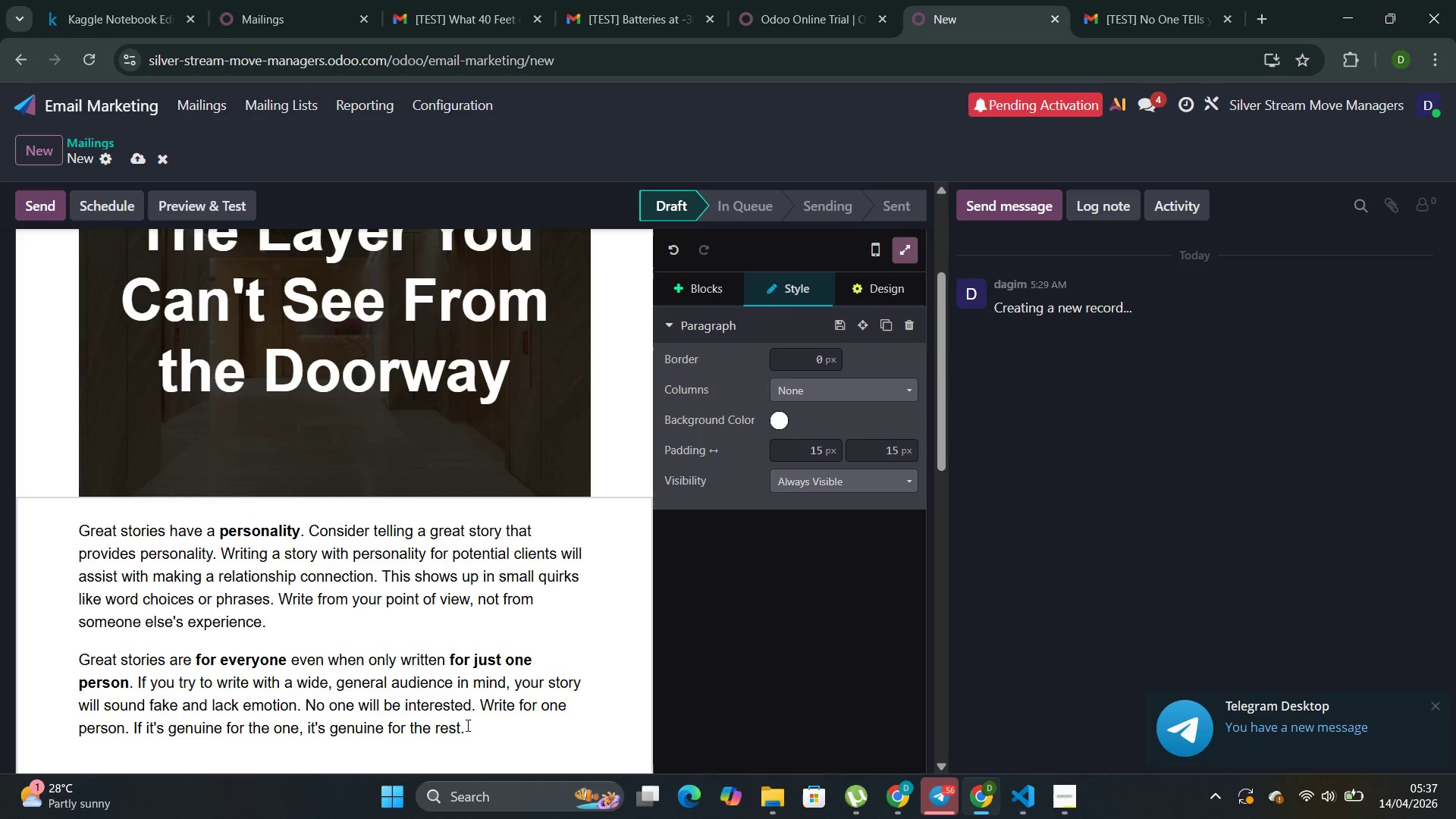 
left_click_drag(start_coordinate=[469, 723], to_coordinate=[71, 532])
 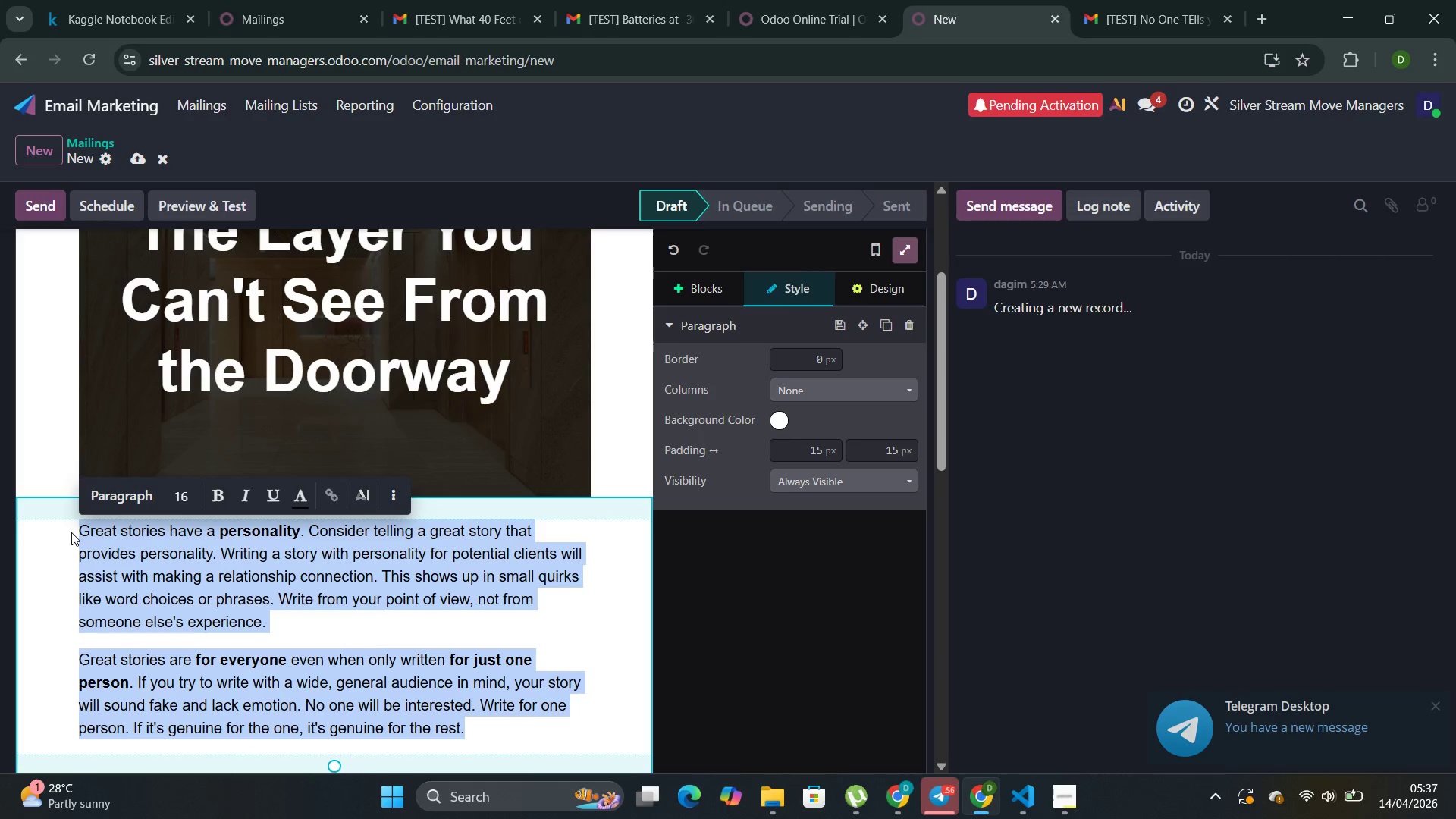 
key(Control+V)
 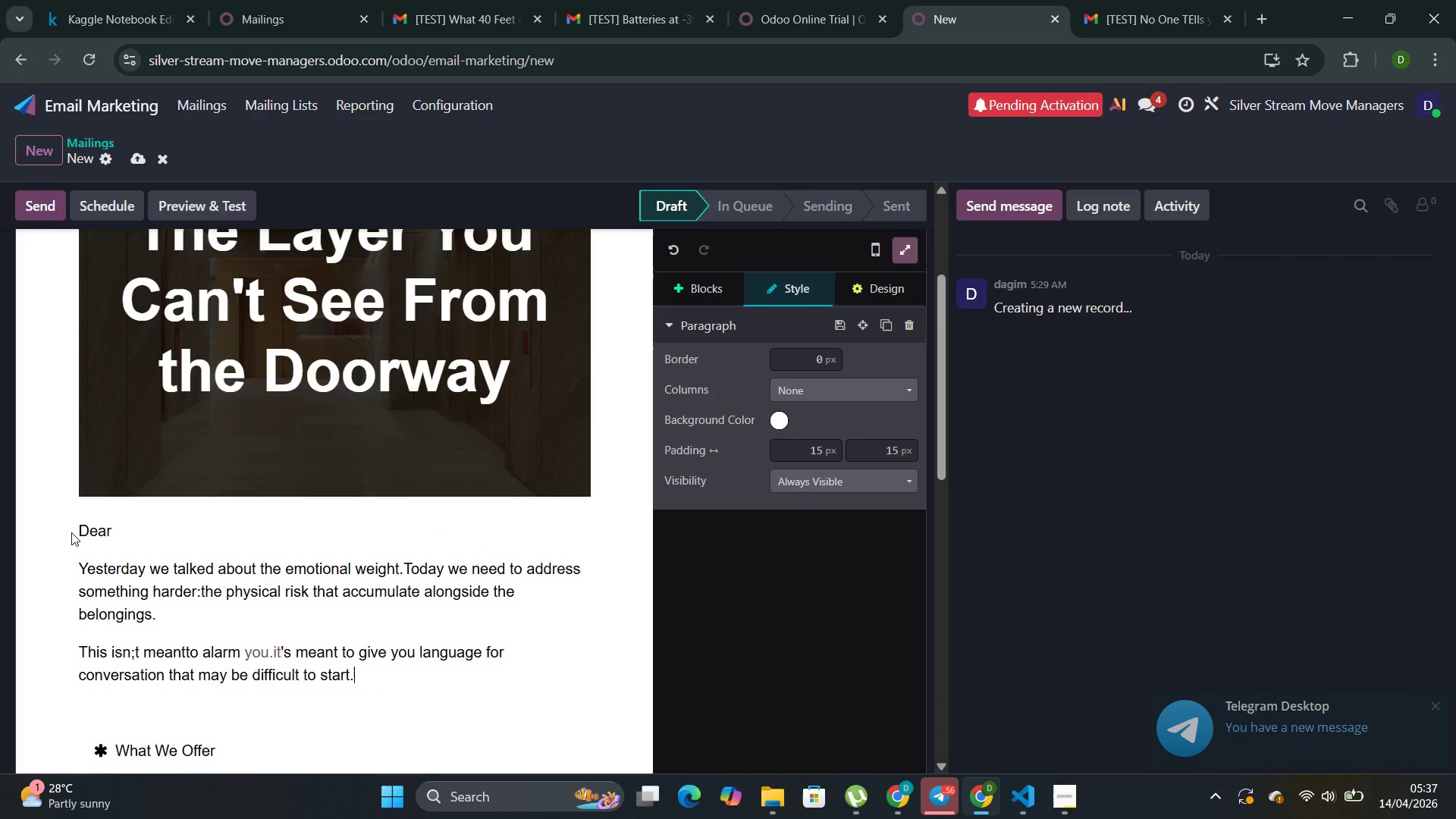 
scroll: coordinate [71, 532], scroll_direction: down, amount: 4.0
 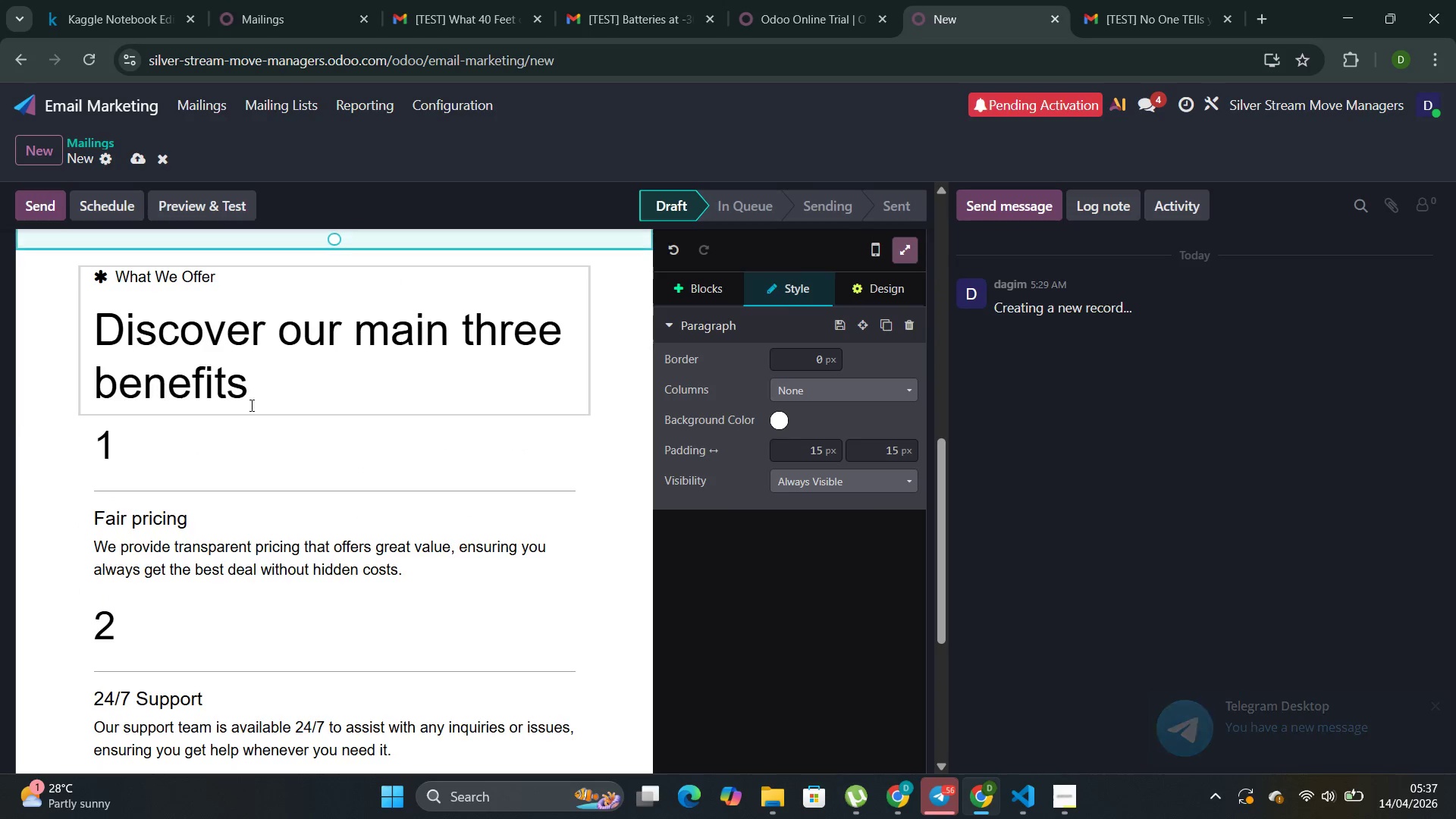 
left_click([253, 403])
 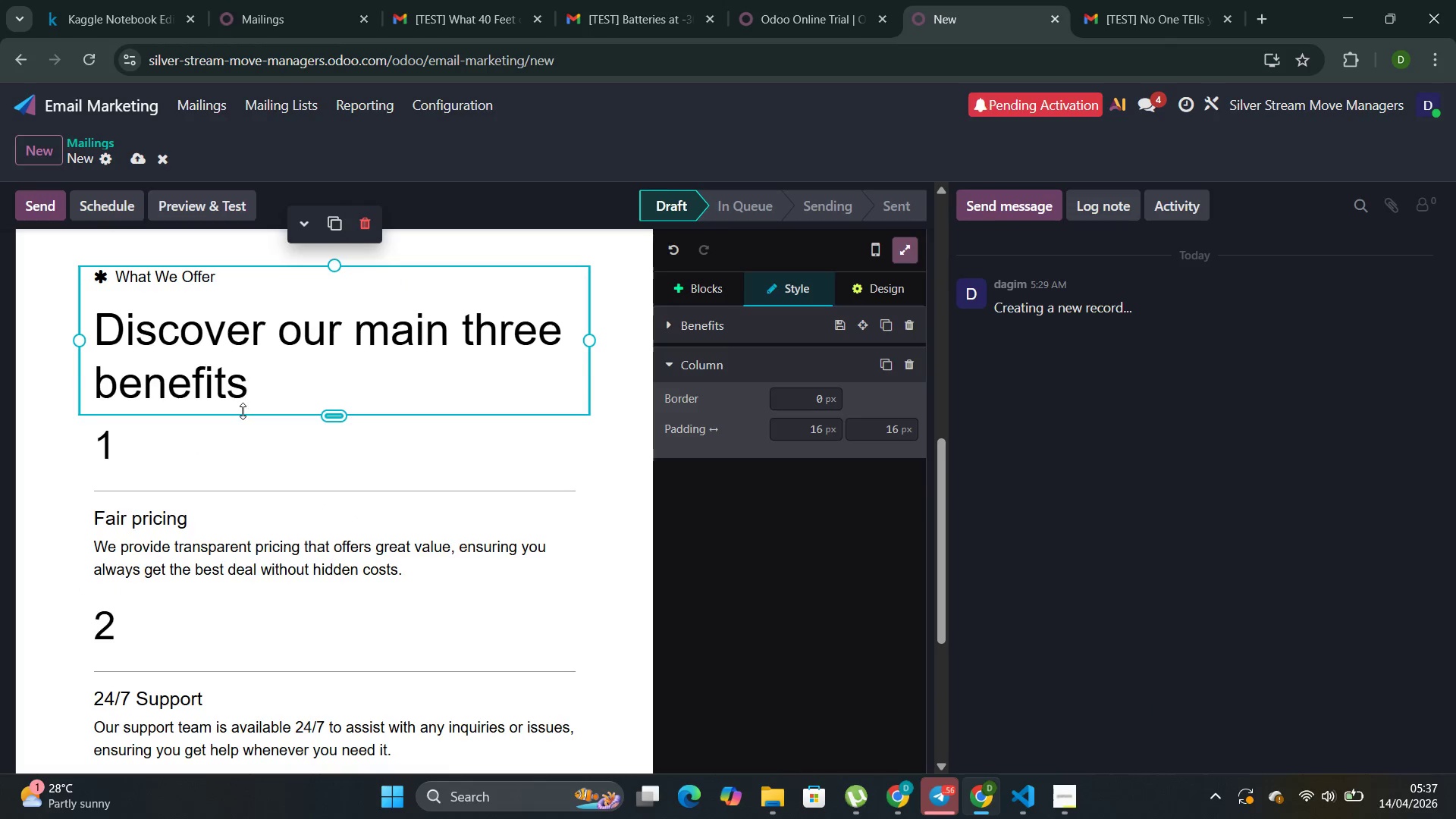 
key(Backspace)
key(Backspace)
key(Backspace)
key(Backspace)
key(Backspace)
key(Backspace)
key(Backspace)
key(Backspace)
key(Backspace)
key(Backspace)
key(Backspace)
key(Backspace)
key(Backspace)
key(Backspace)
key(Backspace)
key(Backspace)
key(Backspace)
key(Backspace)
key(Backspace)
key(Backspace)
key(Backspace)
key(Backspace)
key(Backspace)
key(Backspace)
key(Backspace)
type(What w)
key(Backspace)
type(We See I)
key(Backspace)
type(in Home )
key(Backspace)
type(s BEfore Transition )
 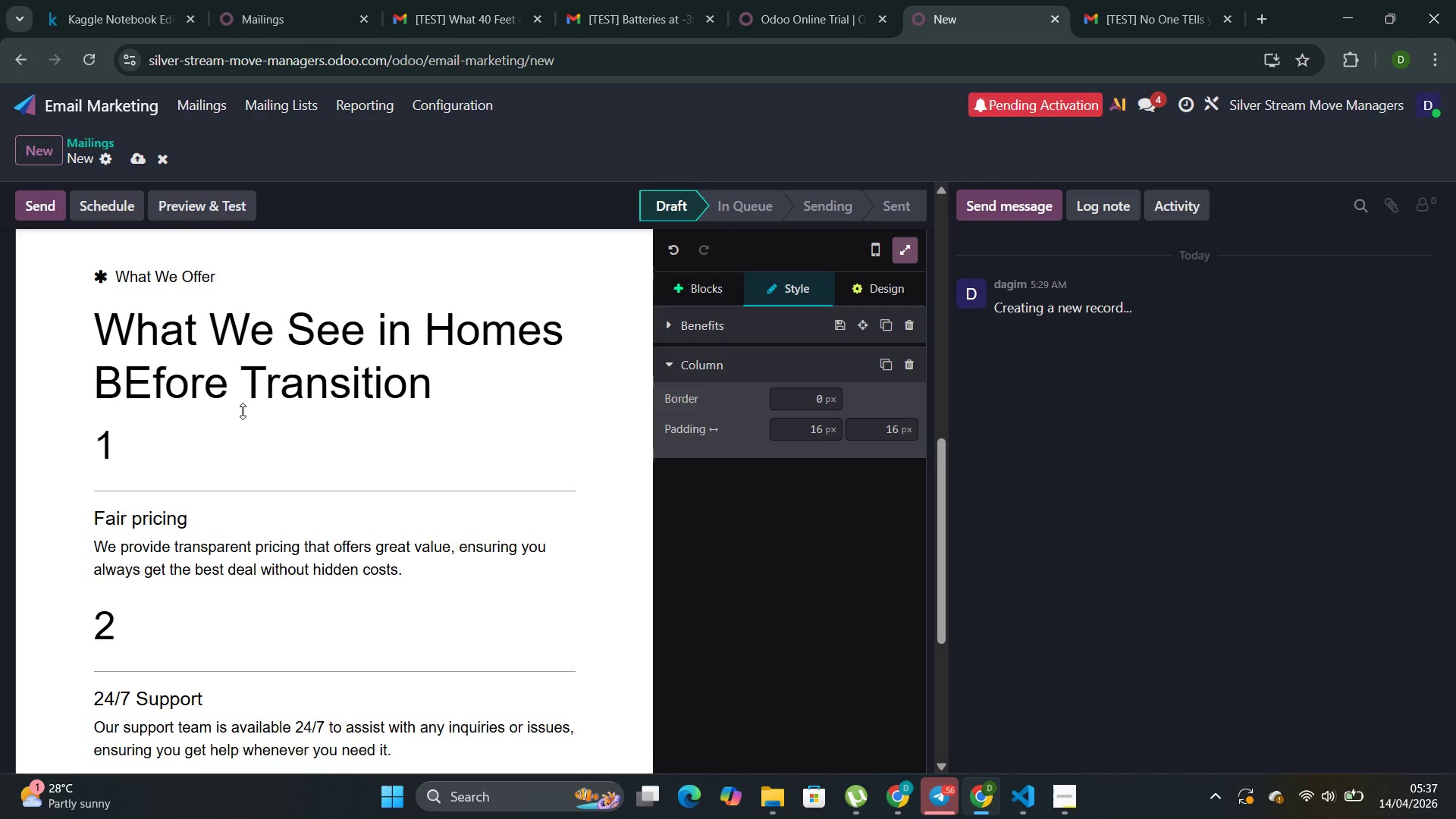 
left_click_drag(start_coordinate=[193, 513], to_coordinate=[95, 517])
 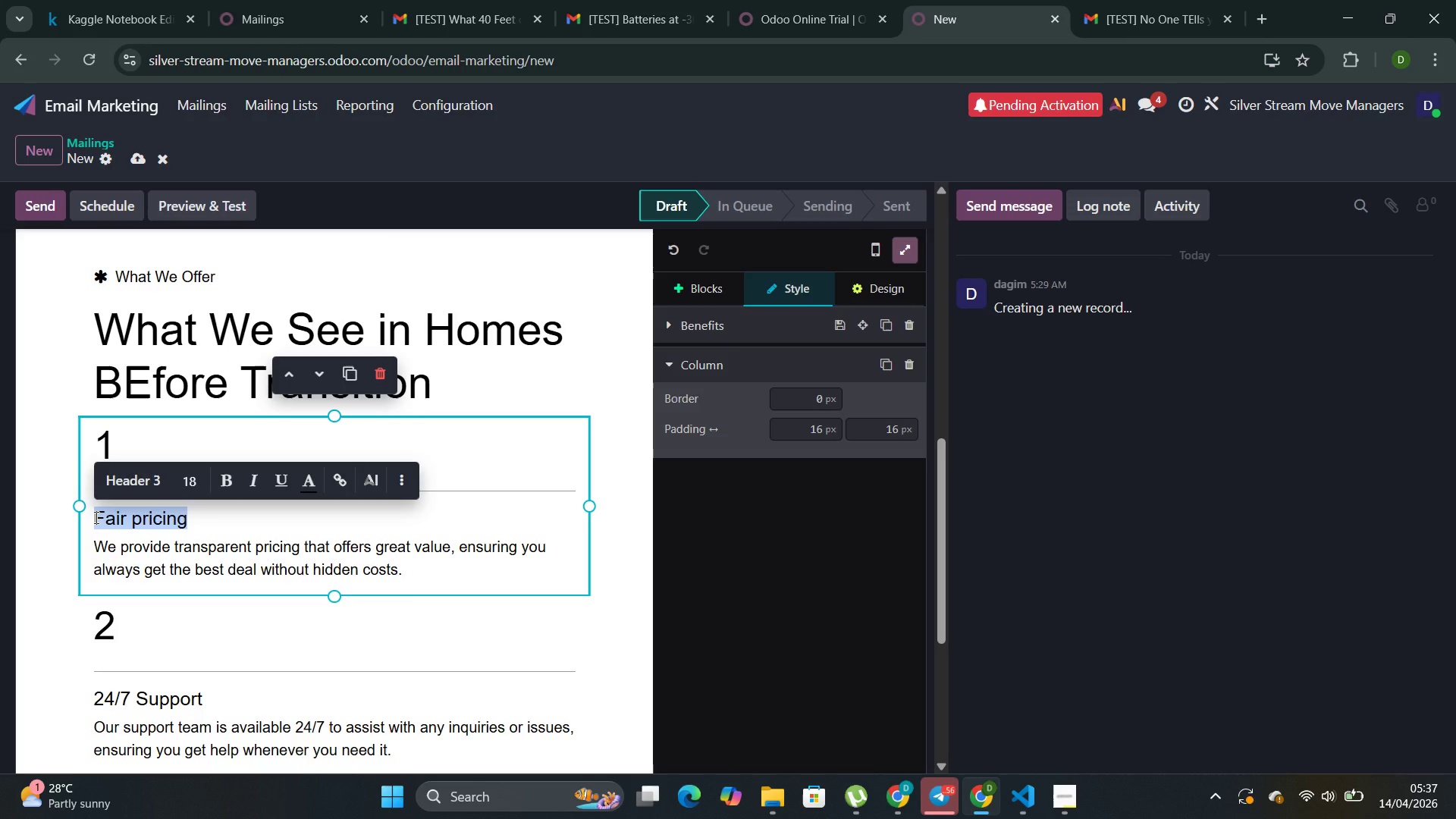 
type(Pathways narrowed by fur)
 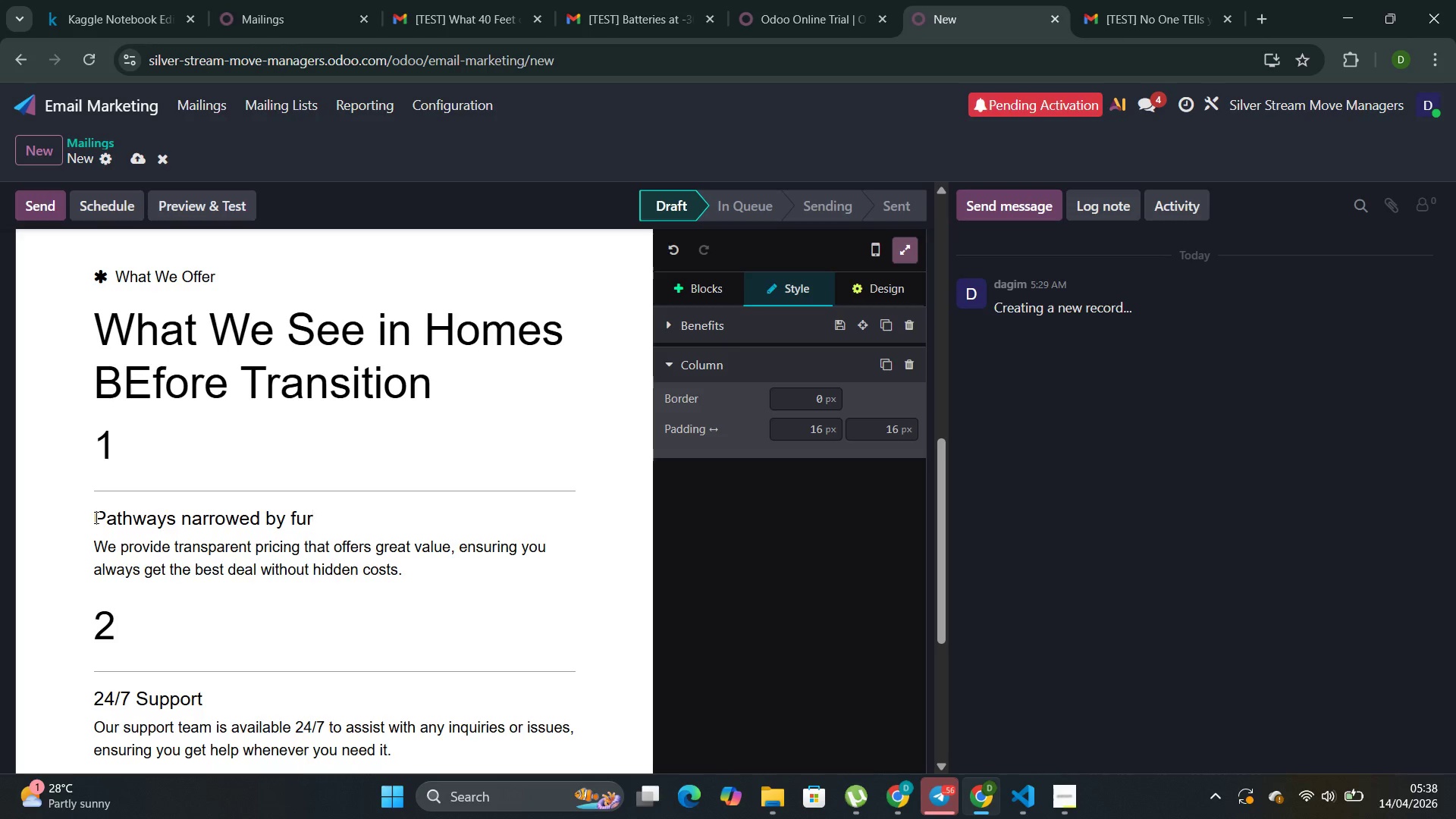 
type(niture and boxes)
 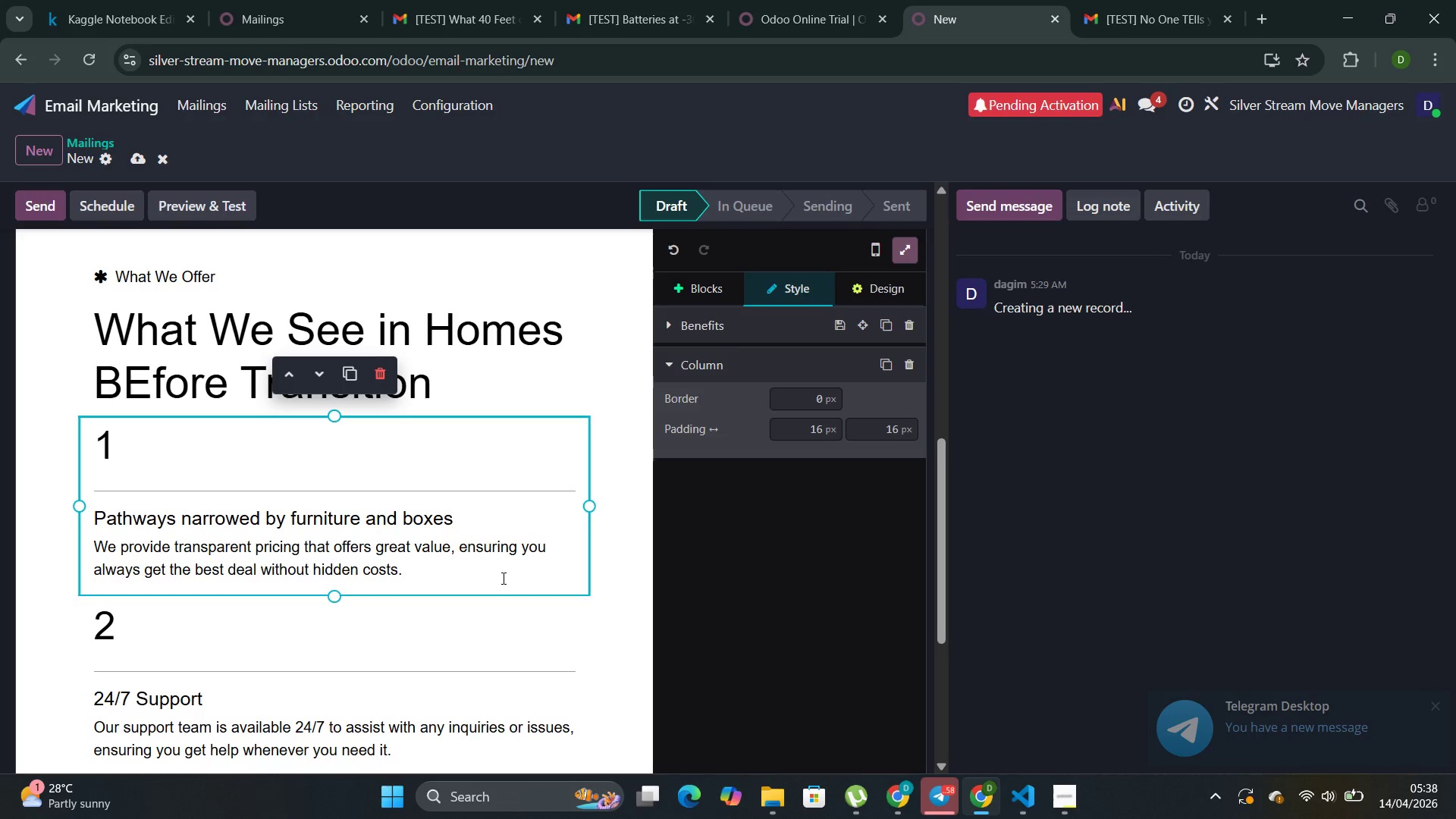 
left_click_drag(start_coordinate=[428, 571], to_coordinate=[96, 551])
 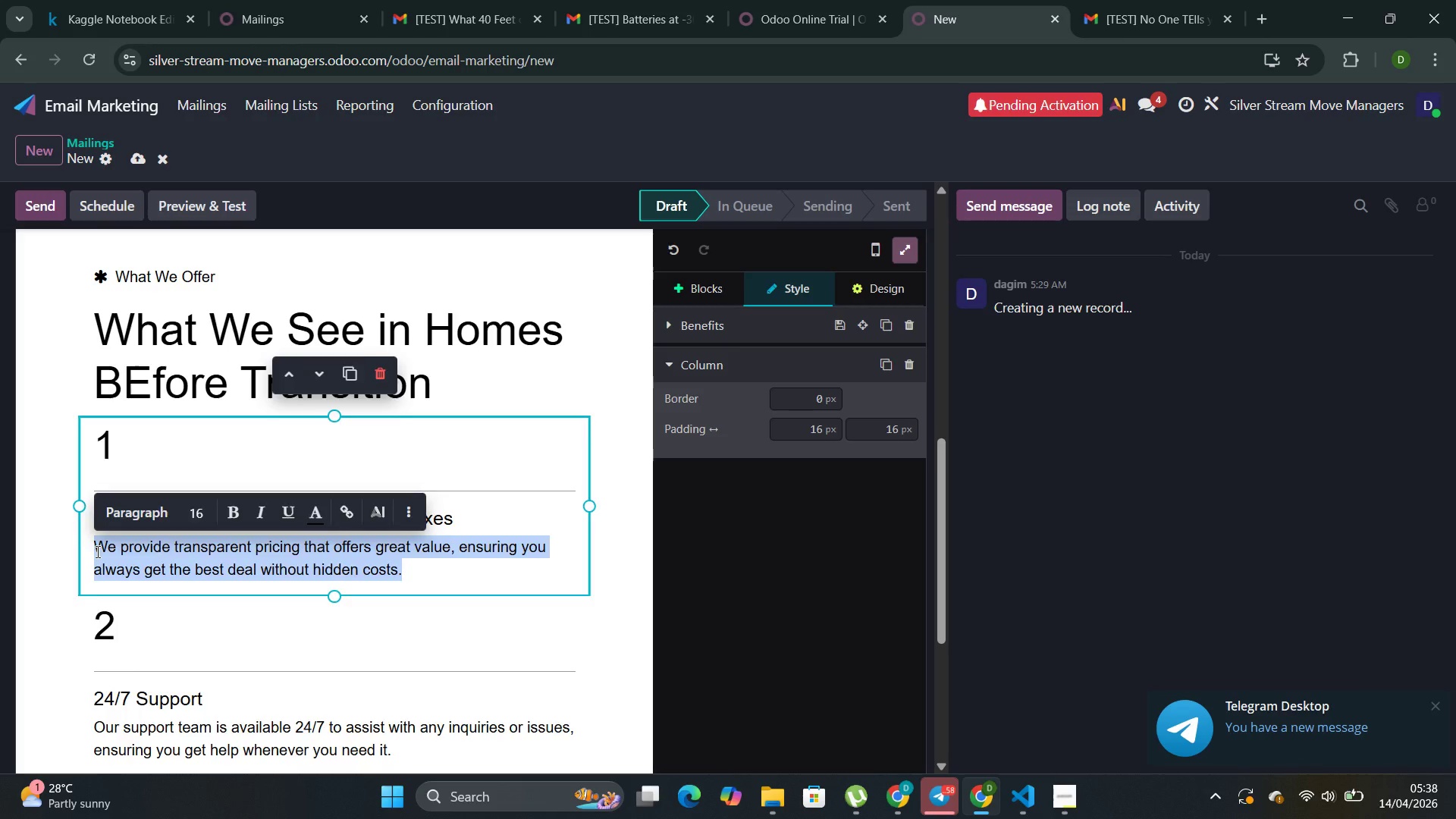 
key(Backspace)
type(Aclear )
 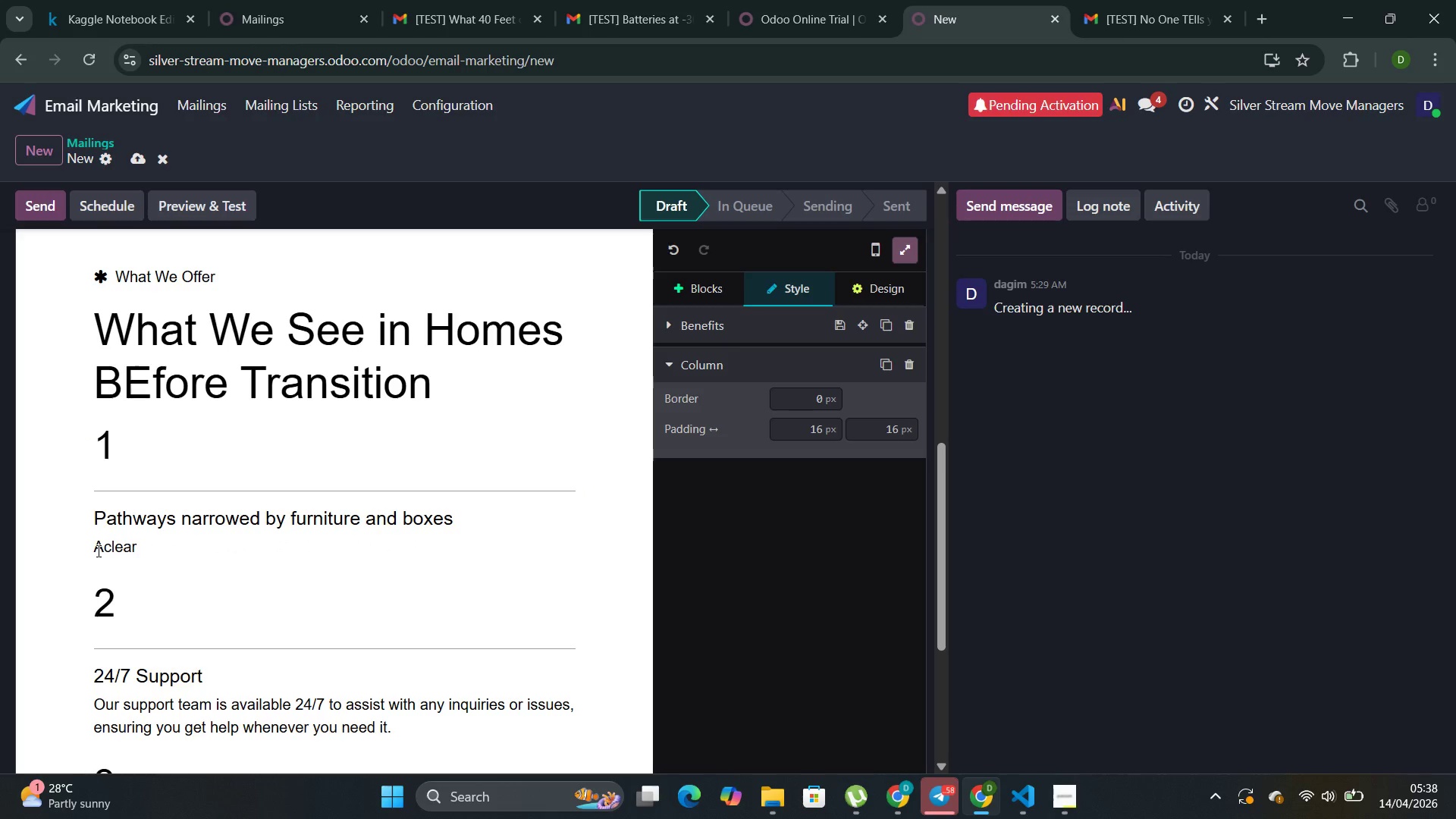 
key(ArrowLeft)
 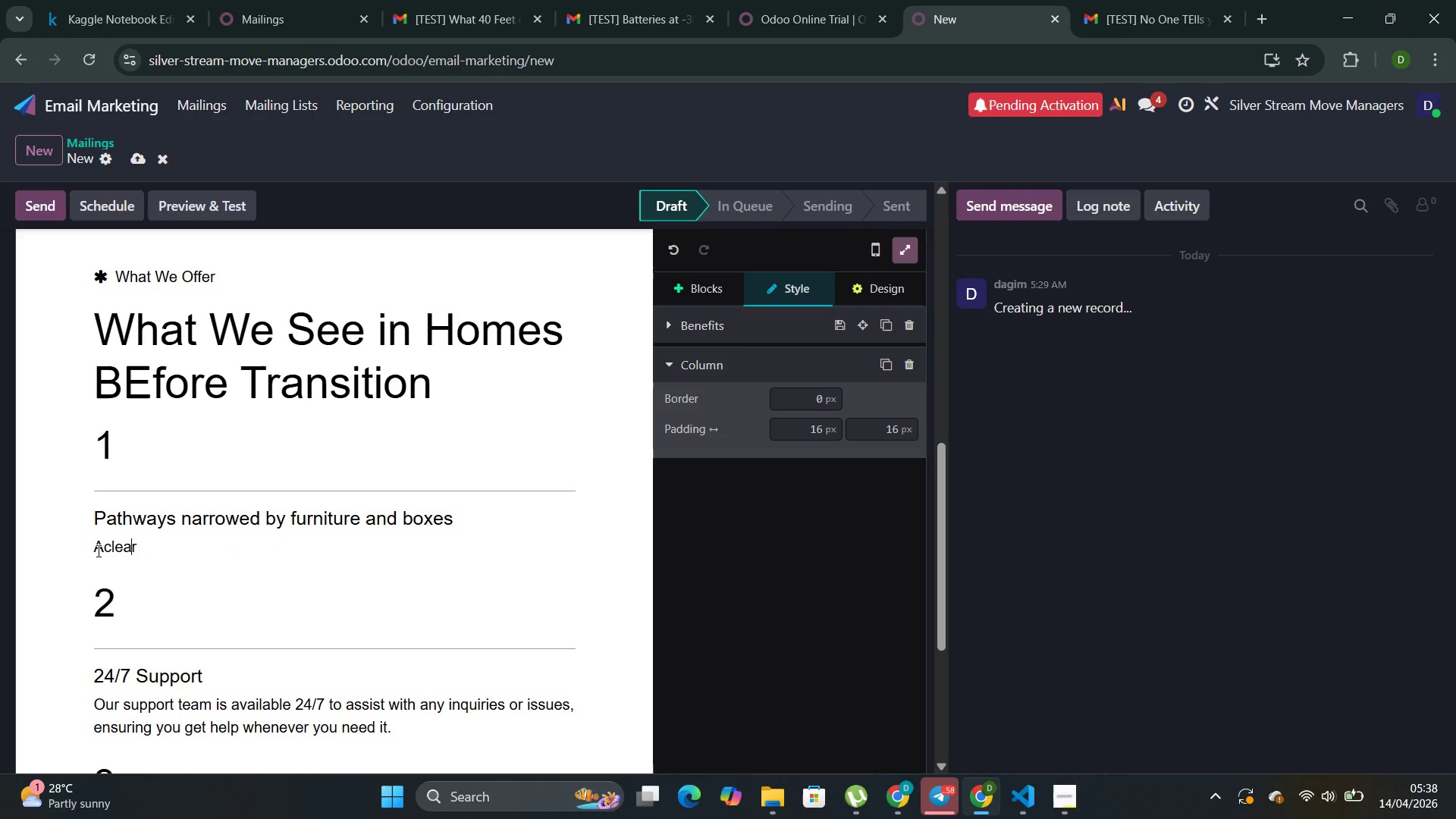 
key(ArrowLeft)
 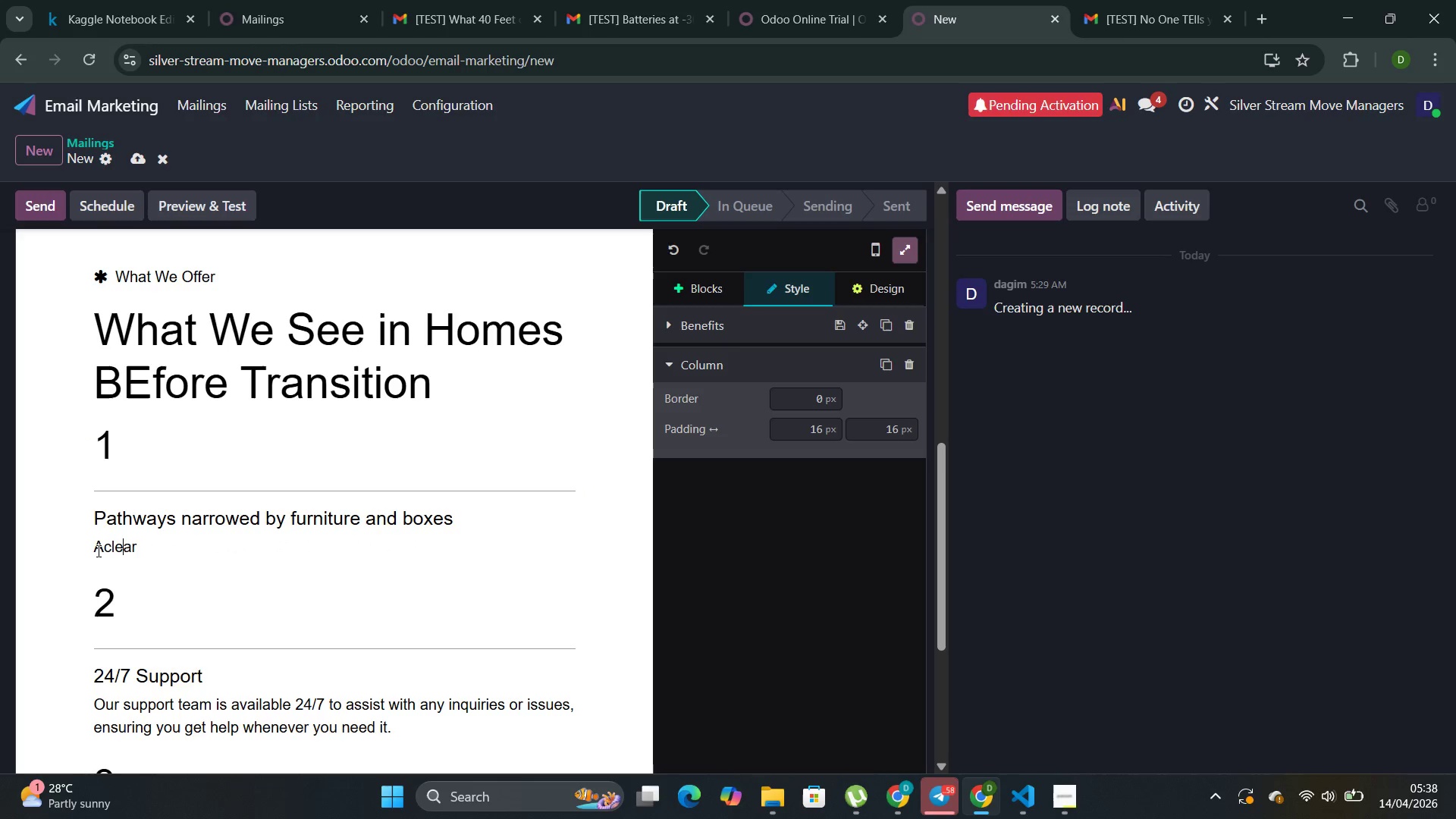 
key(ArrowLeft)
 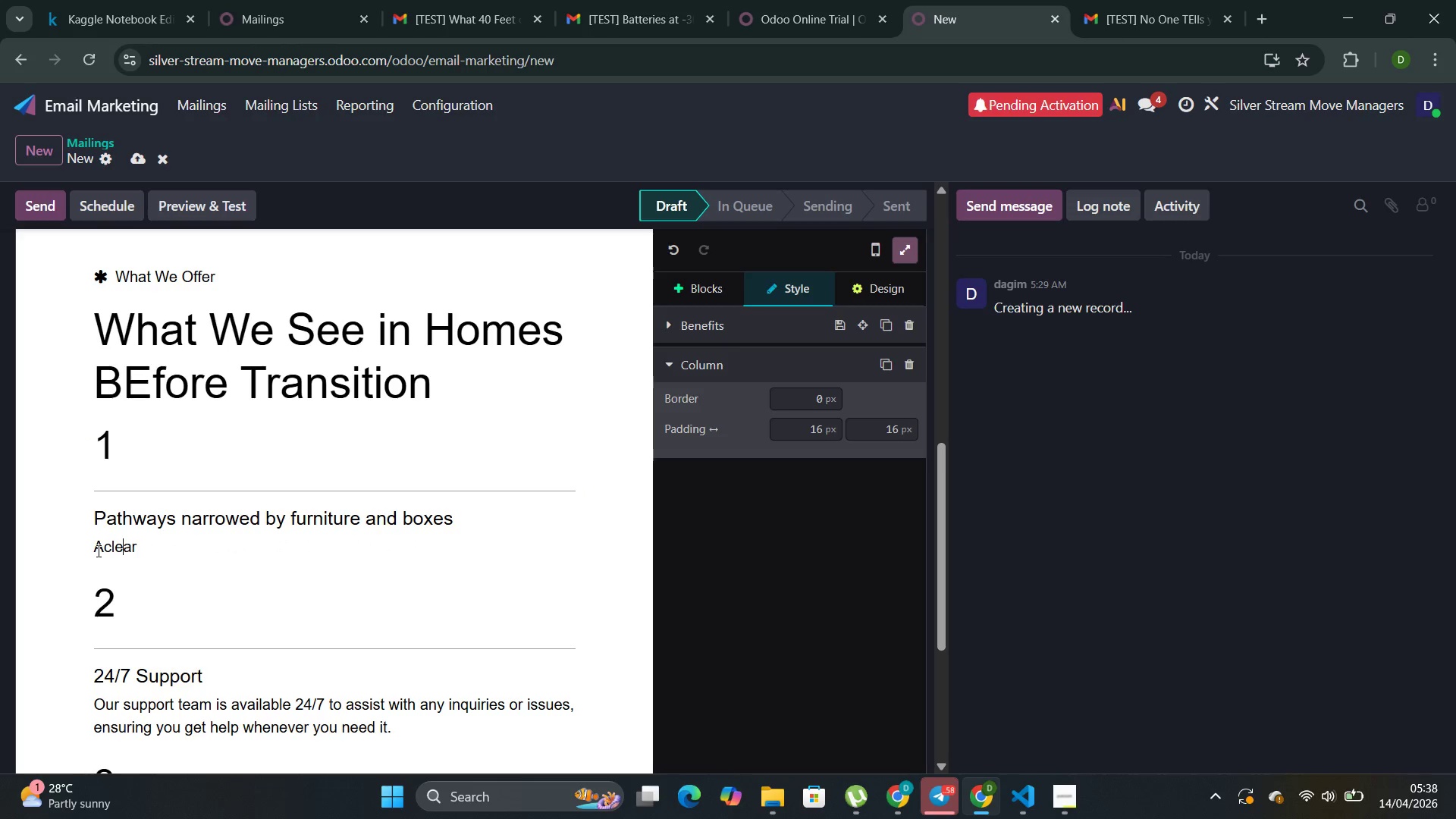 
key(ArrowLeft)
 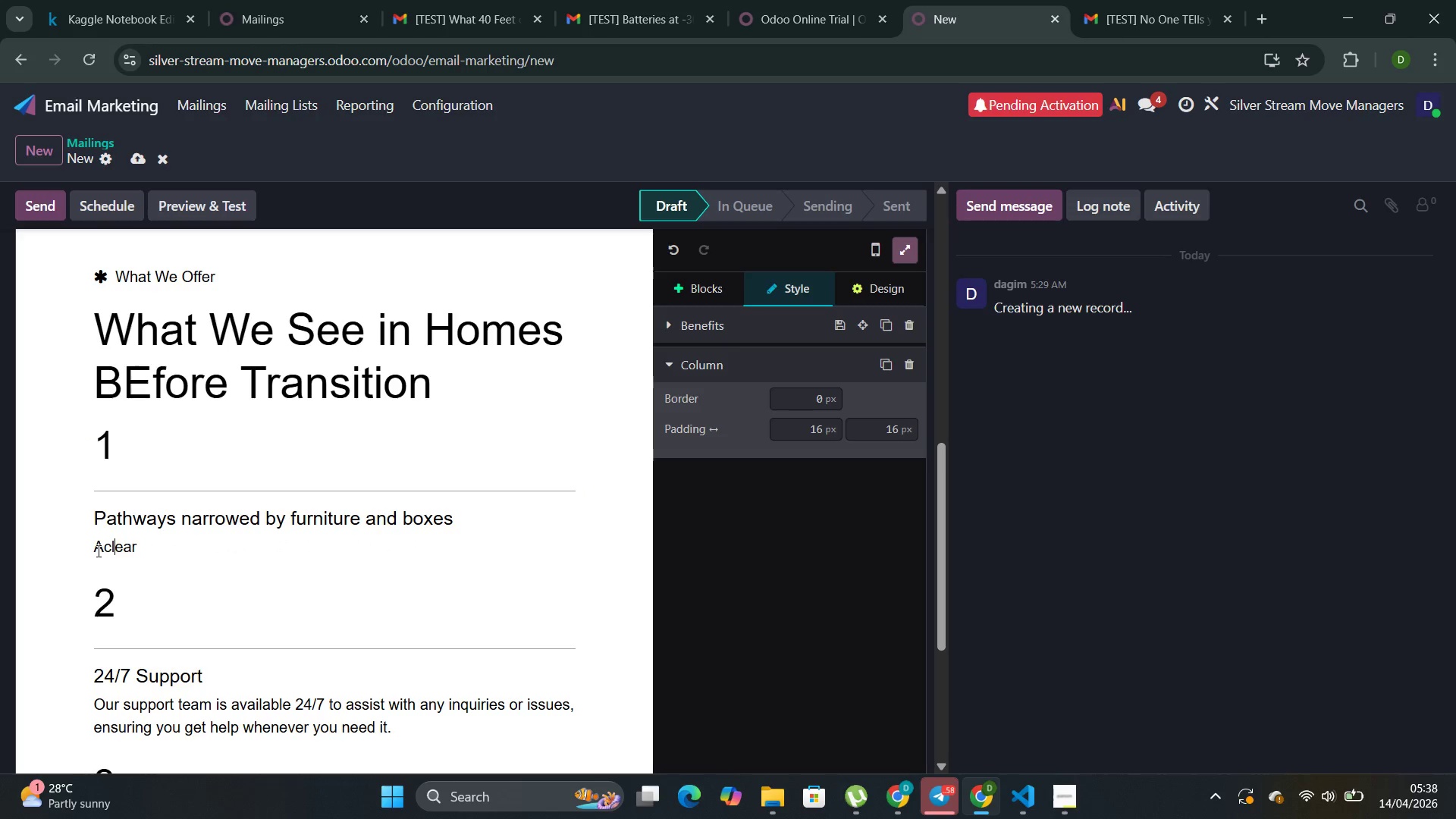 
key(ArrowLeft)
 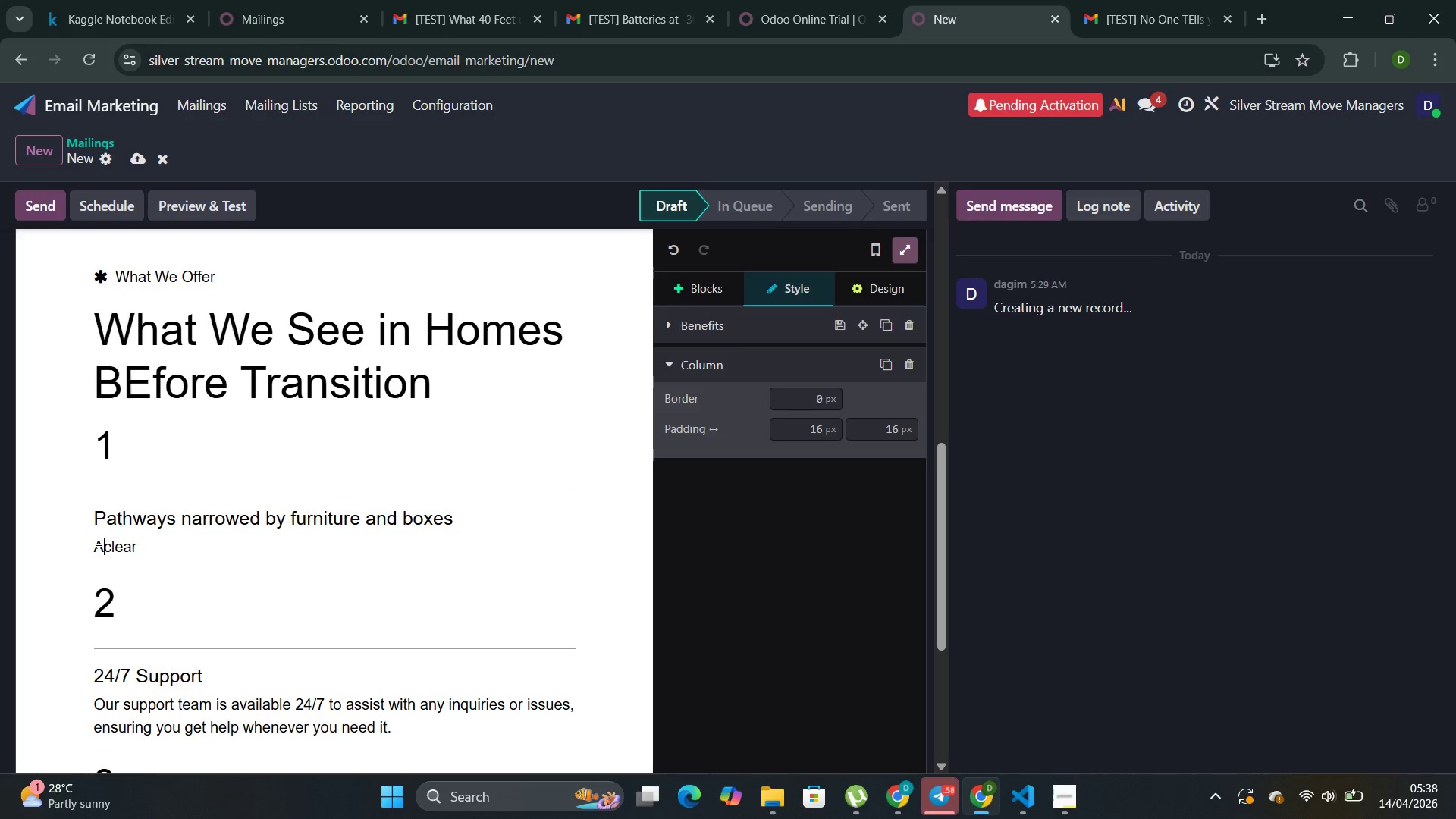 
key(ArrowLeft)
 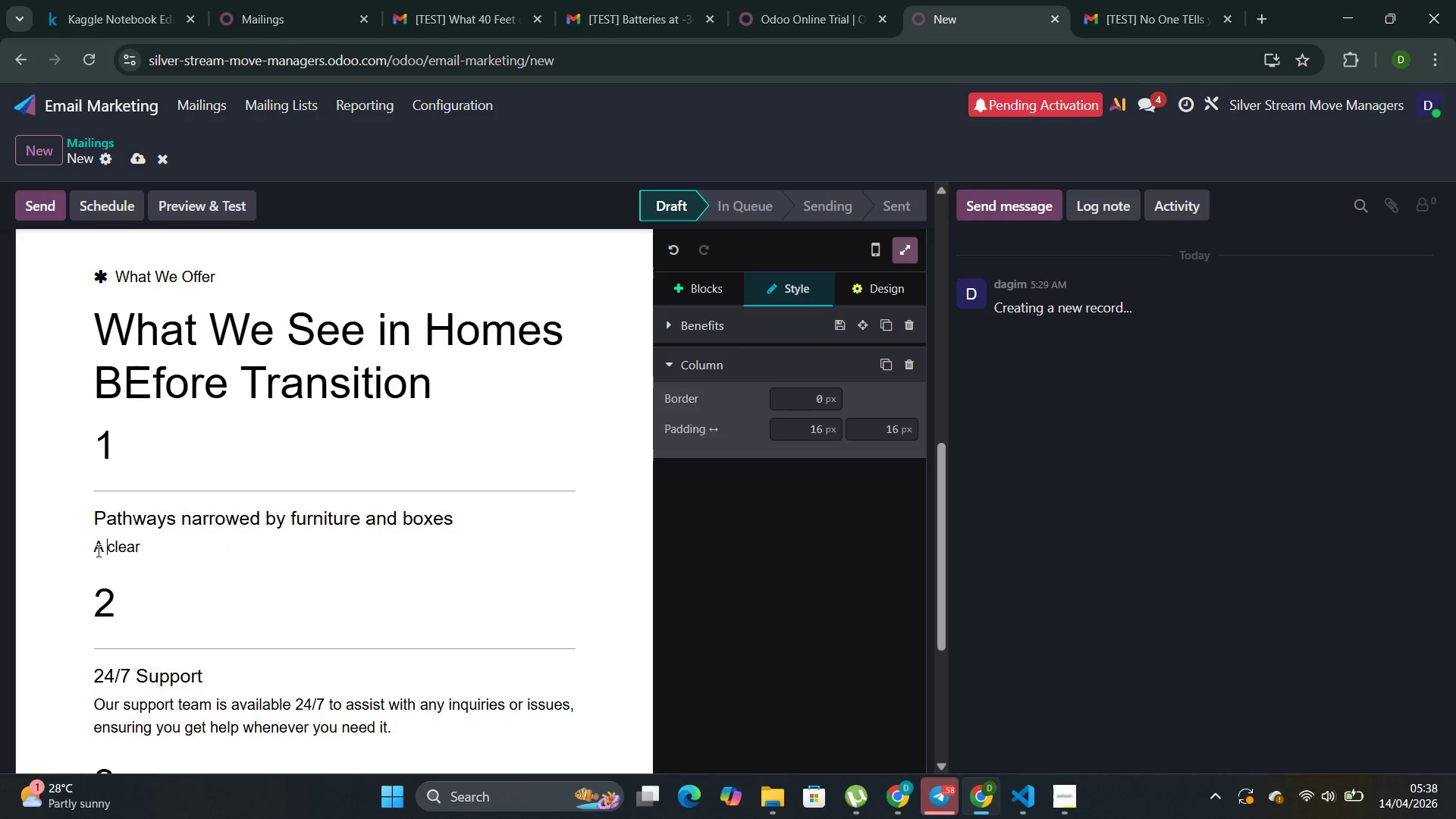 
key(Space)
 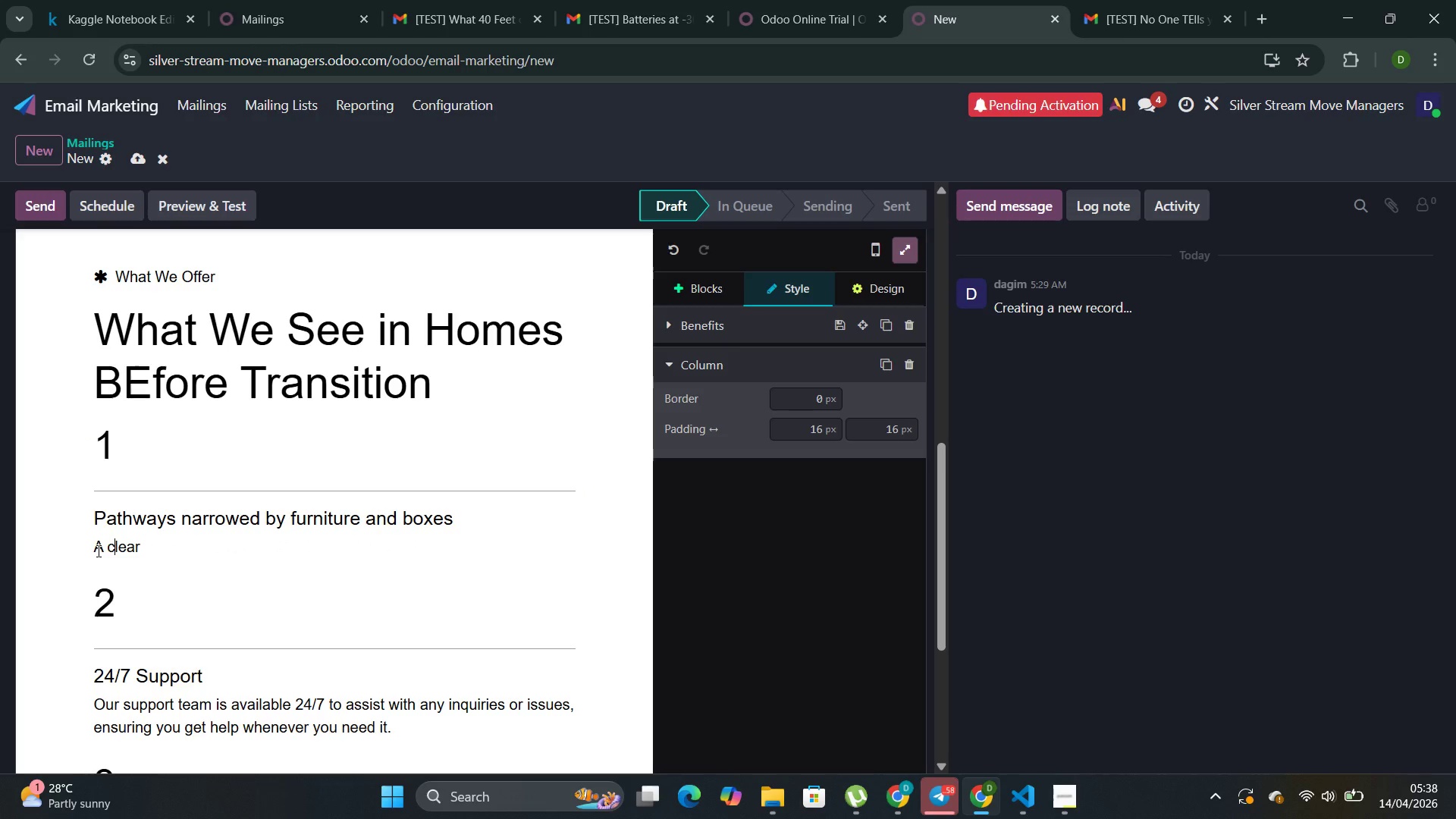 
key(ArrowRight)
 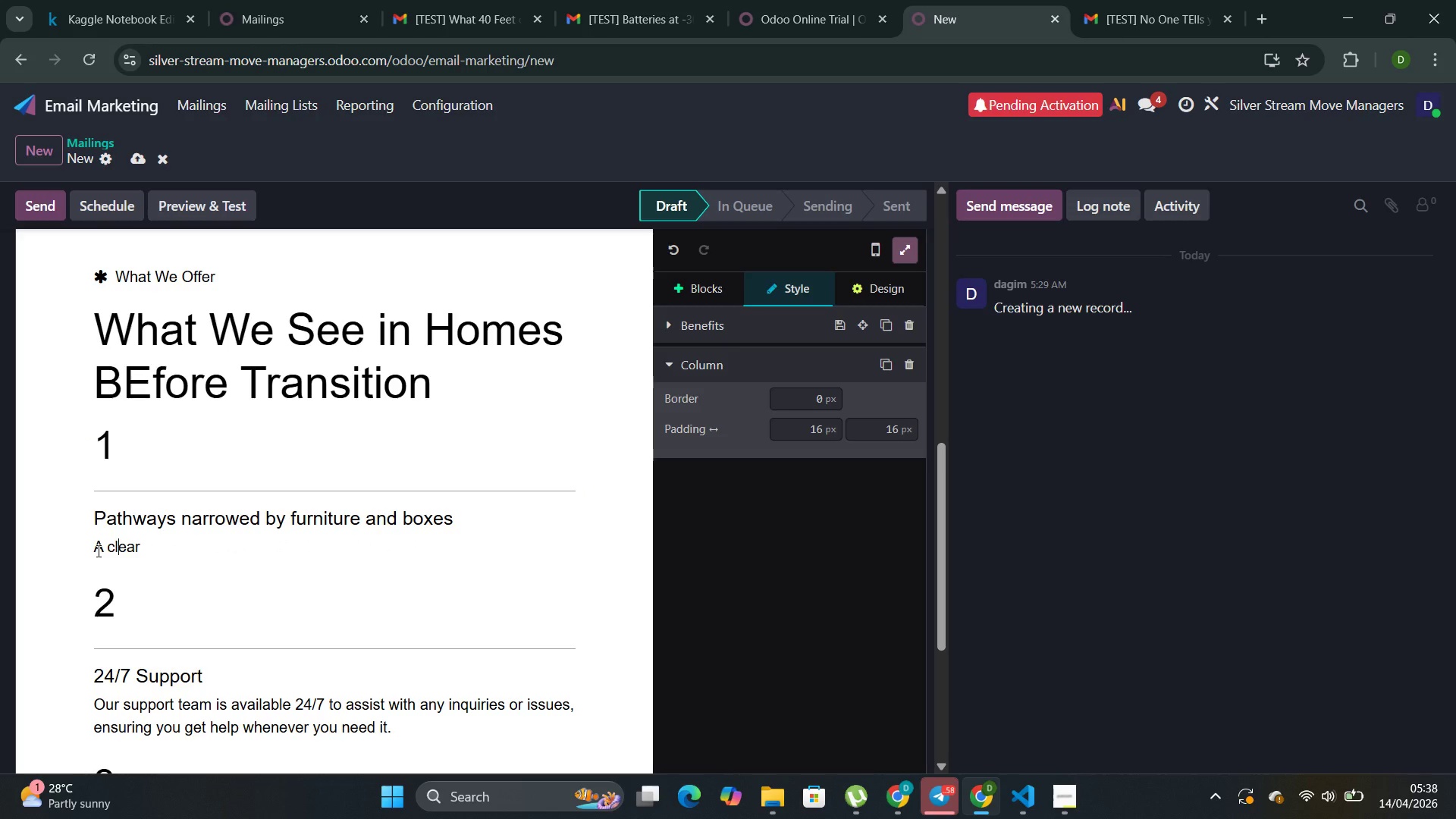 
key(ArrowRight)
 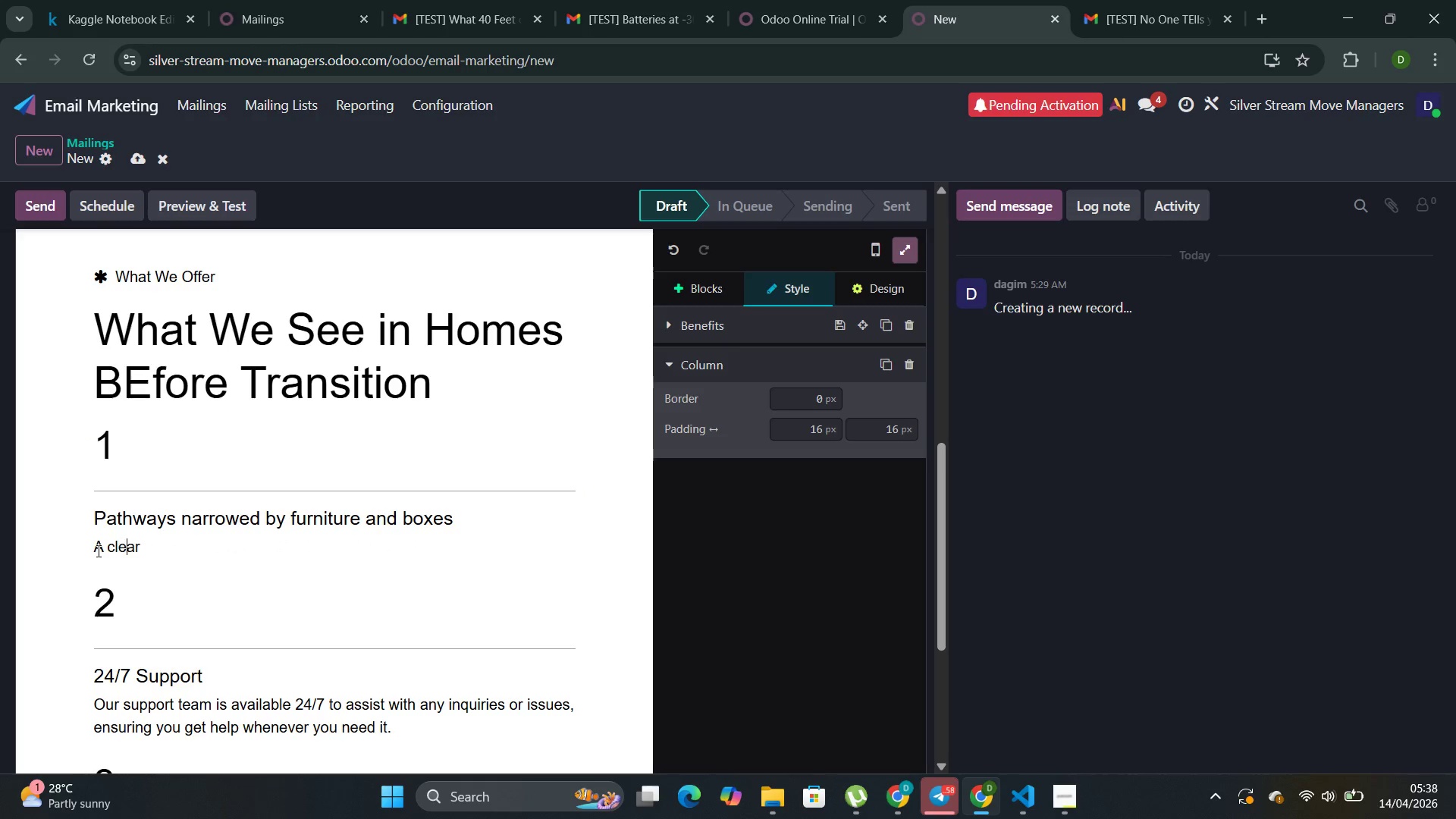 
key(ArrowRight)
 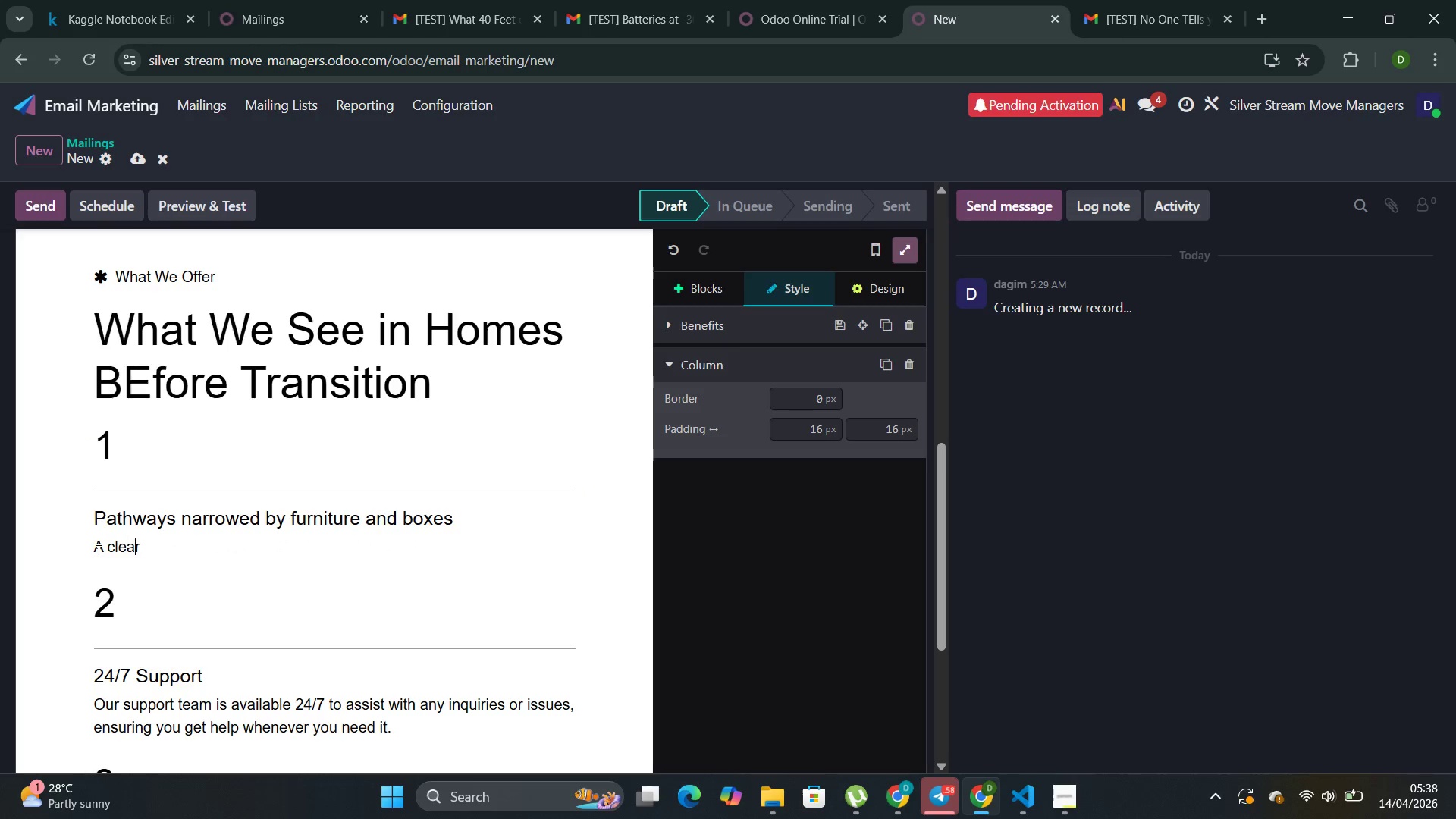 
key(ArrowRight)
 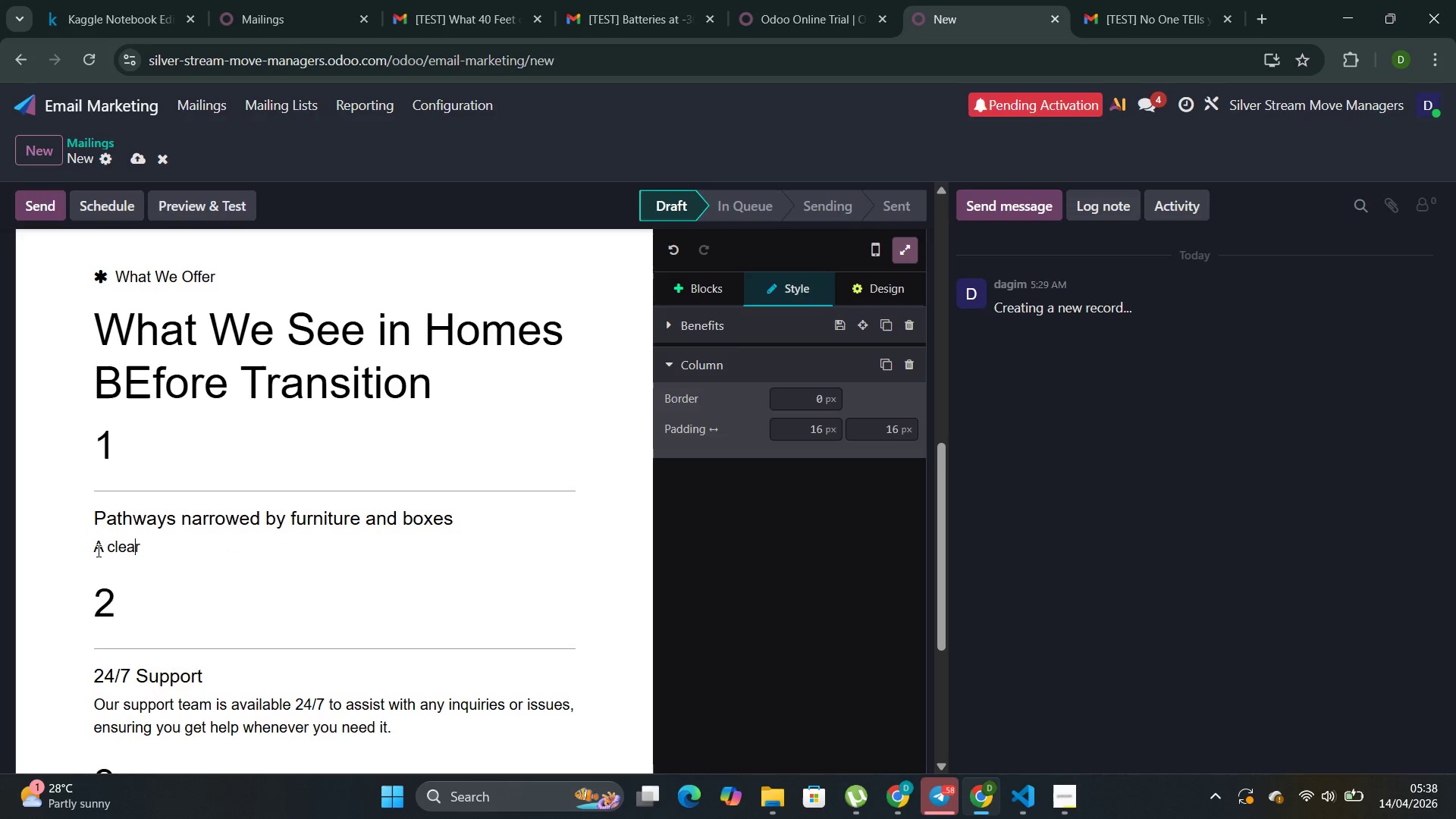 
key(ArrowRight)
 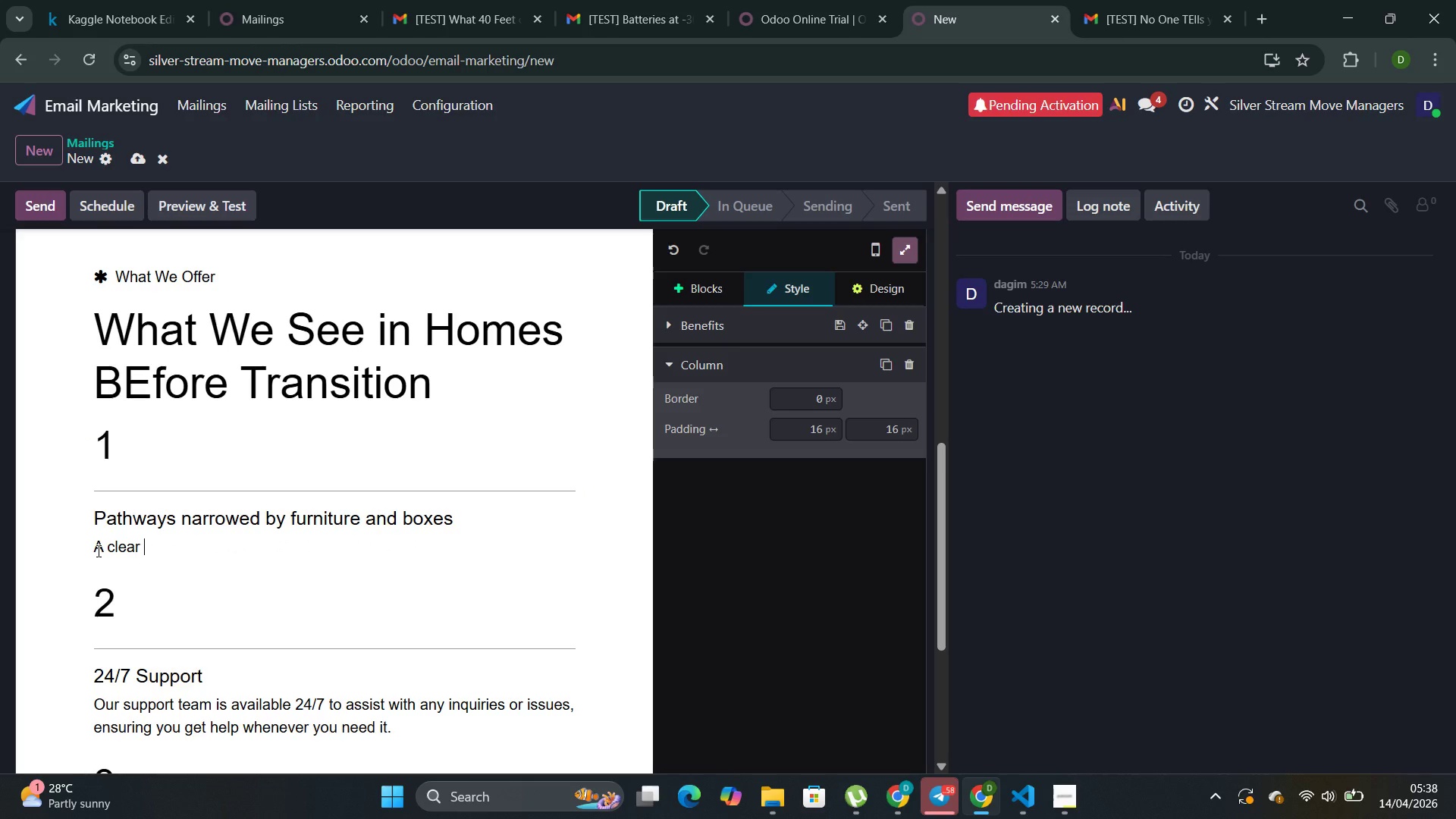 
type( wak)
key(Backspace)
type(lkway should be 36 inchi)
key(Backspace)
type(es n)
key(Backspace)
type(minimum for safe mobile)
key(Backspace)
type(ity.Mp)
key(Backspace)
type(ost d)
key(Backspace)
type(family home we en)
 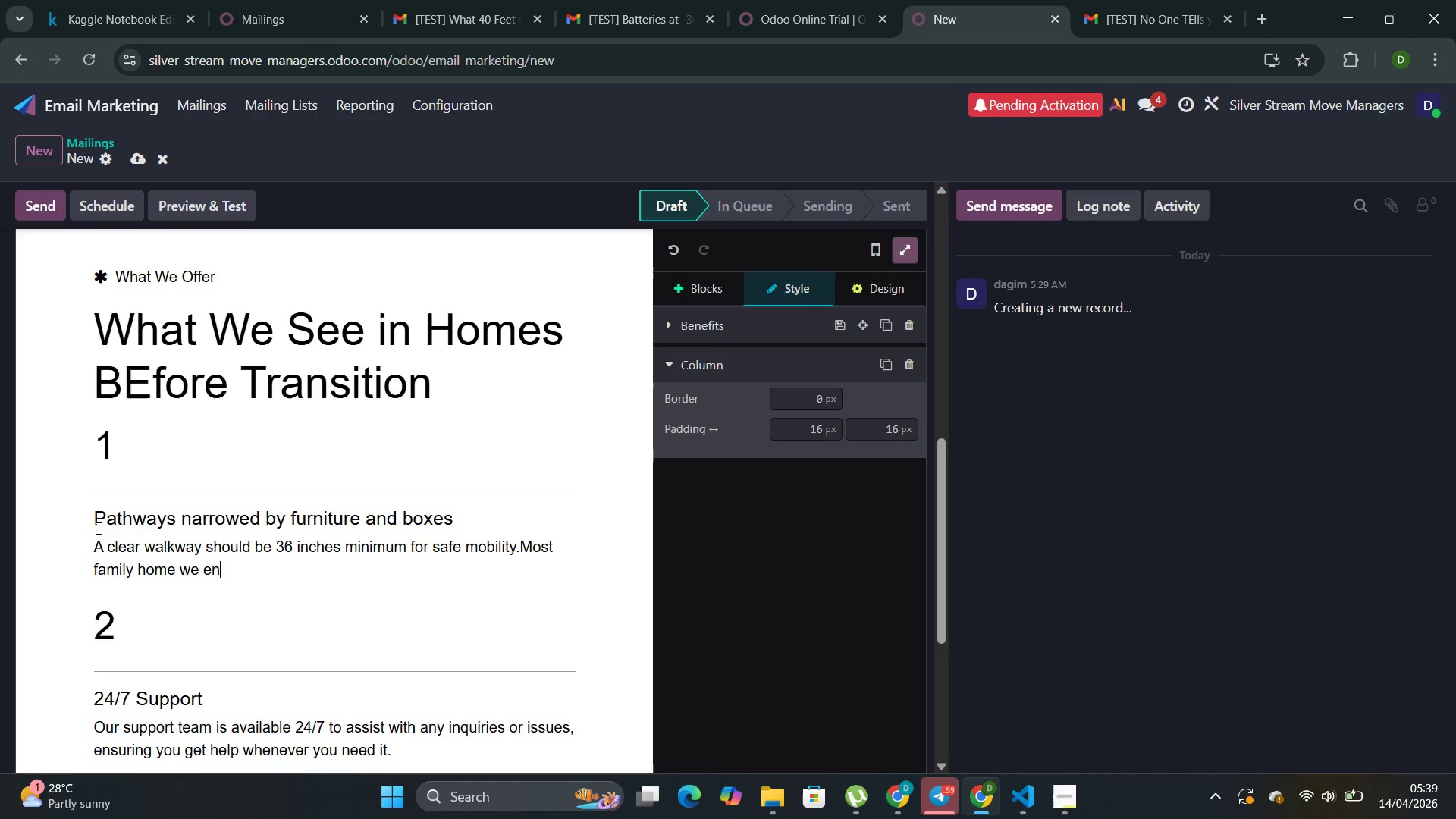 
type(ter have path of 18-24 inchi)
key(Backspace)
type(es )
 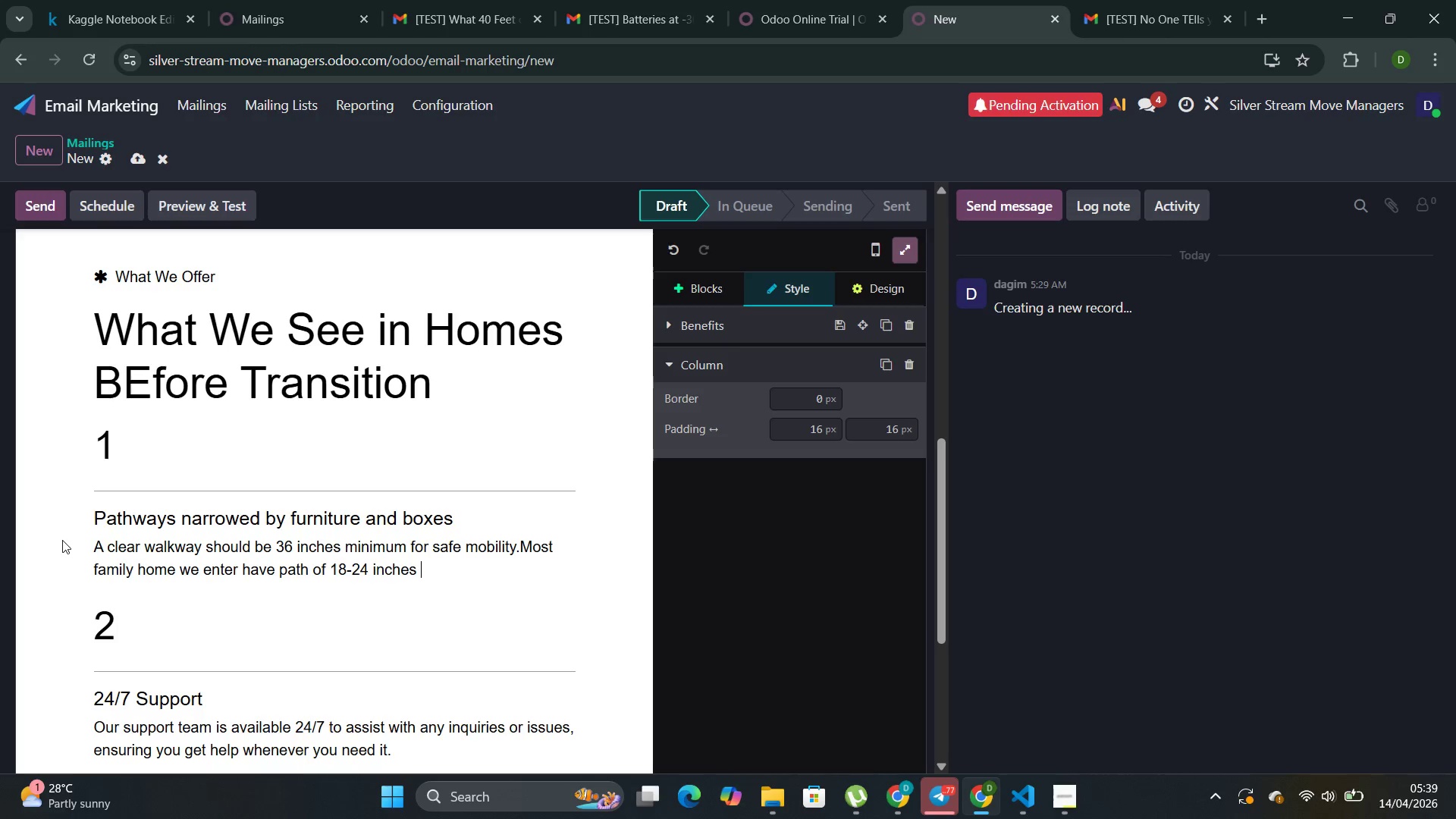 
scroll: coordinate [245, 666], scroll_direction: down, amount: 2.0
 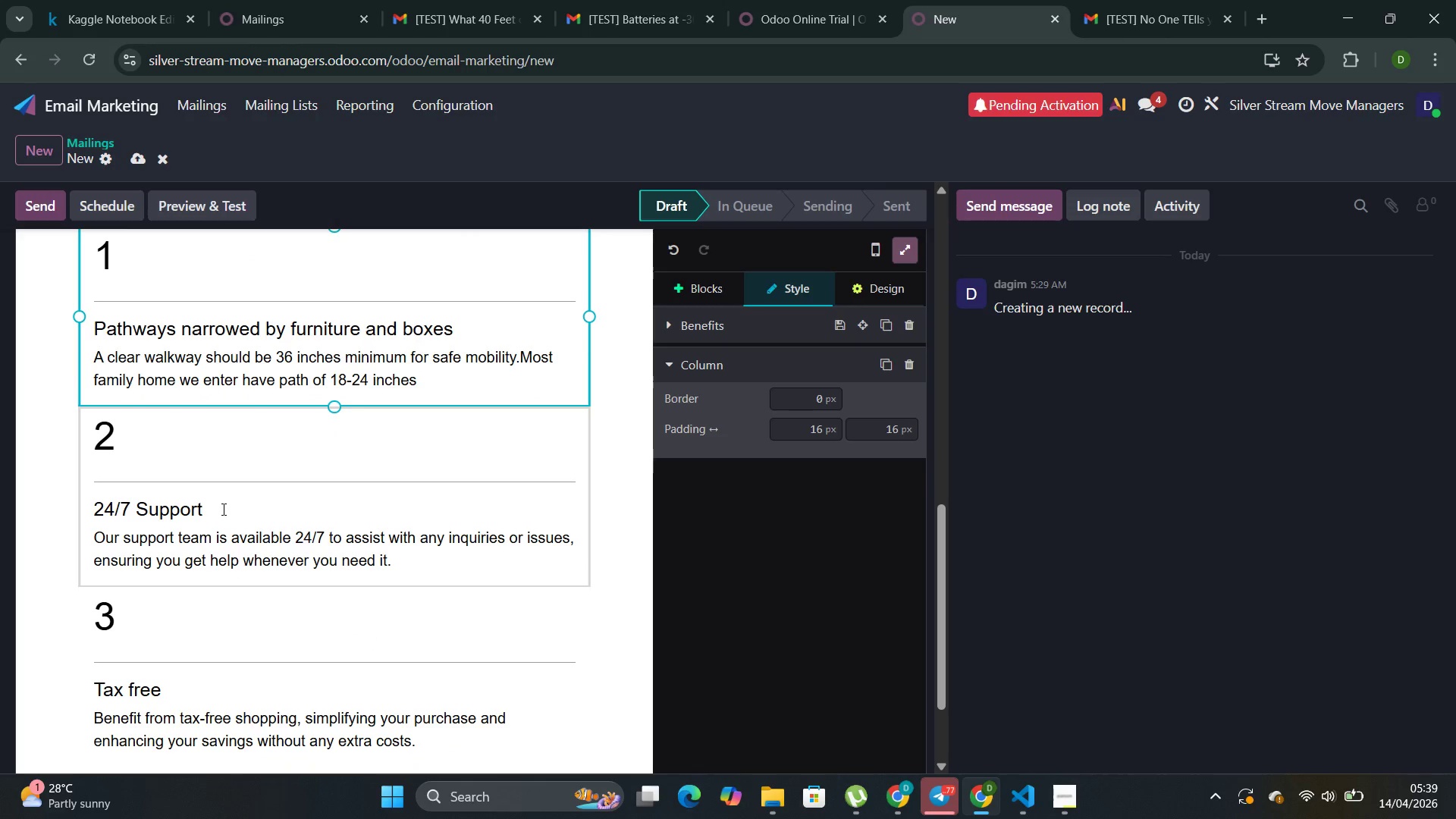 
left_click_drag(start_coordinate=[224, 497], to_coordinate=[89, 518])
 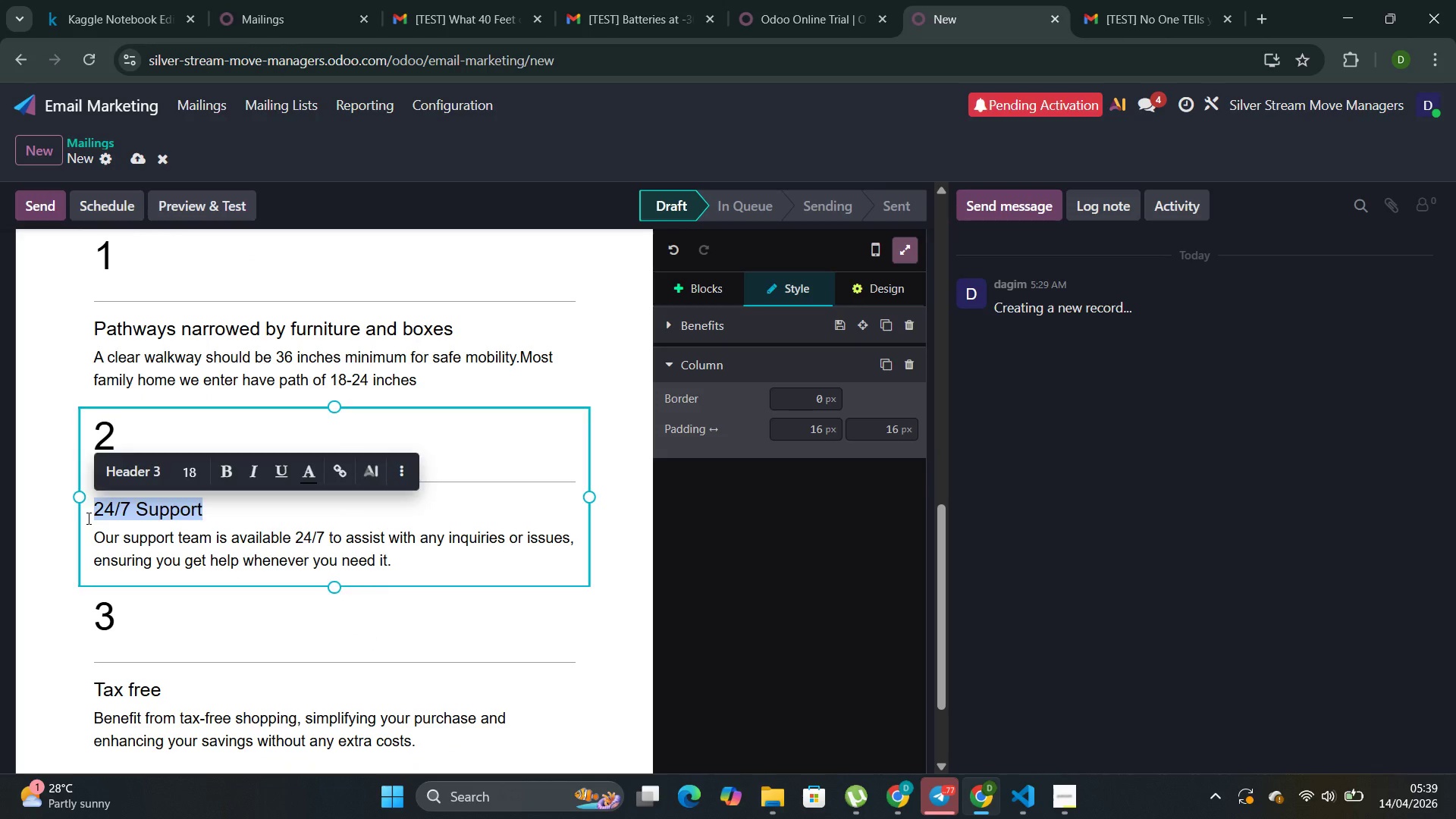 
key(Backspace)
type(Trip hazards at floor level )
 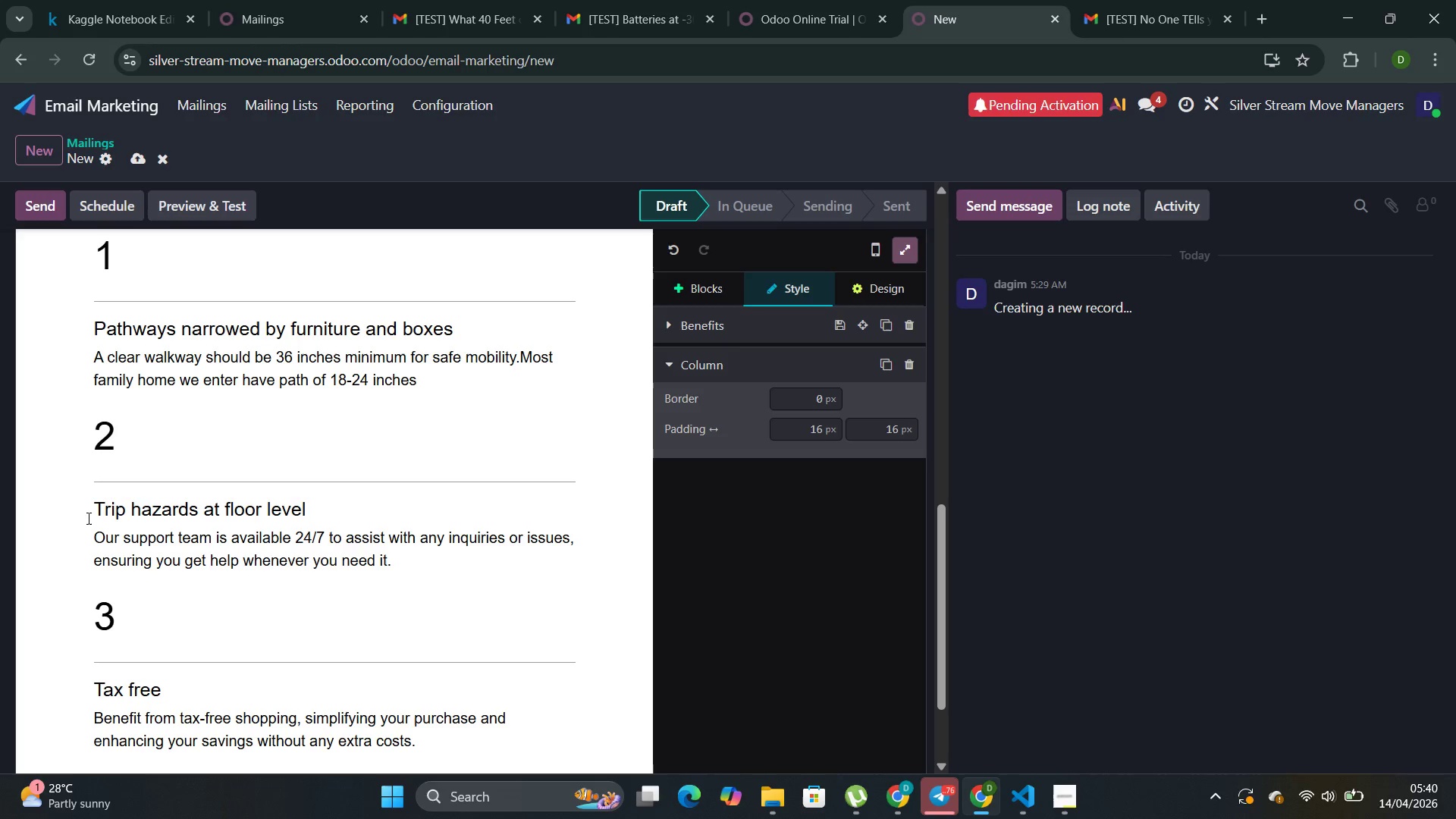 
left_click_drag(start_coordinate=[413, 560], to_coordinate=[64, 546])
 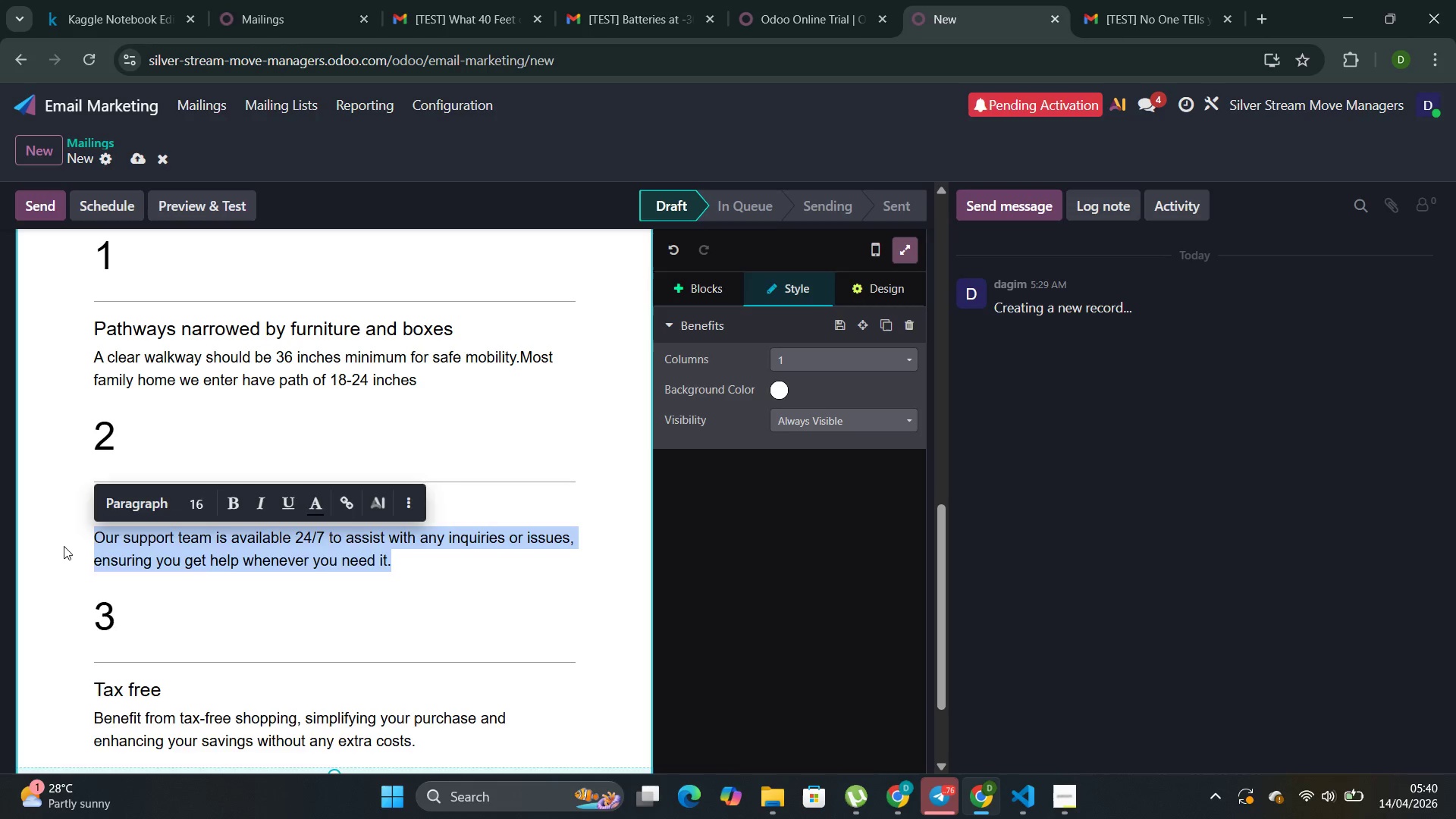 
key(Backspace)
 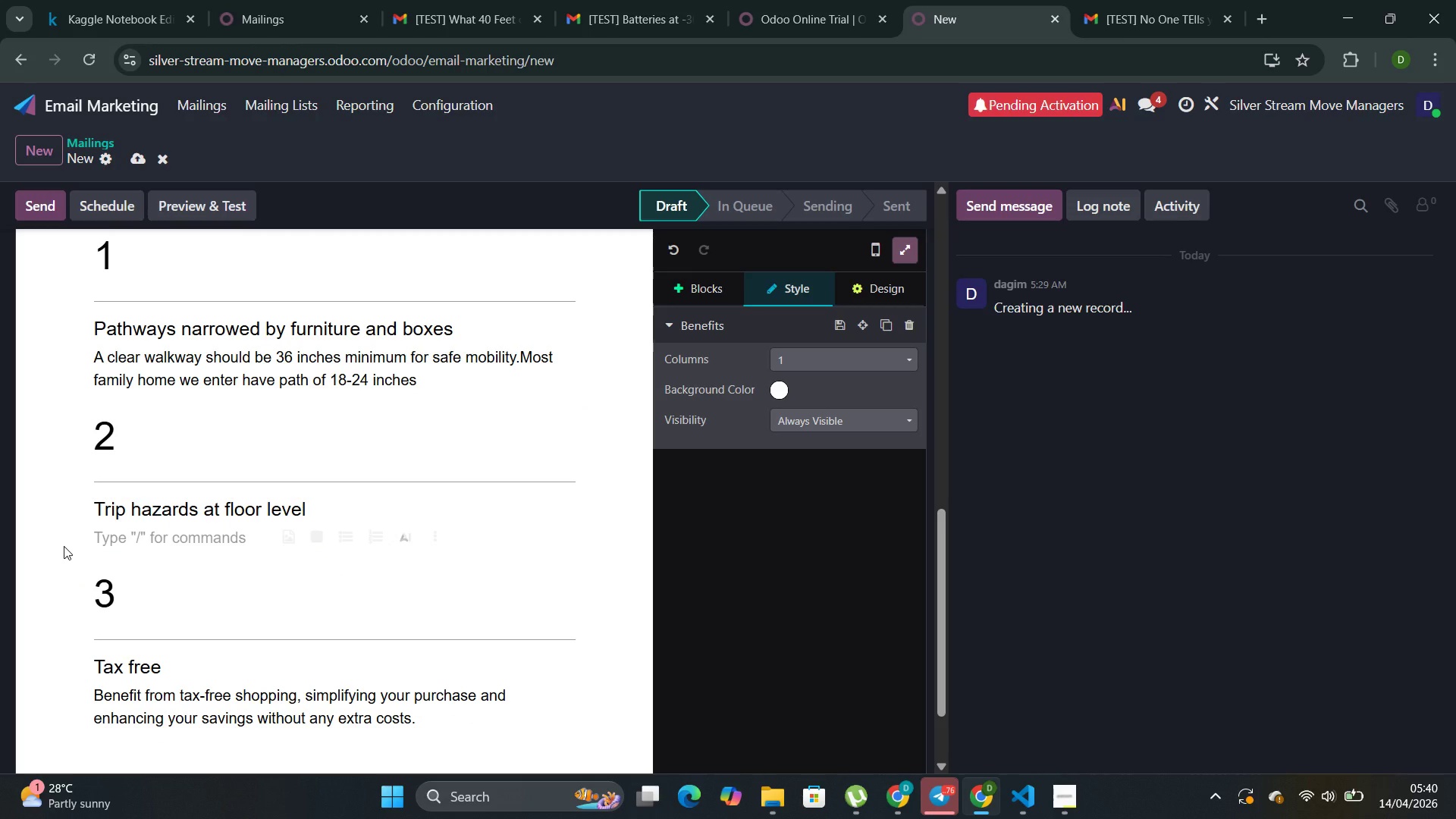 
type(Throw rung )
key(Backspace)
 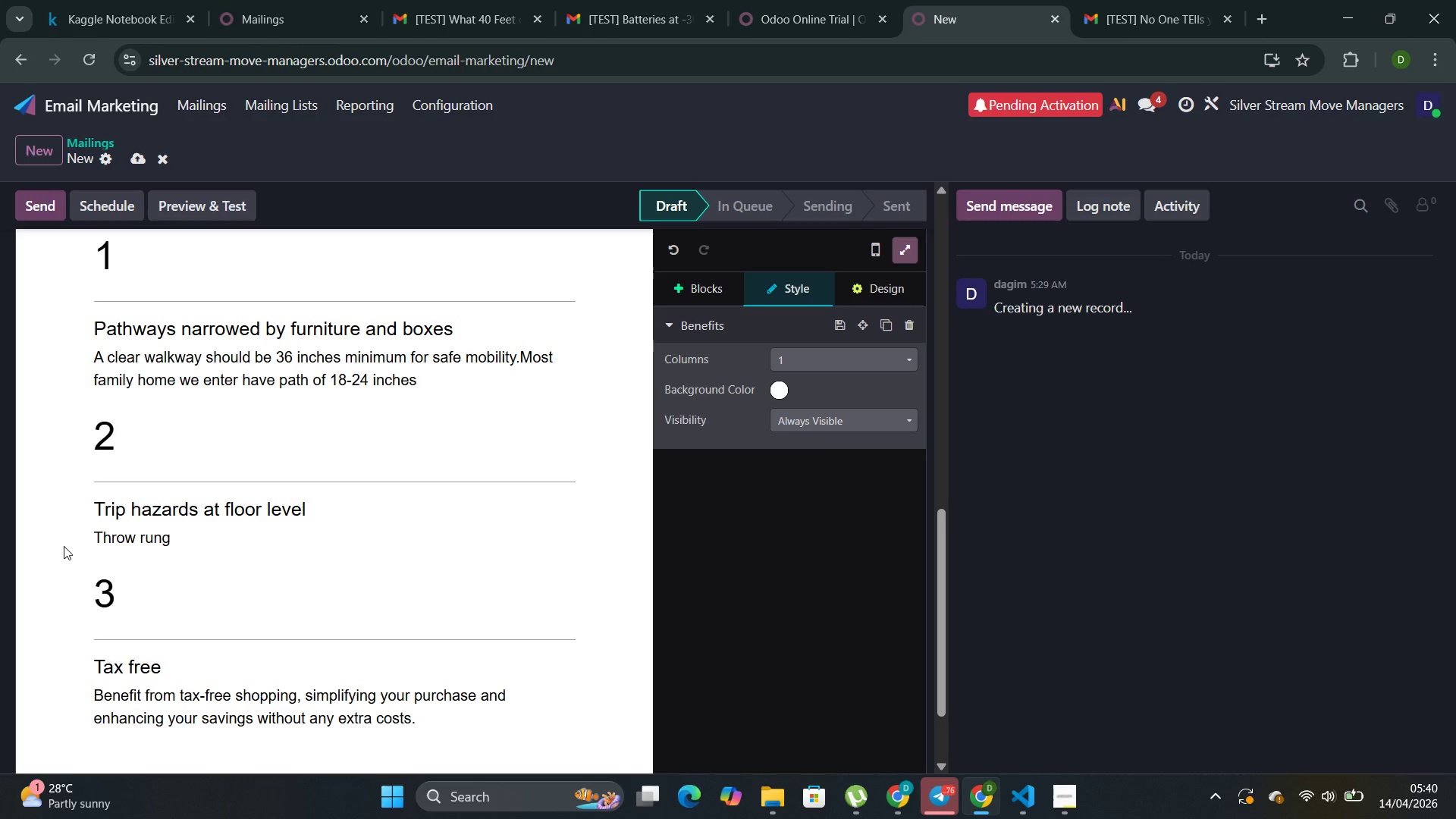 
key(ArrowLeft)
 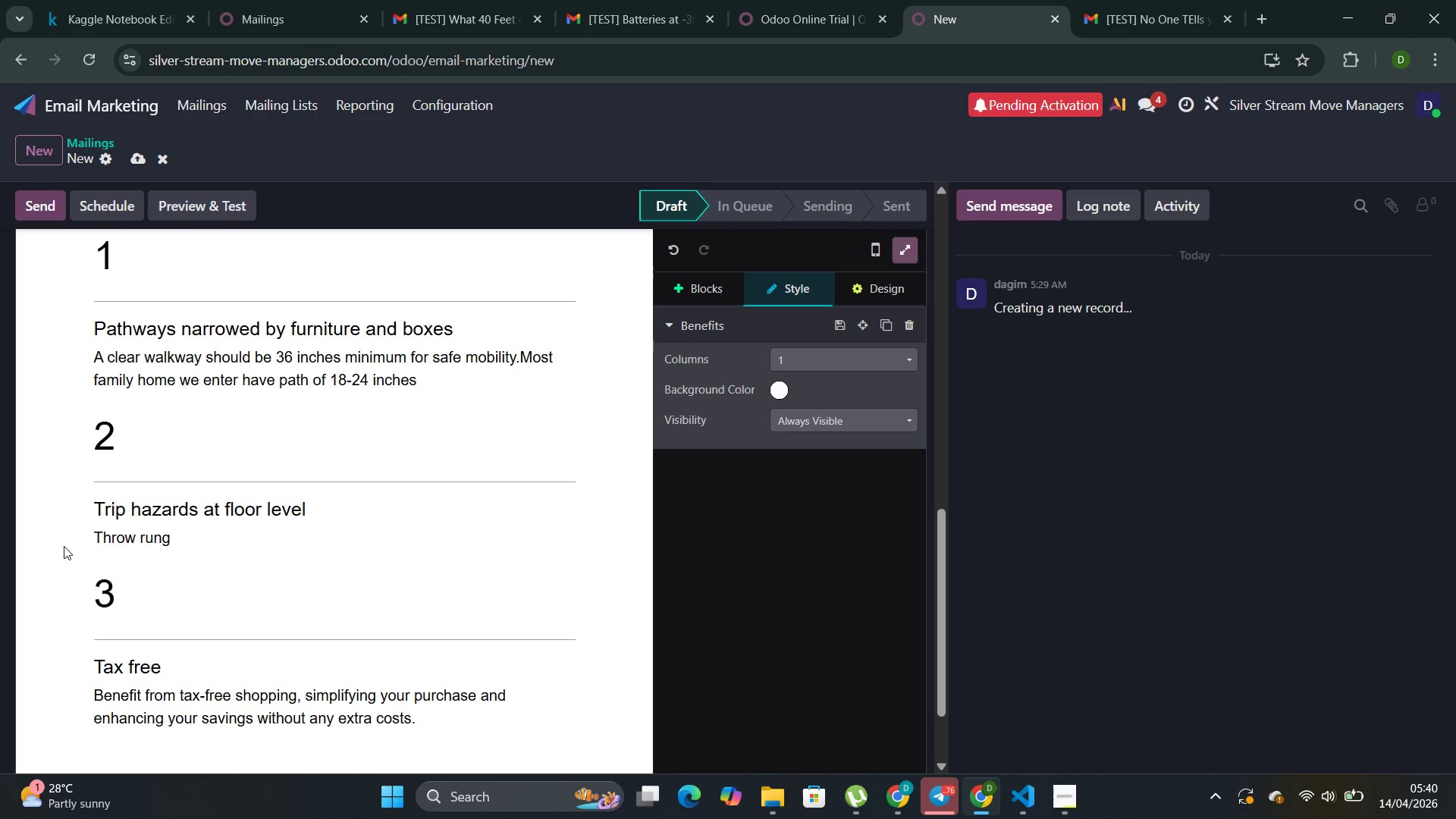 
key(Backspace)
 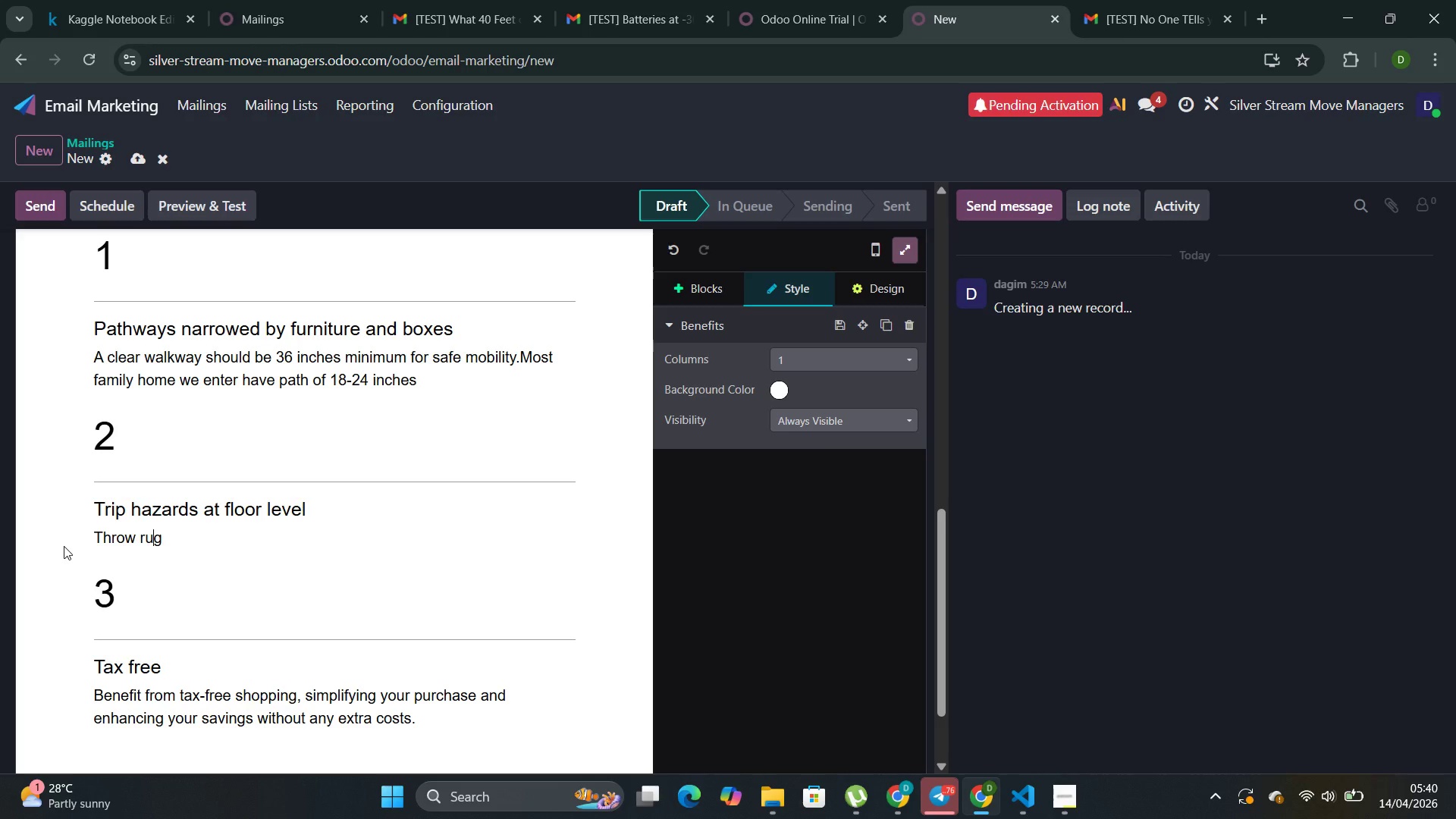 
key(ArrowRight)
 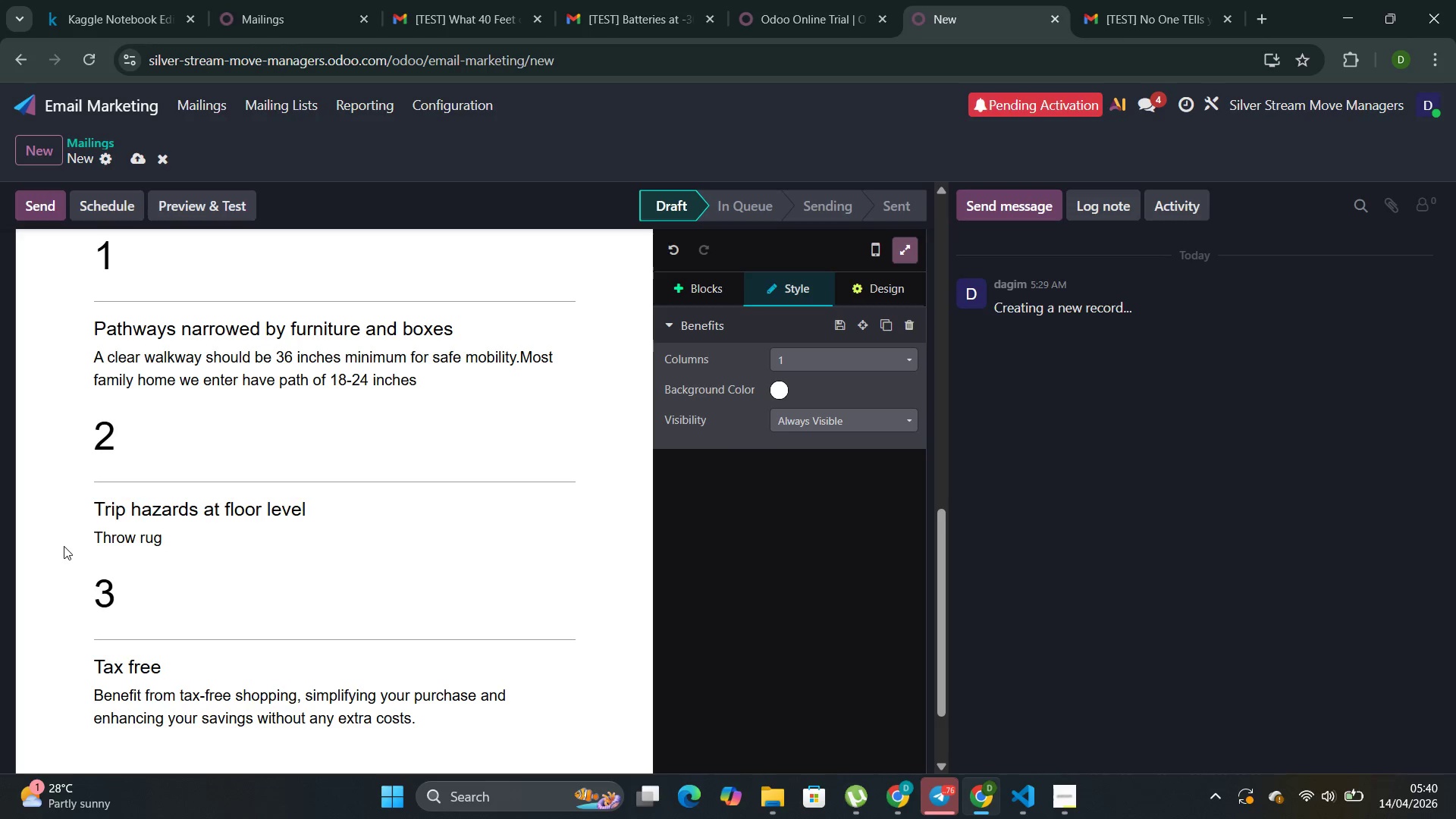 
type(s.Exr)
key(Backspace)
type(tesion cords.Stacks of M)
key(Backspace)
type(magazines )
key(Backspace)
type(.Each one a pote)
 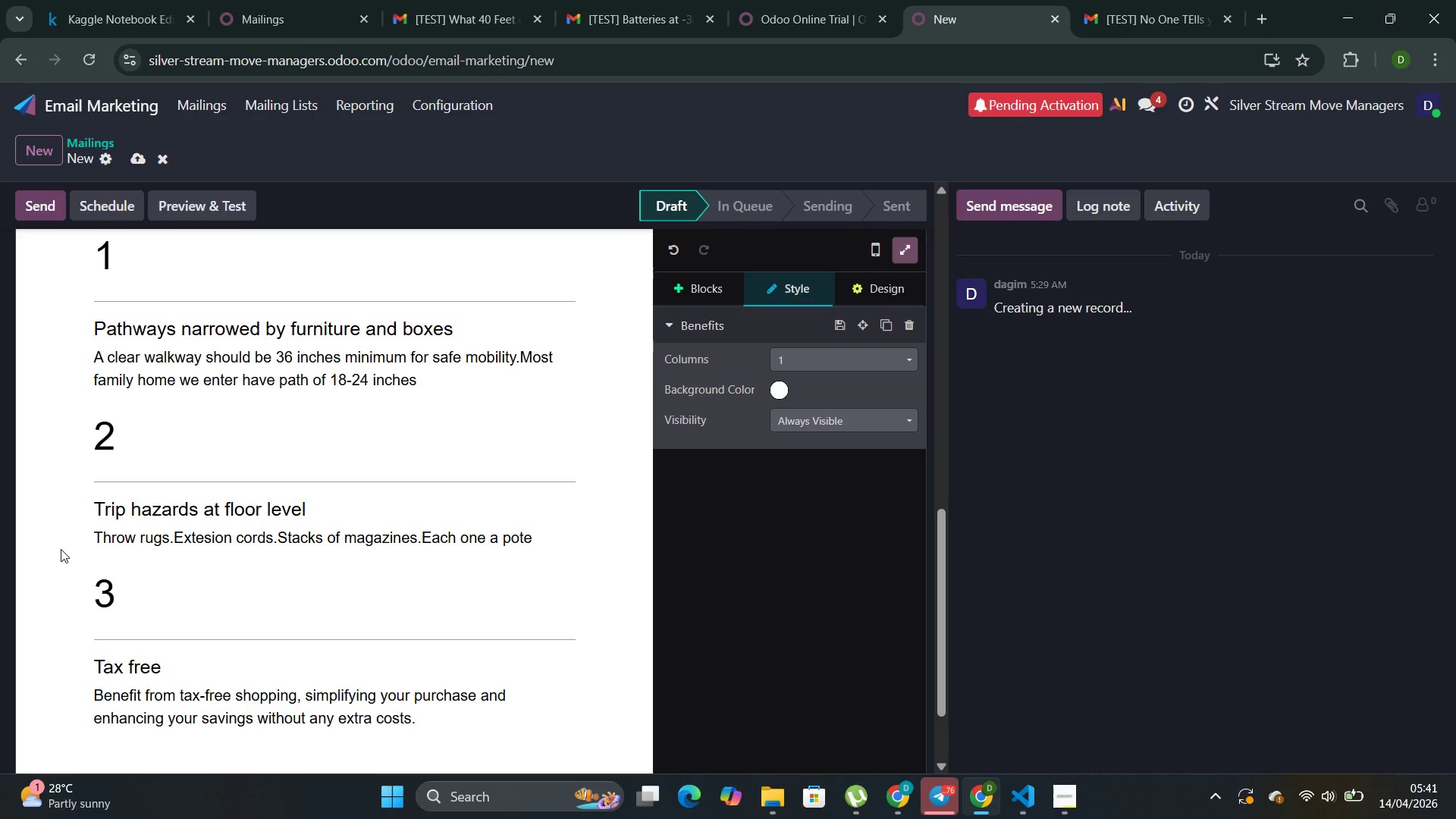 
wait(24.69)
 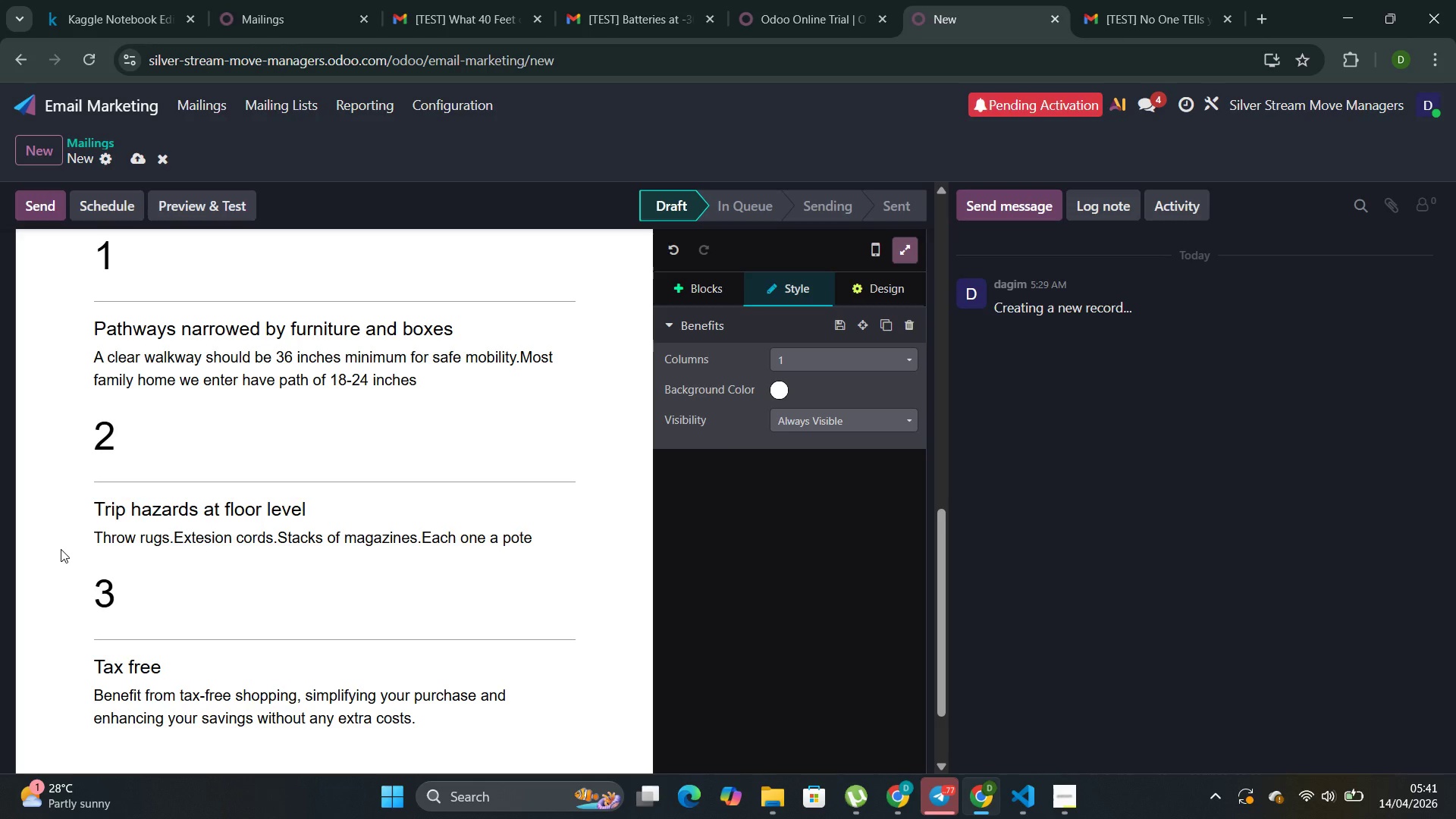 
type(ntial )
 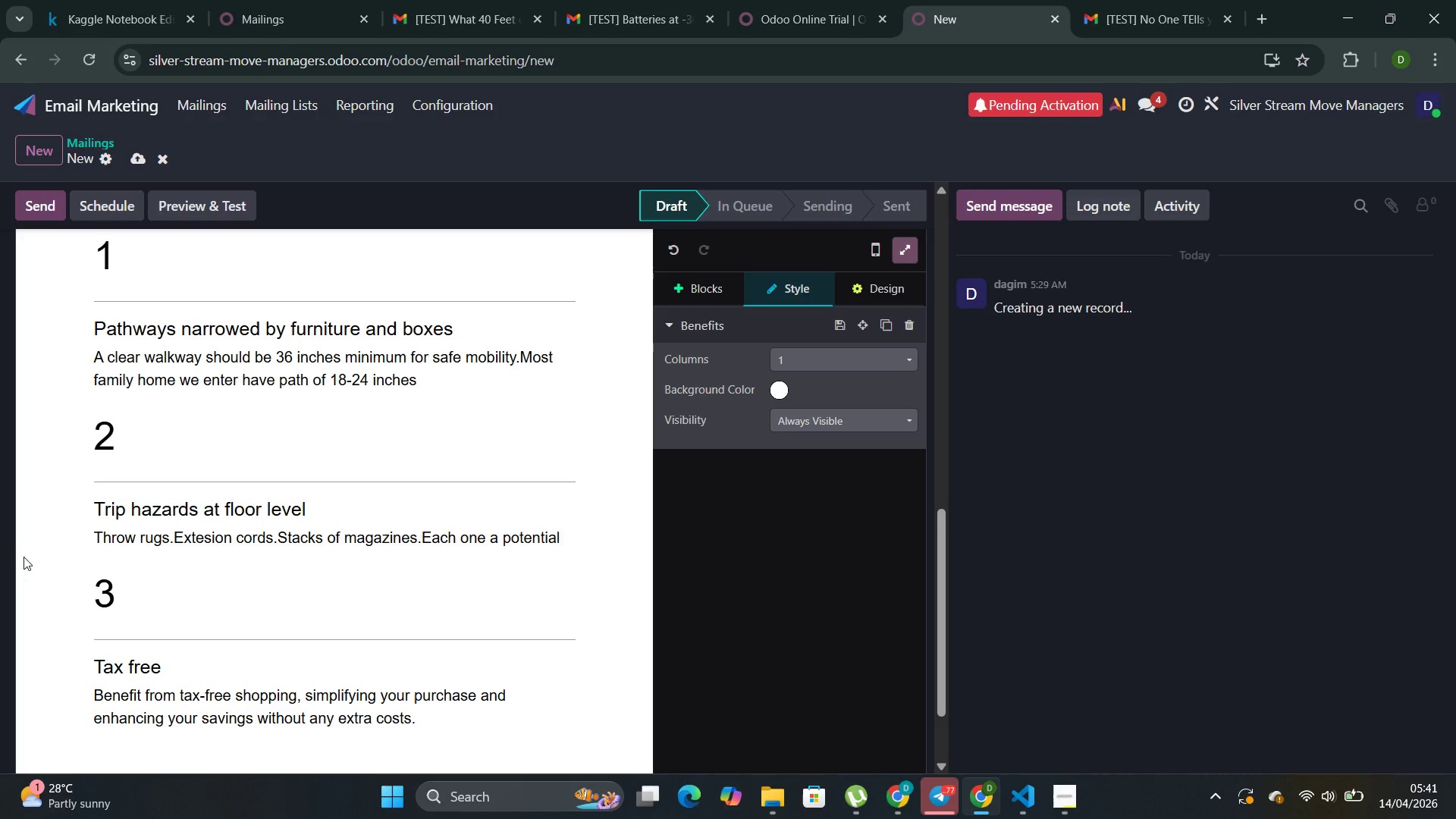 
wait(5.23)
 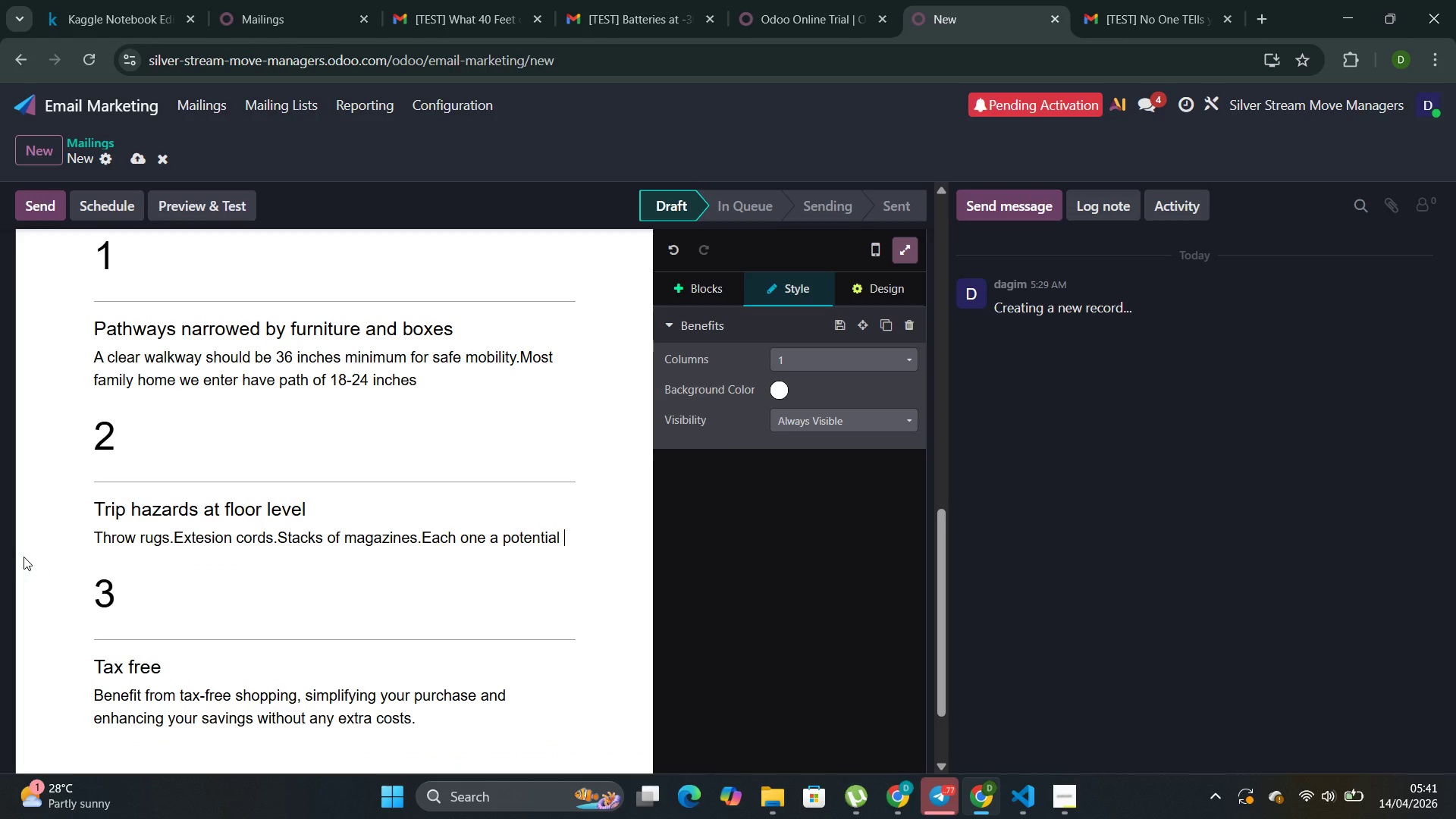 
type(fak)
key(Backspace)
type(ll that chn)
key(Backspace)
type(ange )
key(Backspace)
type(s eb)
key(Backspace)
type(very )
key(Backspace)
type(this)
key(Backspace)
type(ng )
 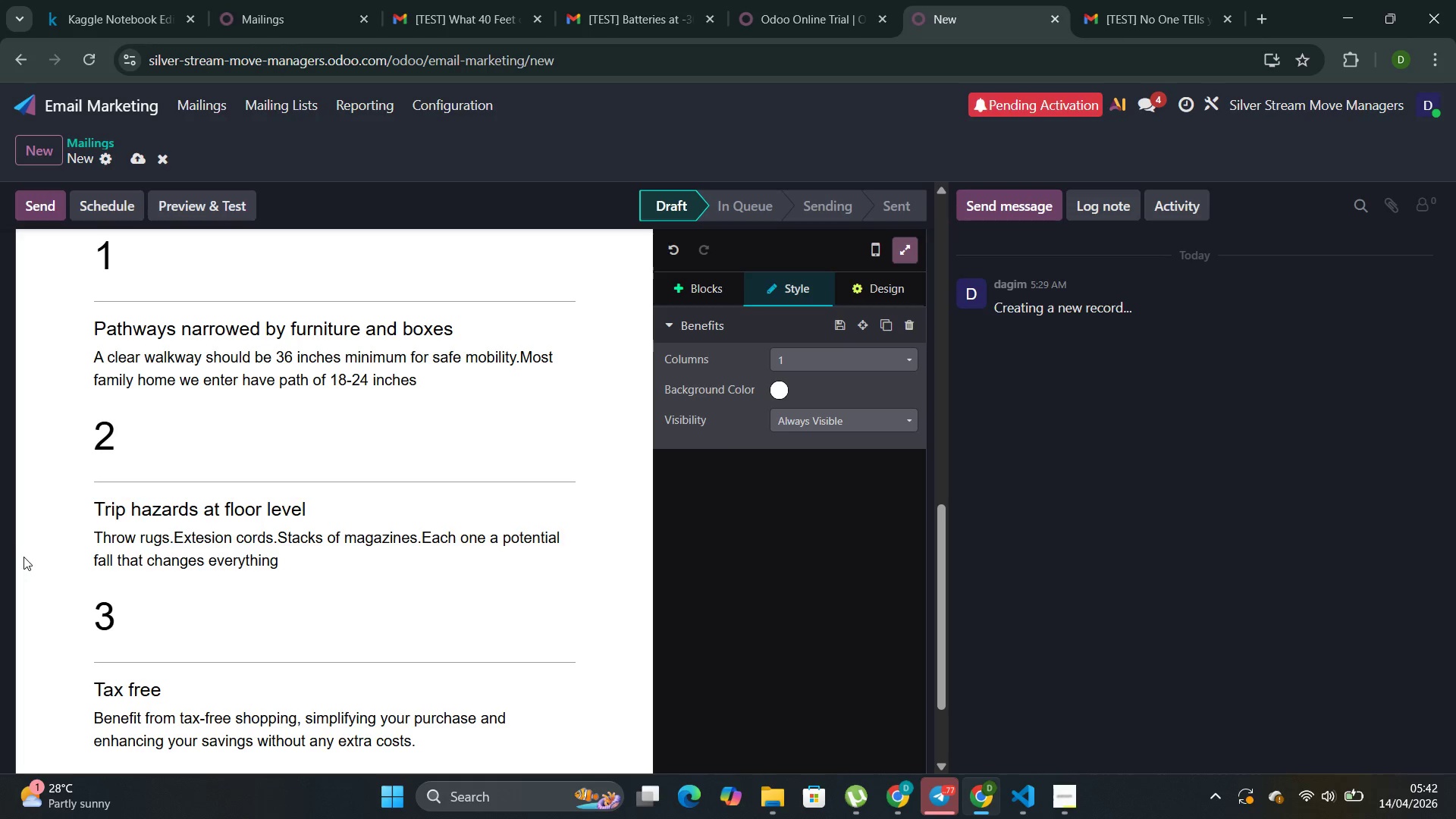 
wait(9.75)
 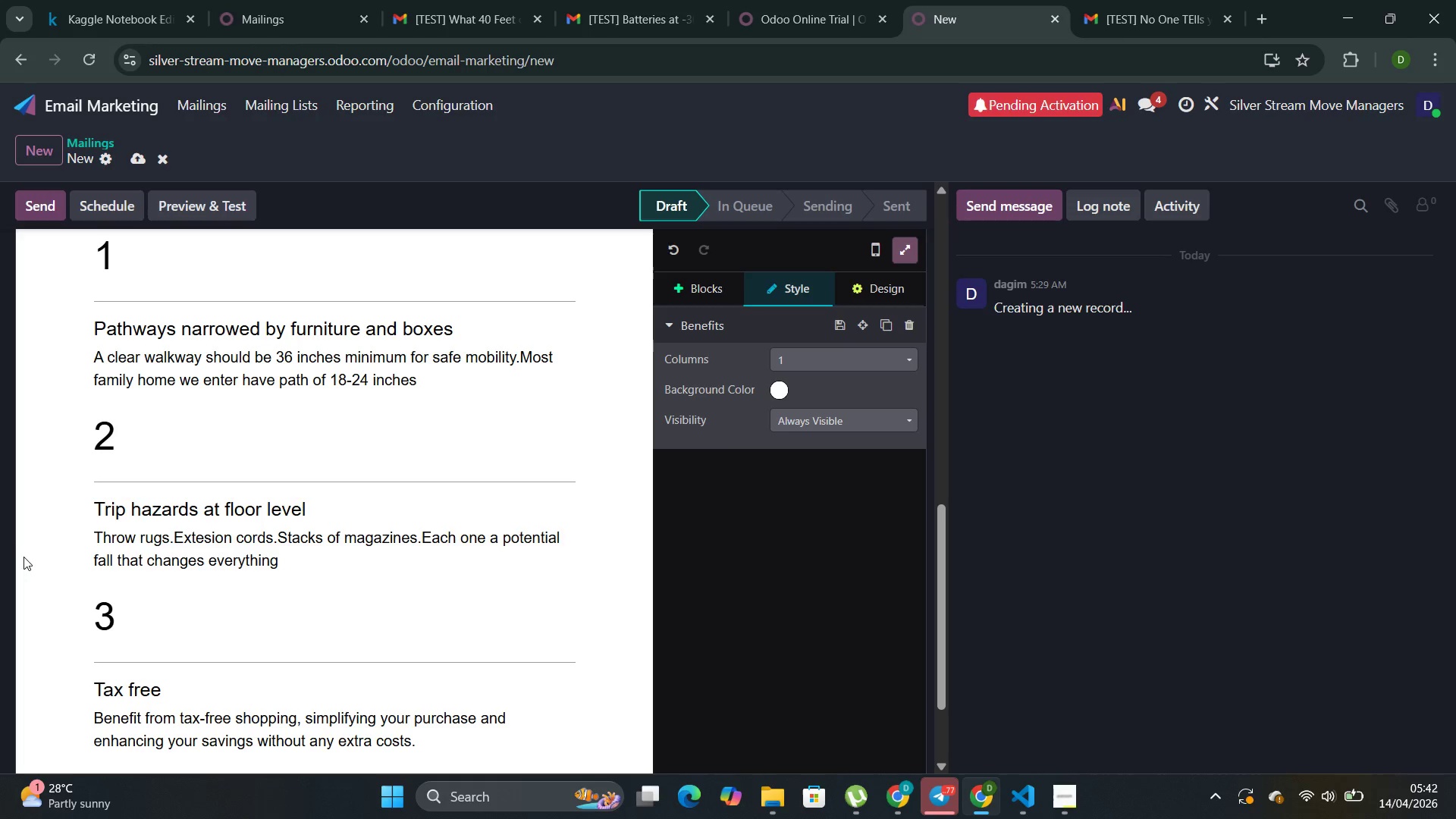 
scroll: coordinate [0, 681], scroll_direction: down, amount: 2.0
 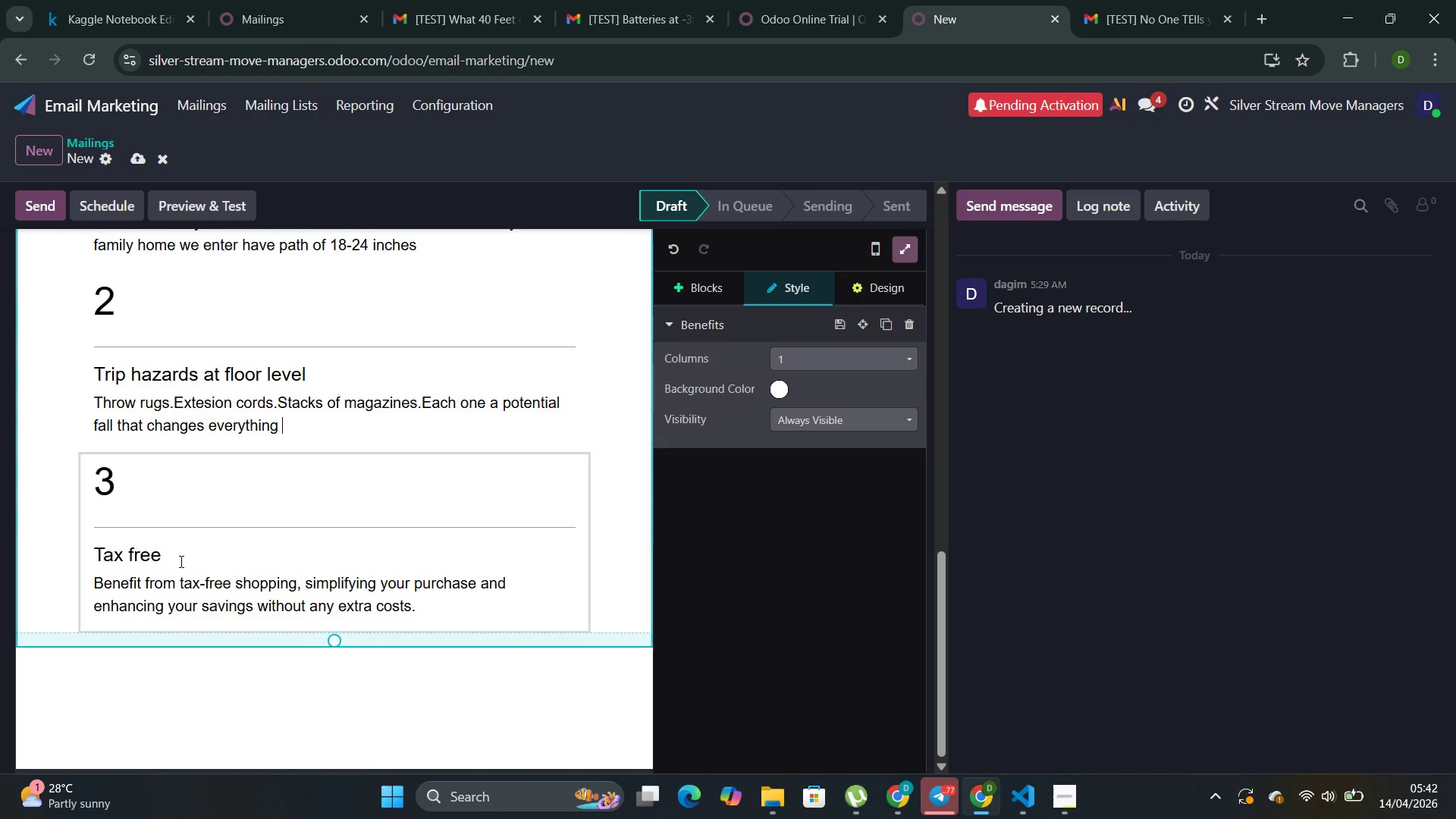 
left_click_drag(start_coordinate=[180, 561], to_coordinate=[80, 556])
 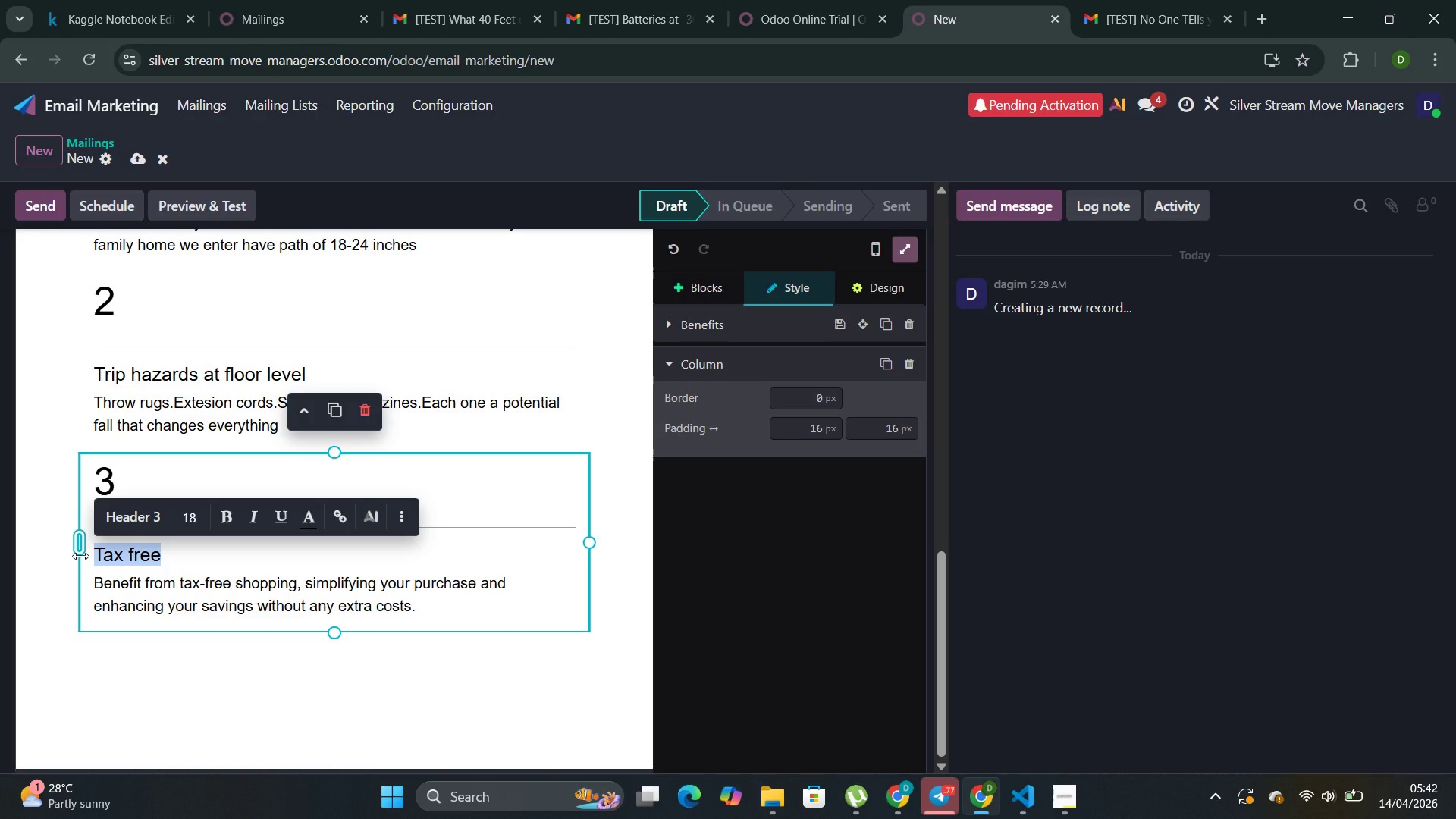 
key(Backspace)
type(Eme )
key(Backspace)
type(rgen)
 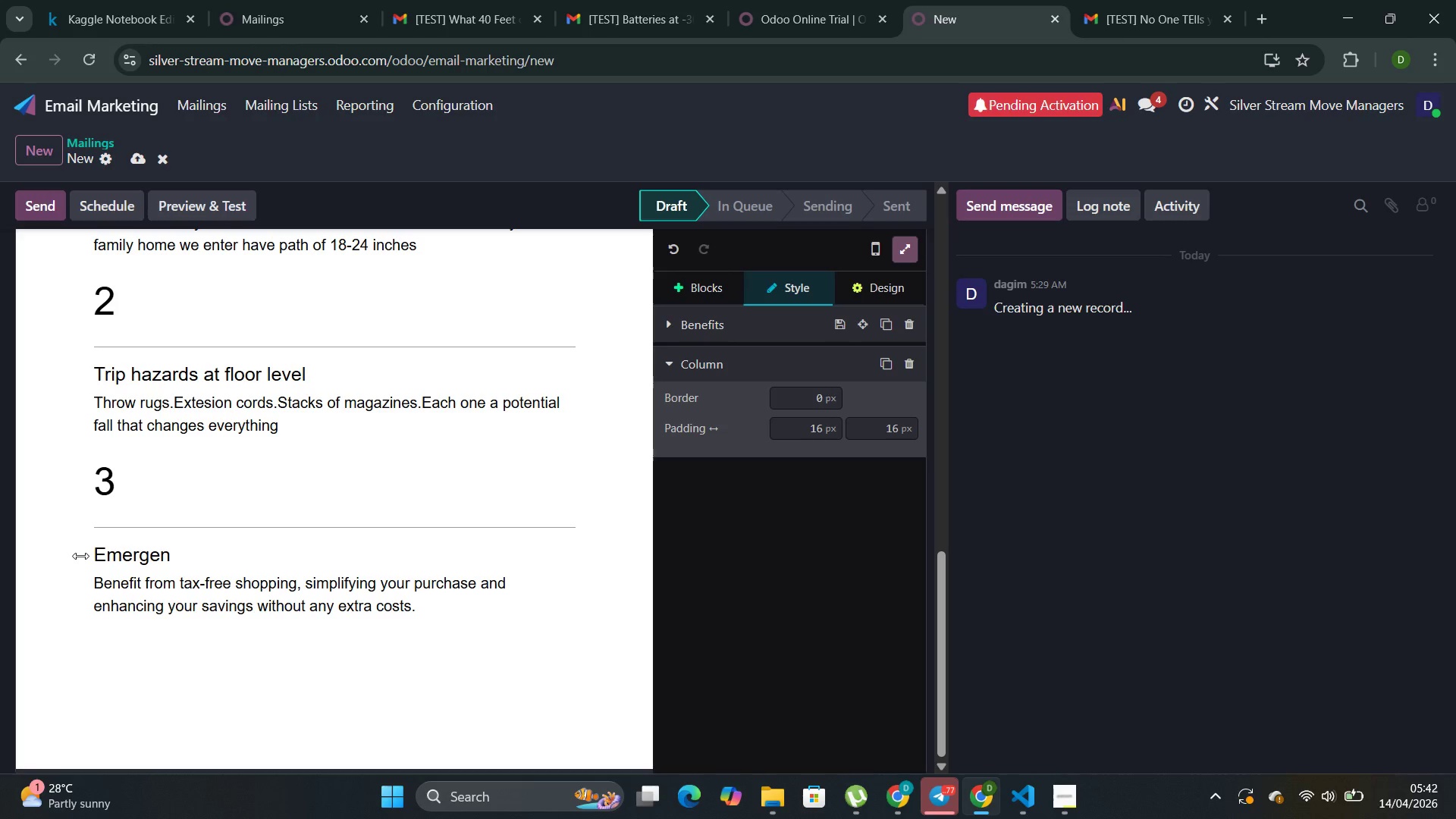 
type(cy access c)
key(Backspace)
type(compromised )
 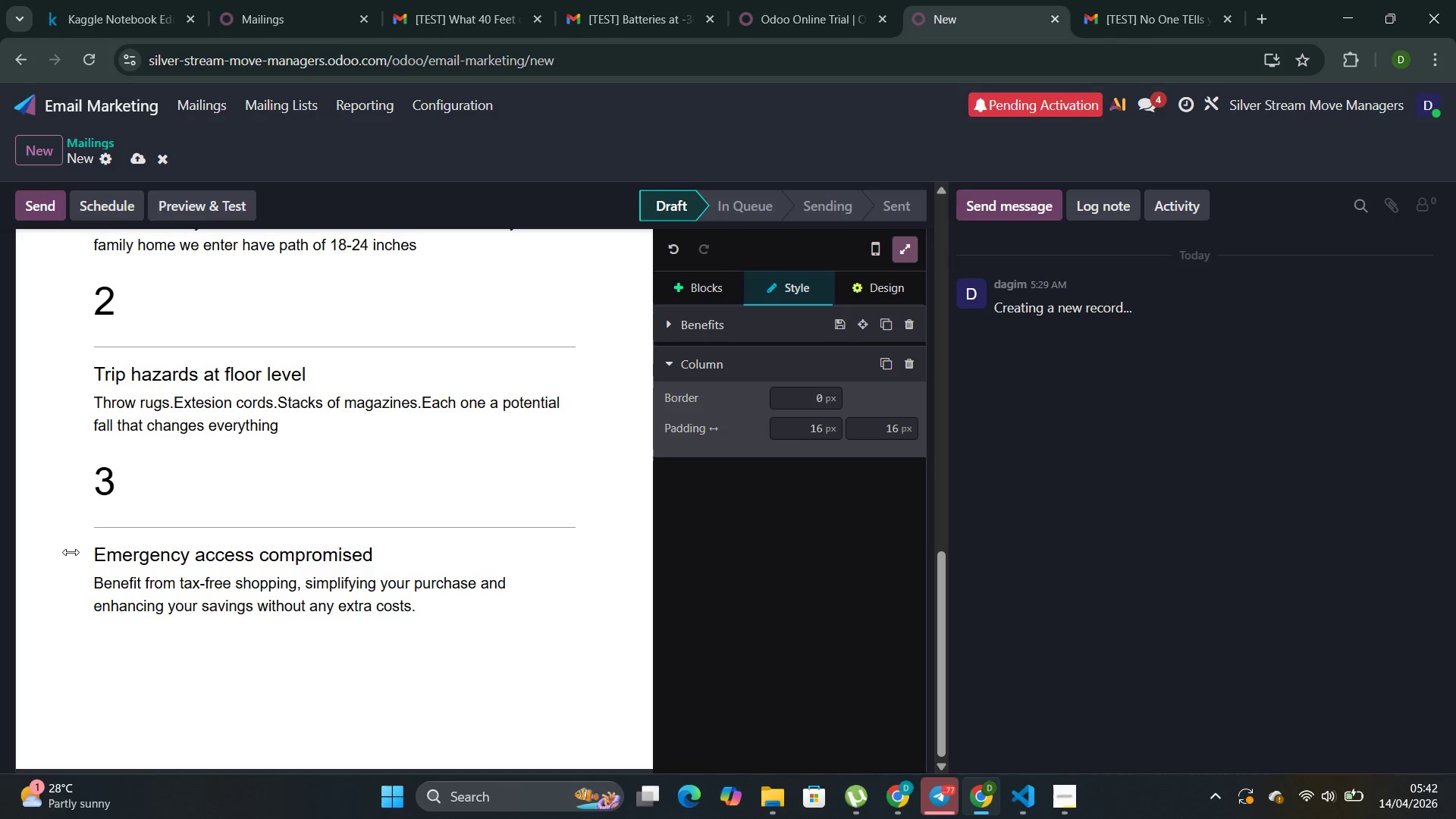 
left_click_drag(start_coordinate=[424, 611], to_coordinate=[84, 581])
 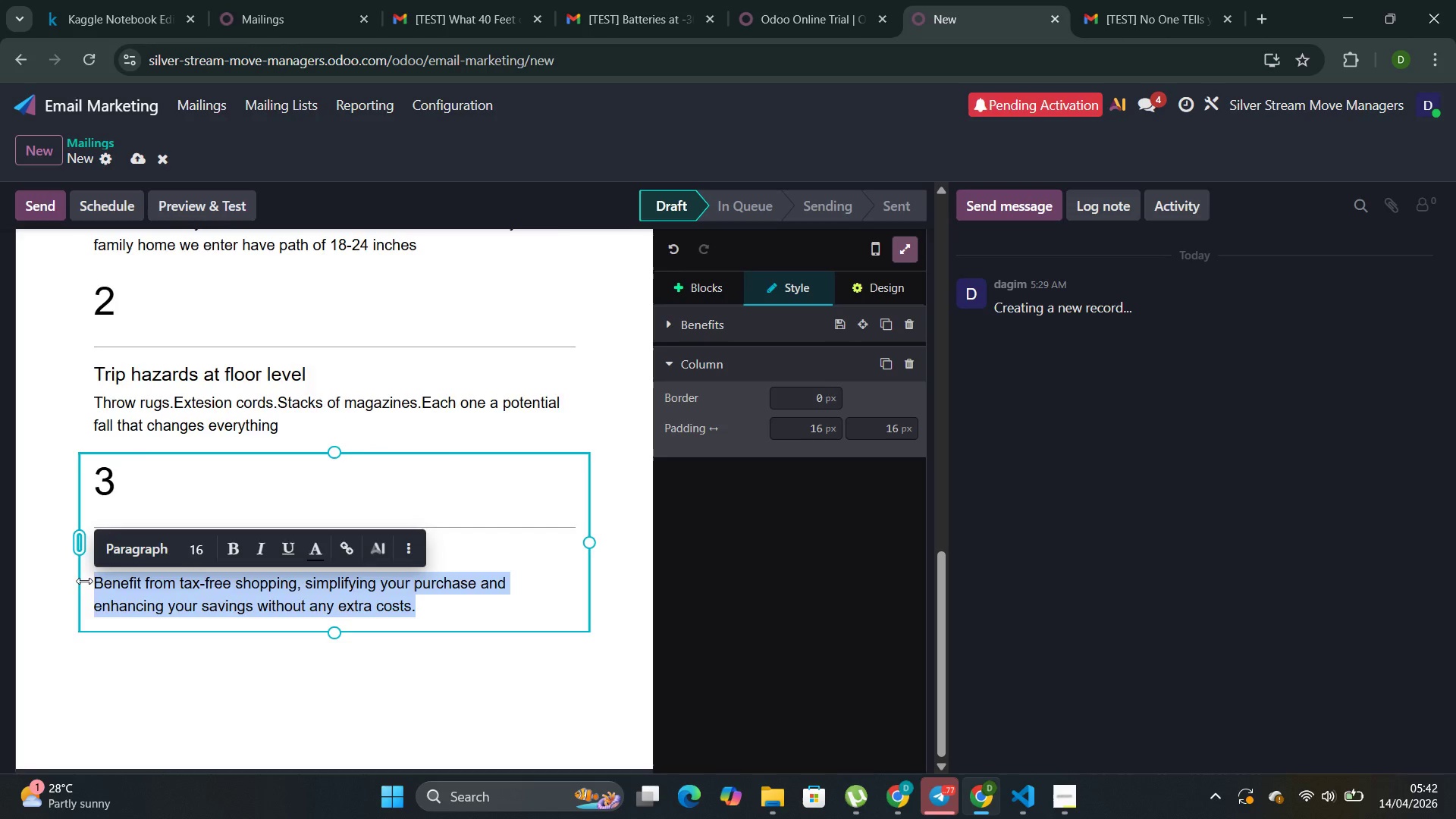 
key(Backspace)
type(First responders need clear entry.)
 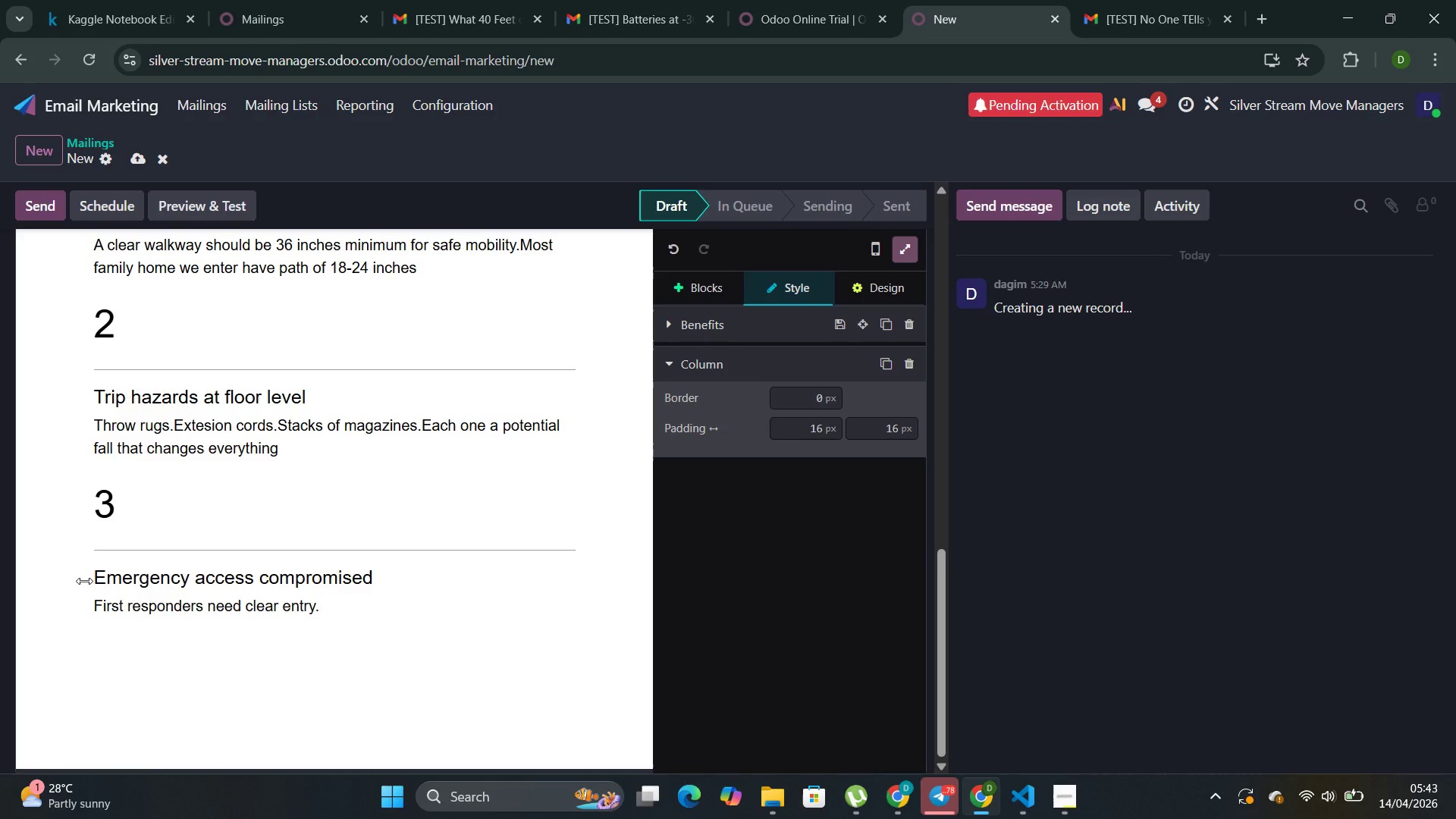 
type(clutter )
 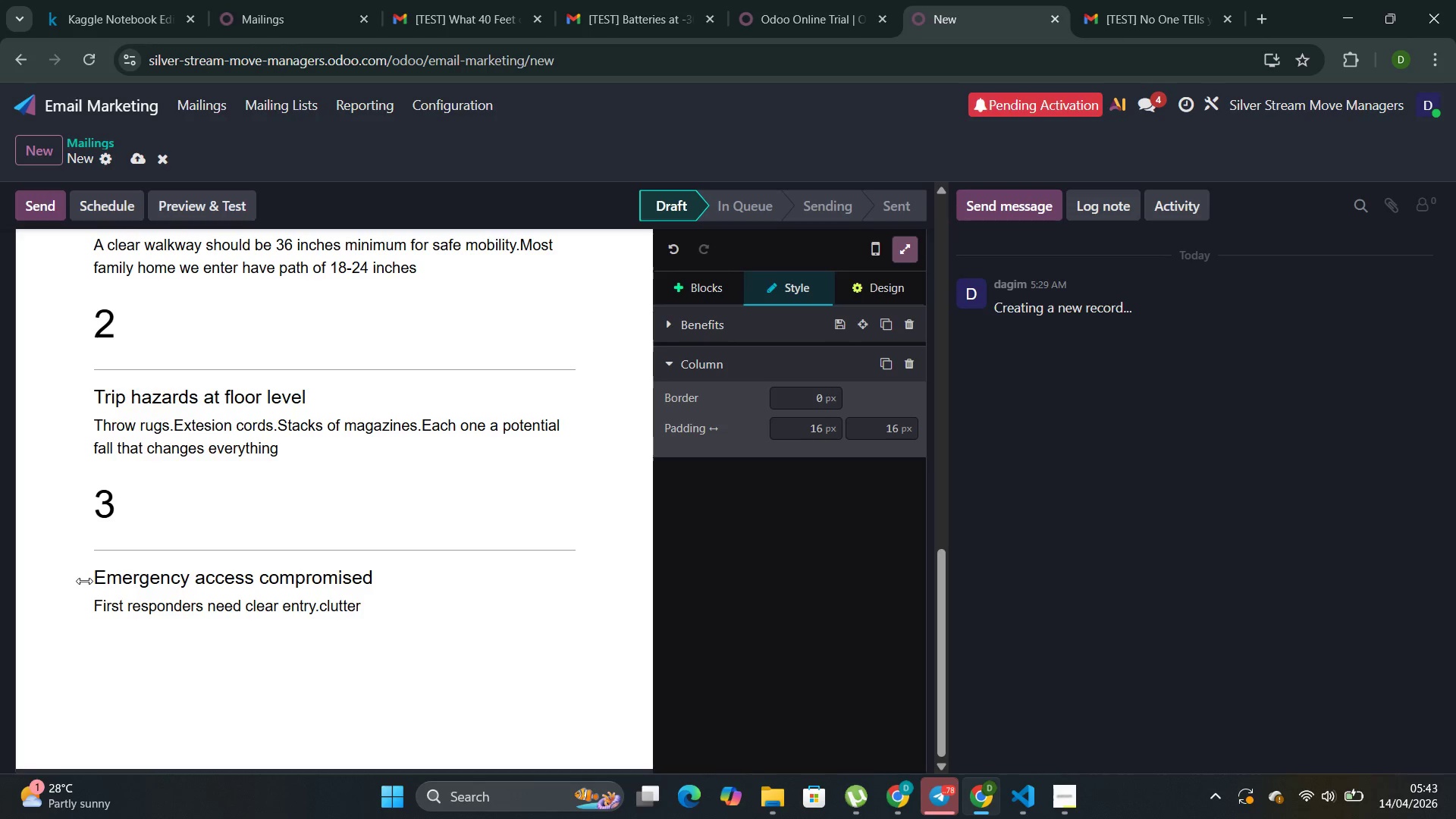 
type(delay help when )
 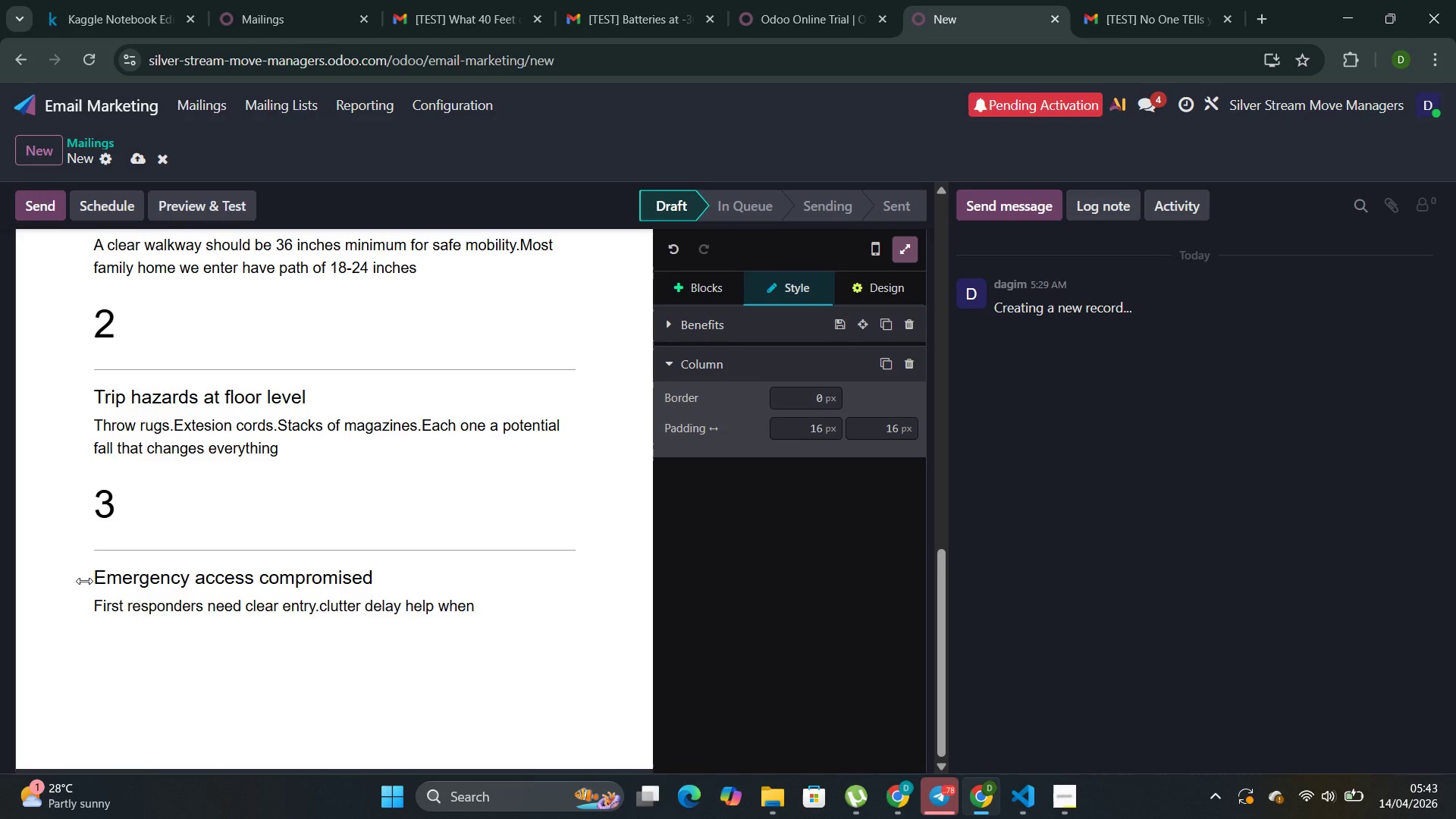 
wait(10.09)
 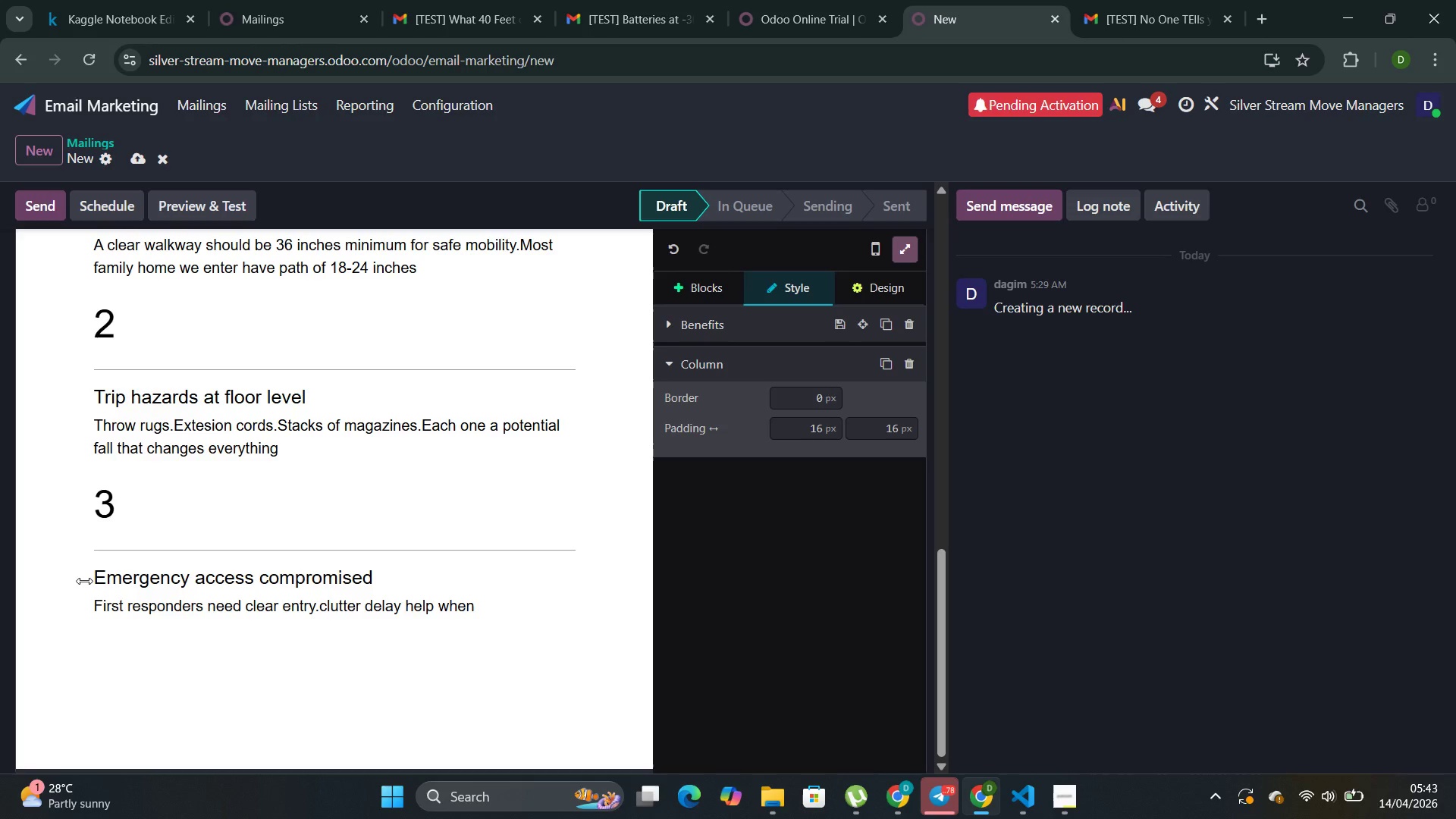 
type(minu)
 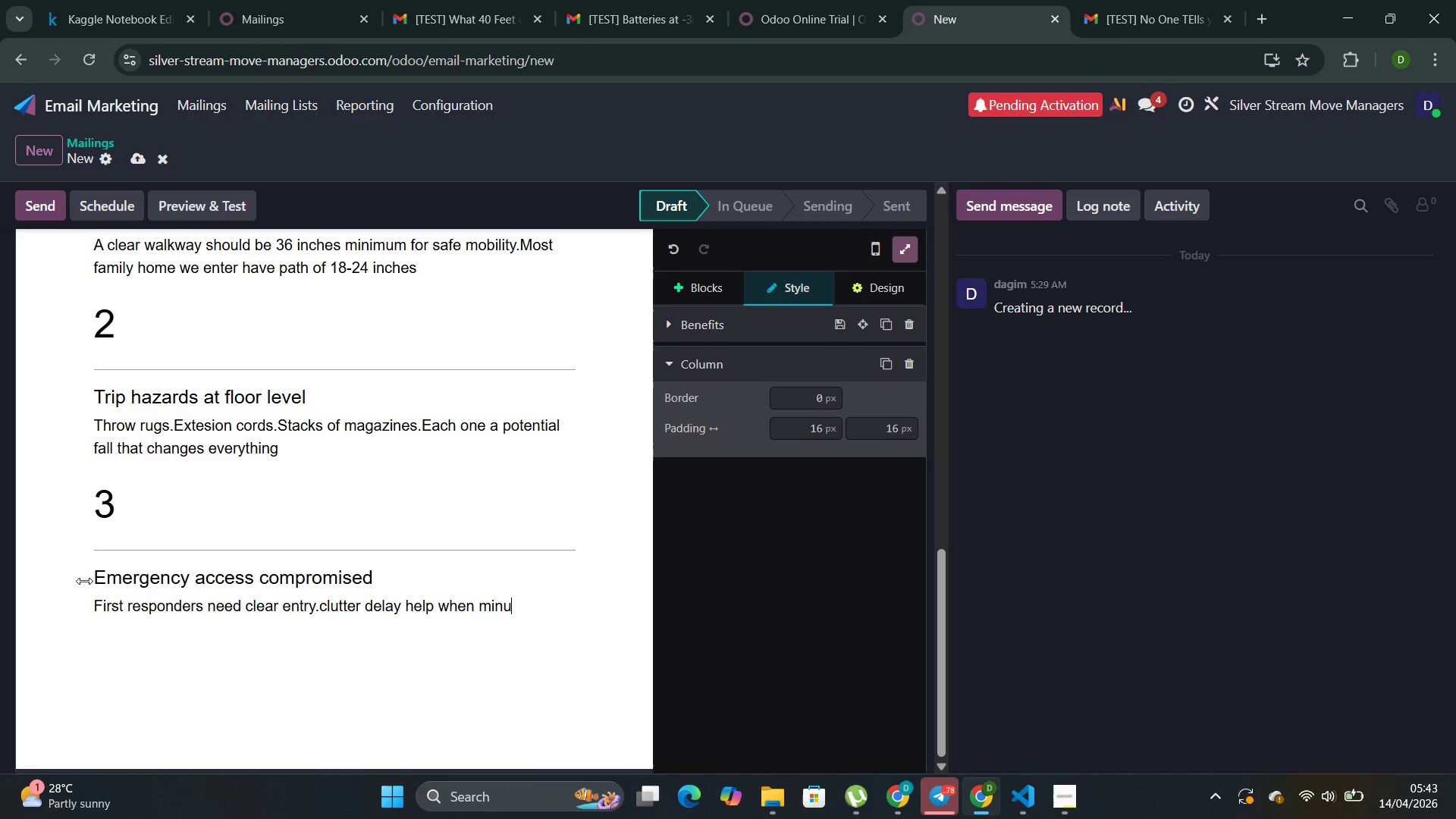 
type(tes ma)
 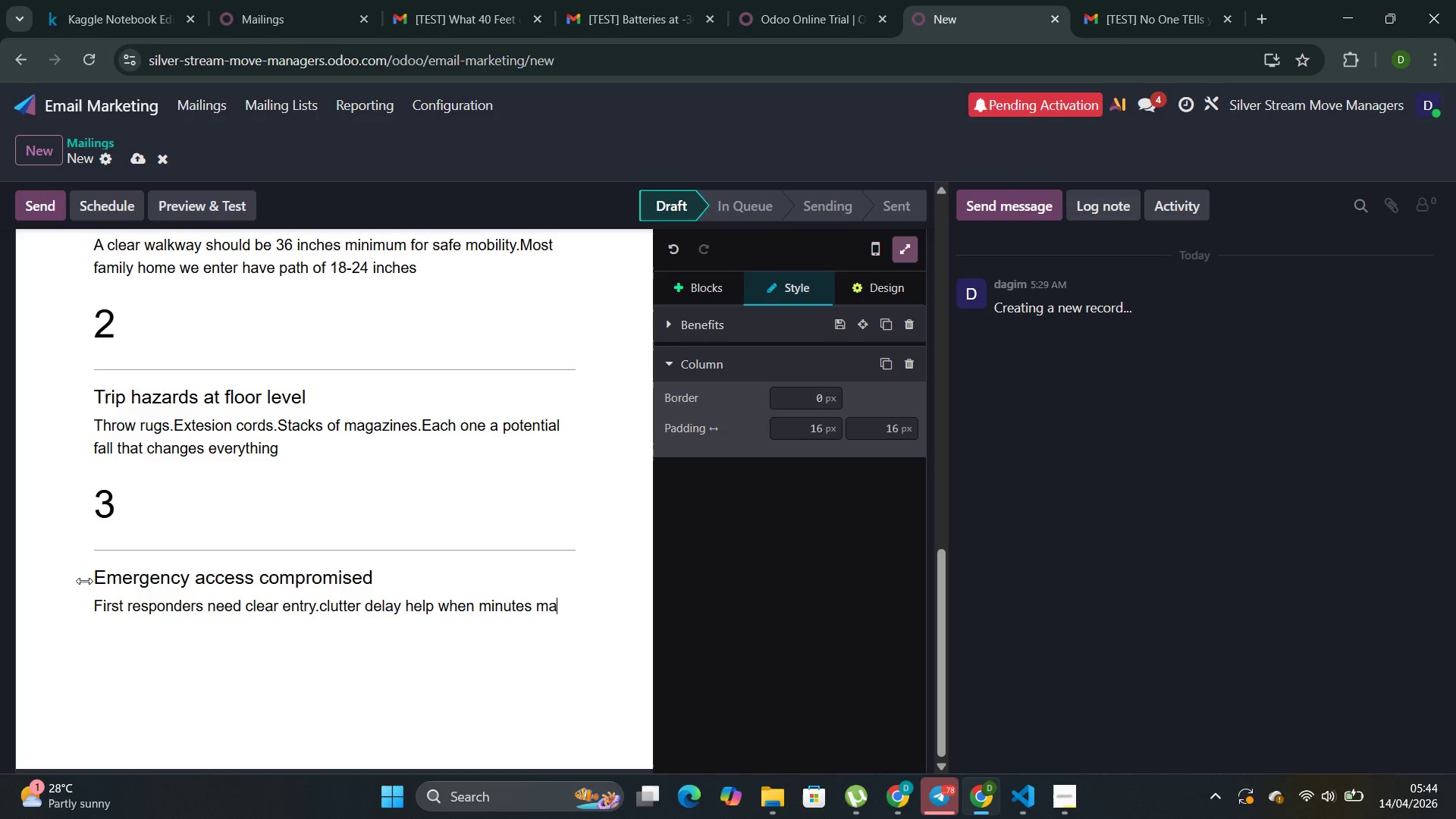 
wait(17.95)
 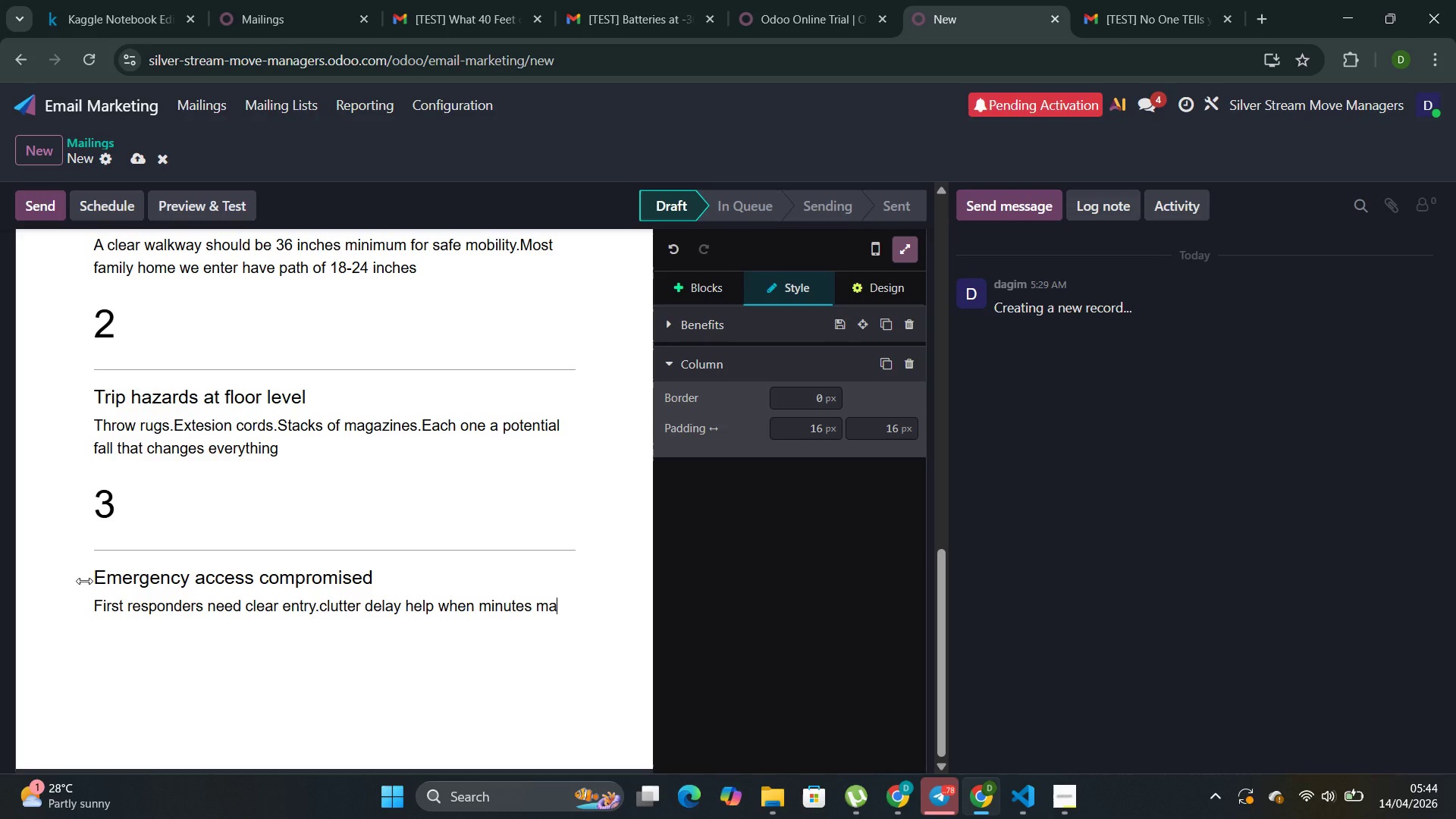 
type(tter )
key(Backspace)
 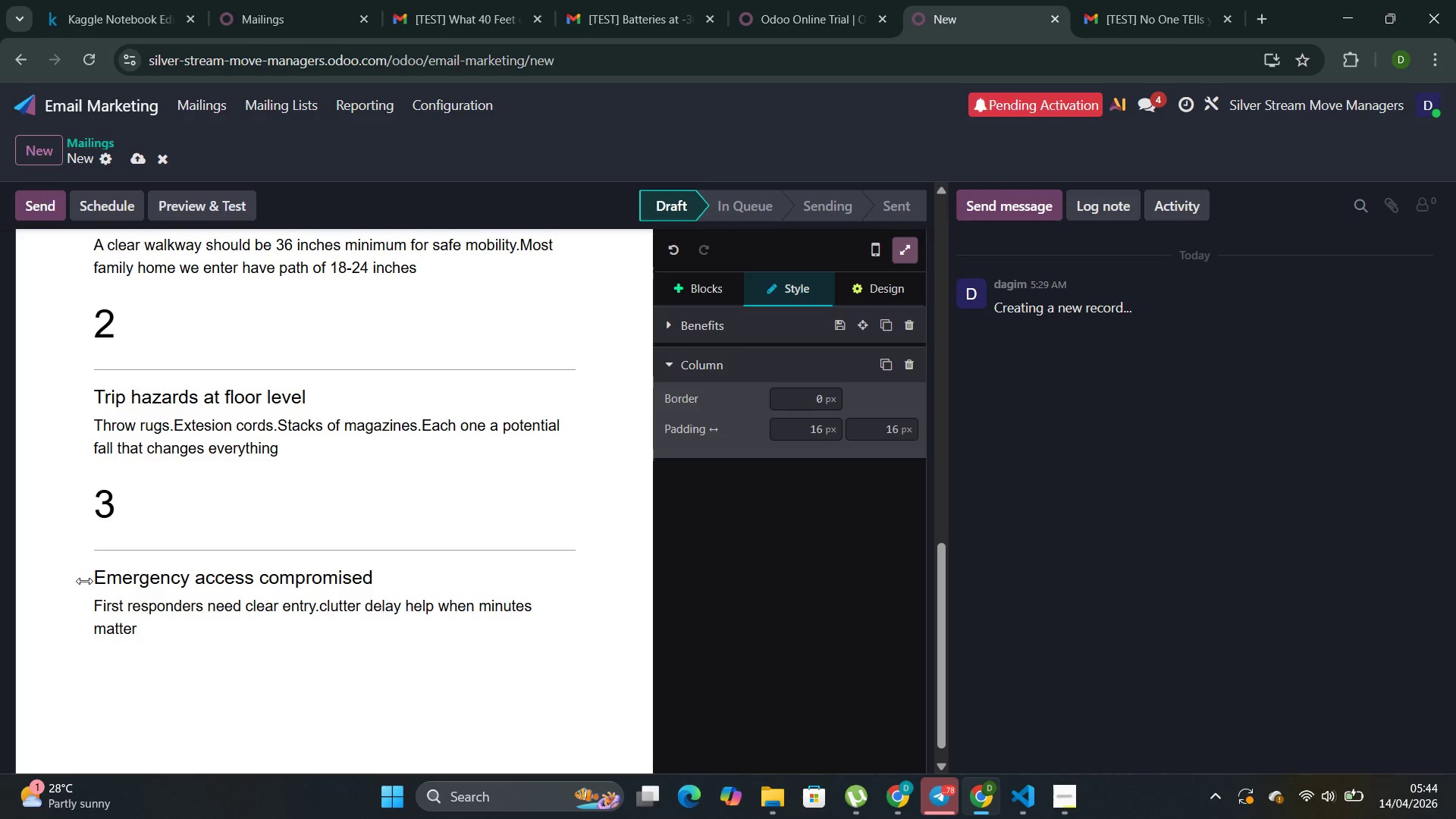 
wait(7.91)
 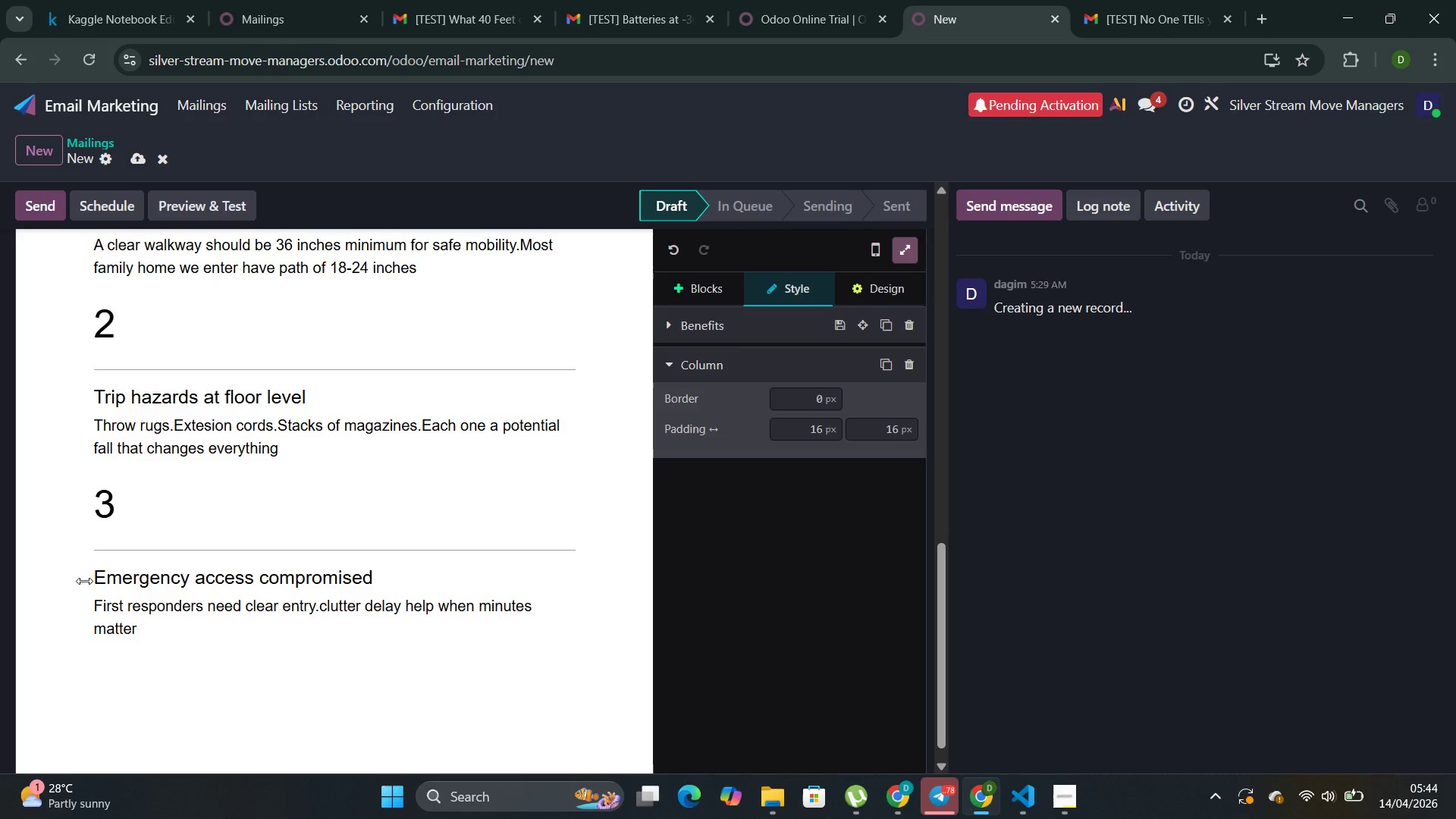 
left_click([699, 297])
 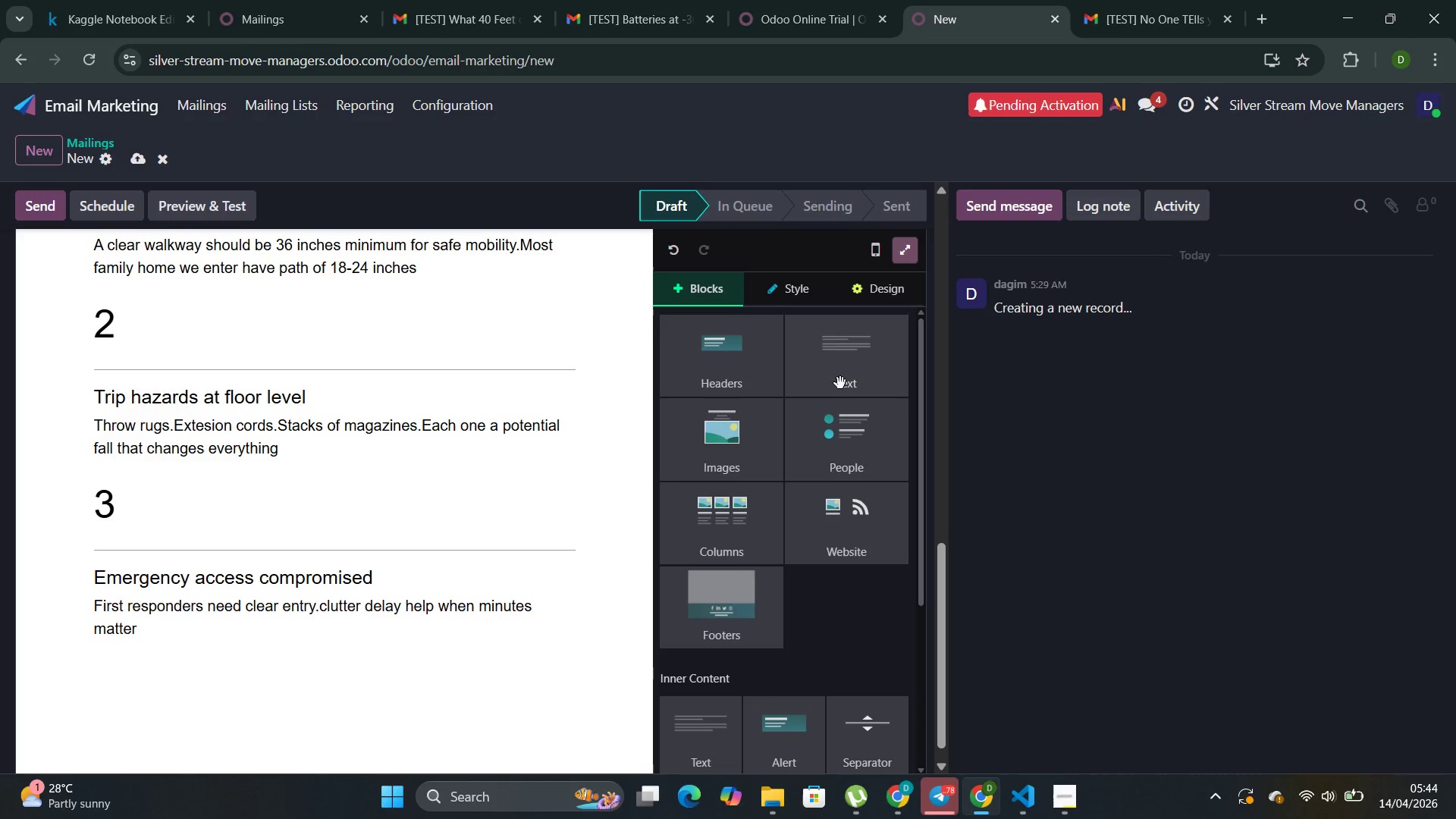 
left_click([843, 363])
 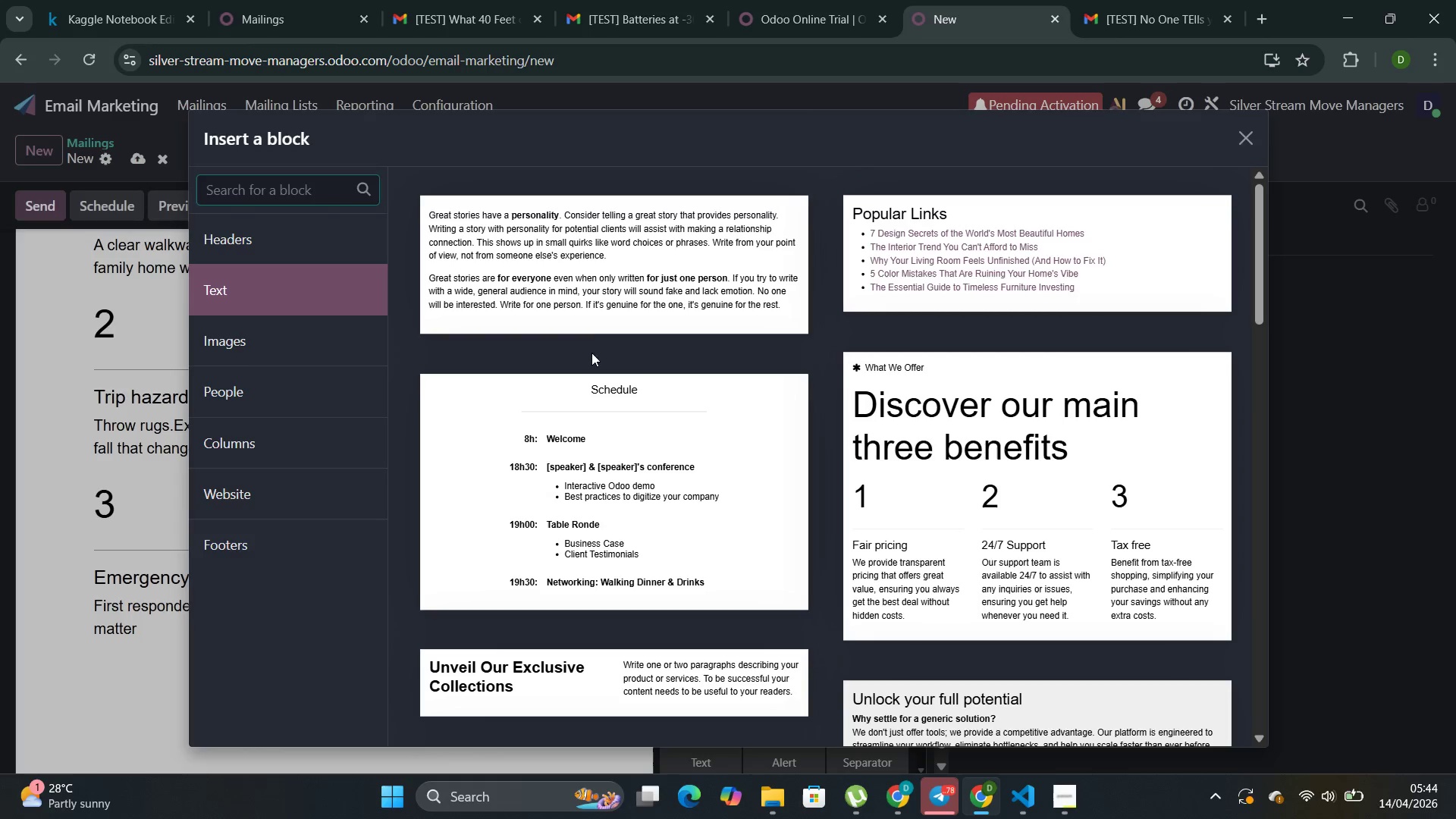 
left_click([587, 309])
 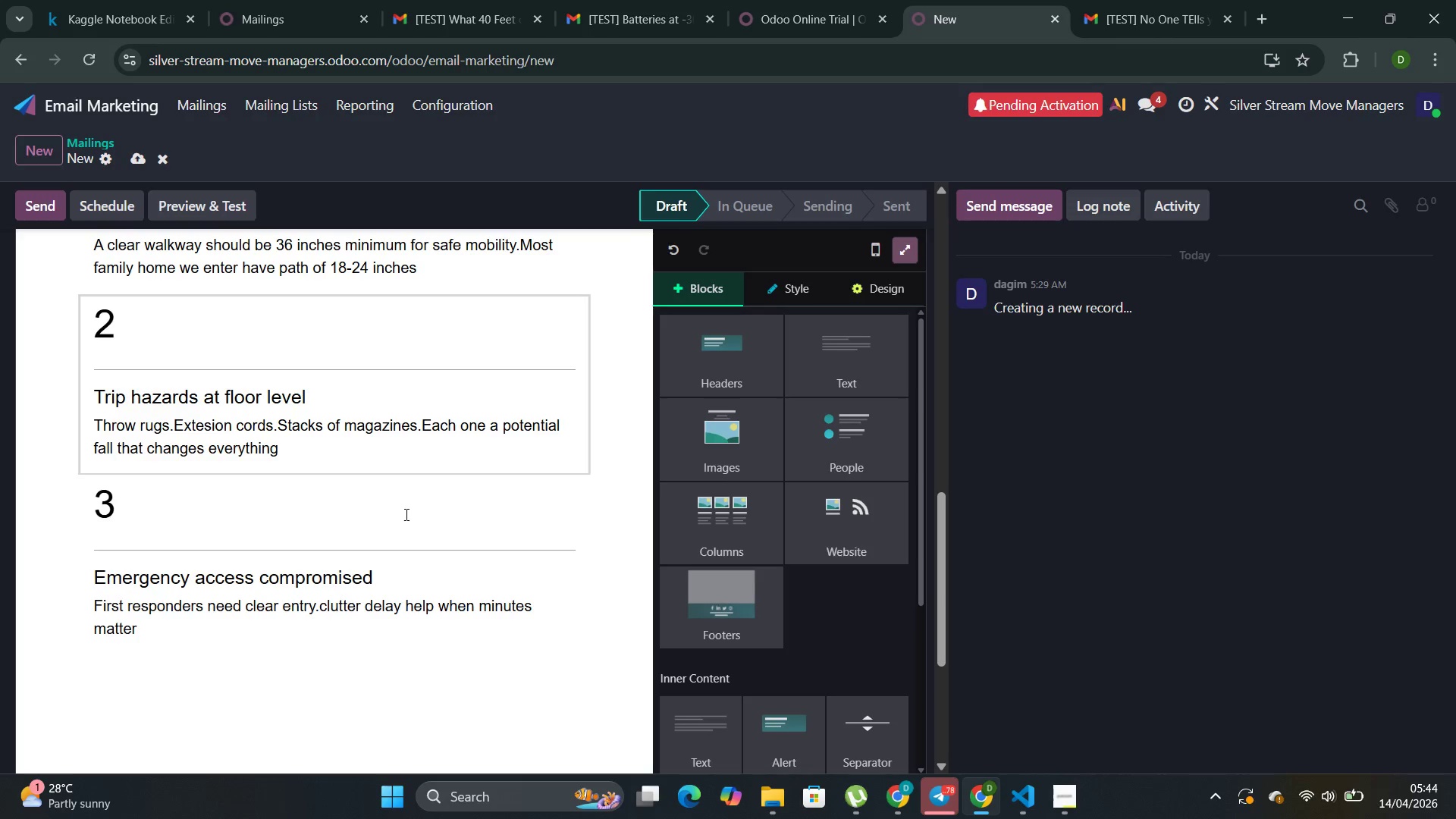 
scroll: coordinate [329, 555], scroll_direction: down, amount: 5.0
 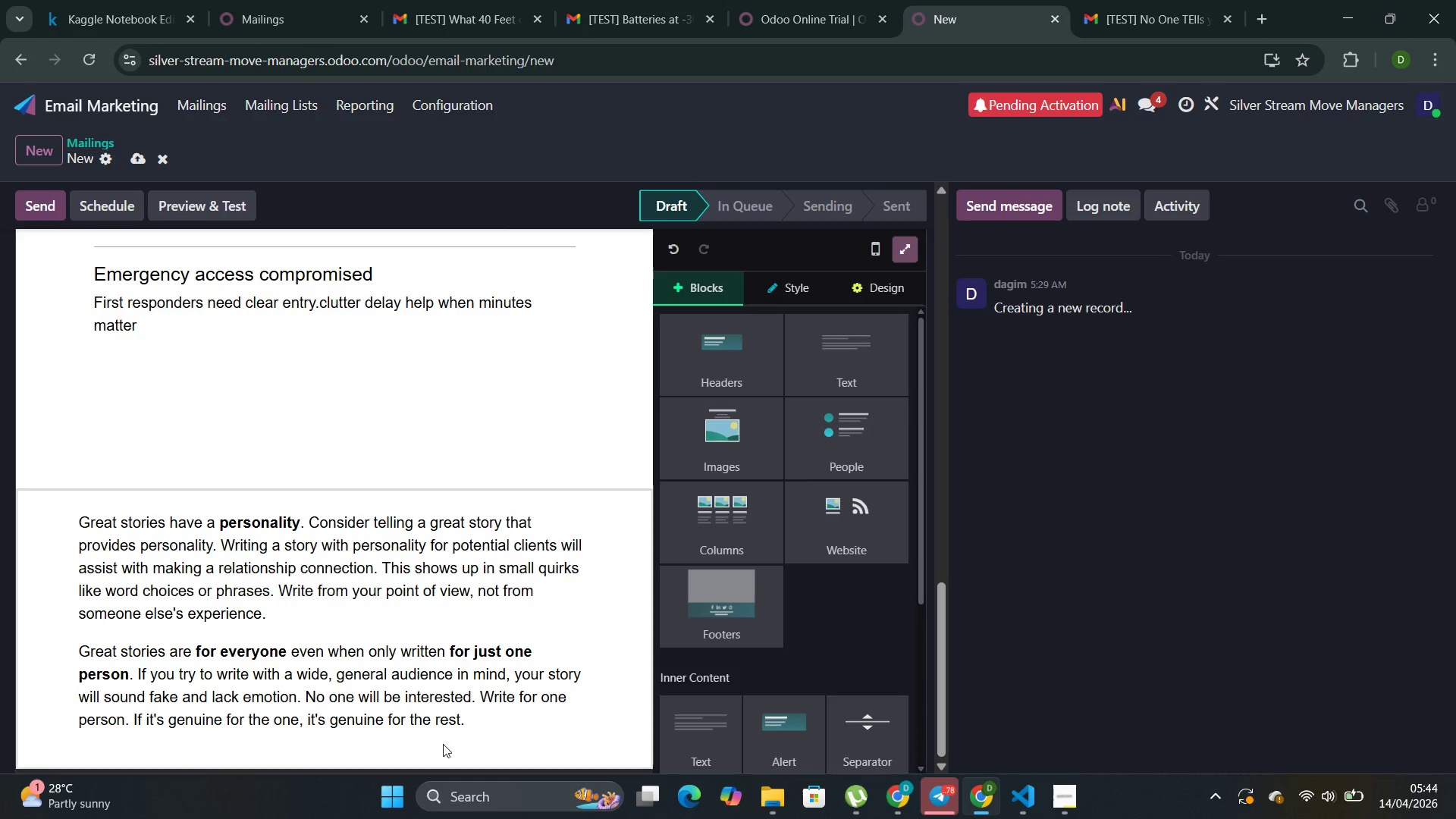 
left_click_drag(start_coordinate=[497, 694], to_coordinate=[492, 706])
 